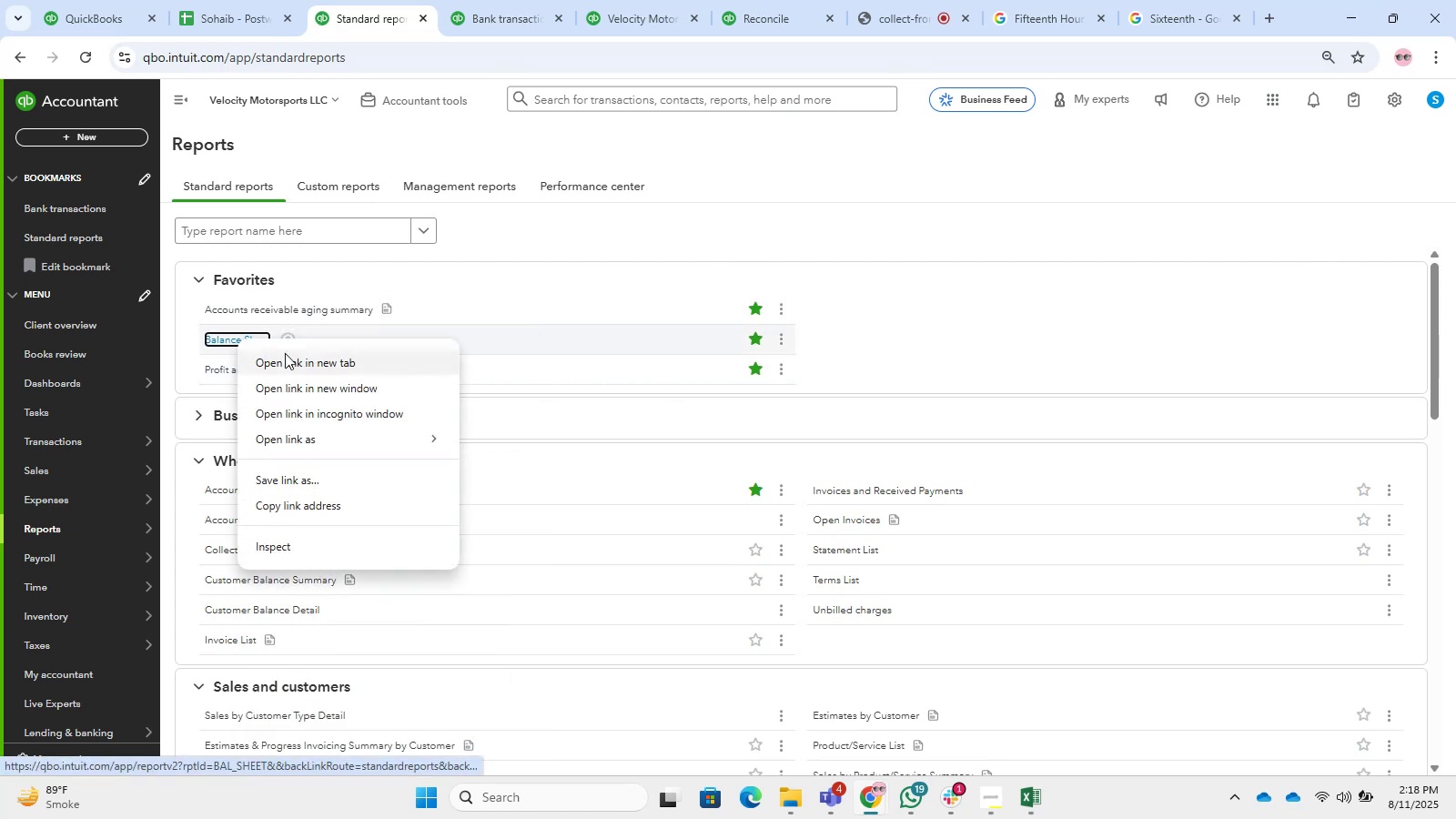 
left_click([285, 354])
 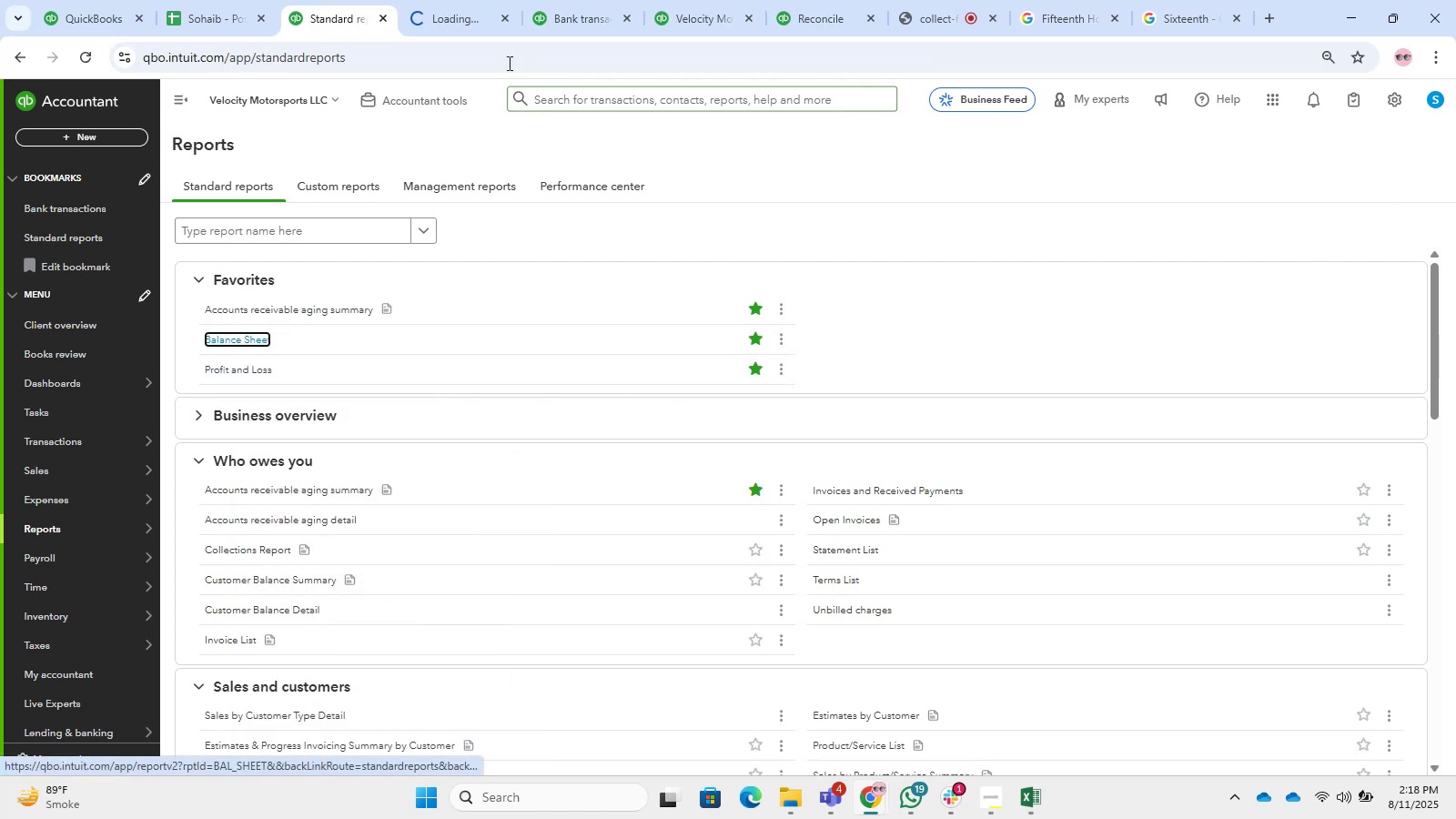 
left_click([467, 5])
 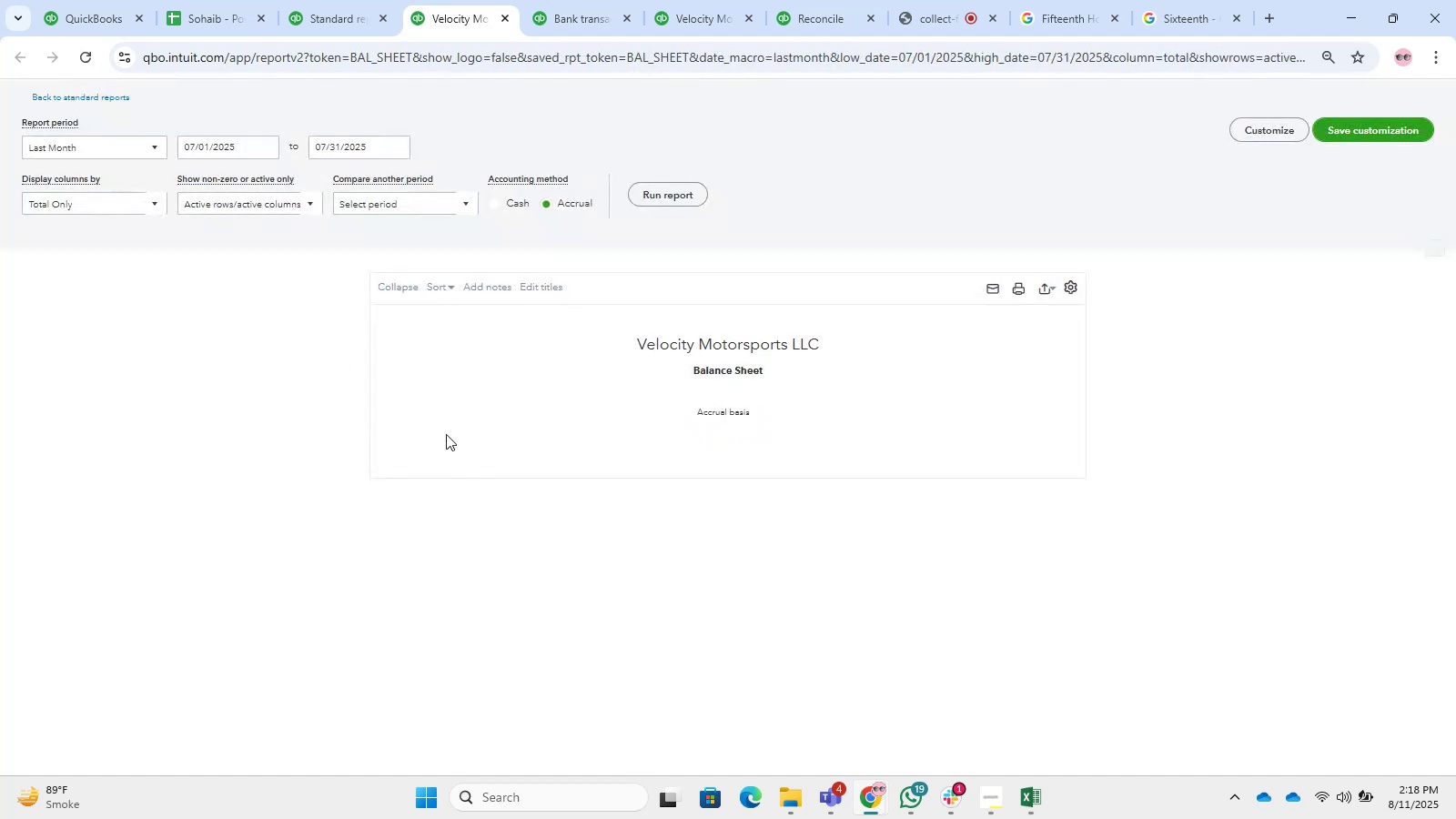 
wait(6.31)
 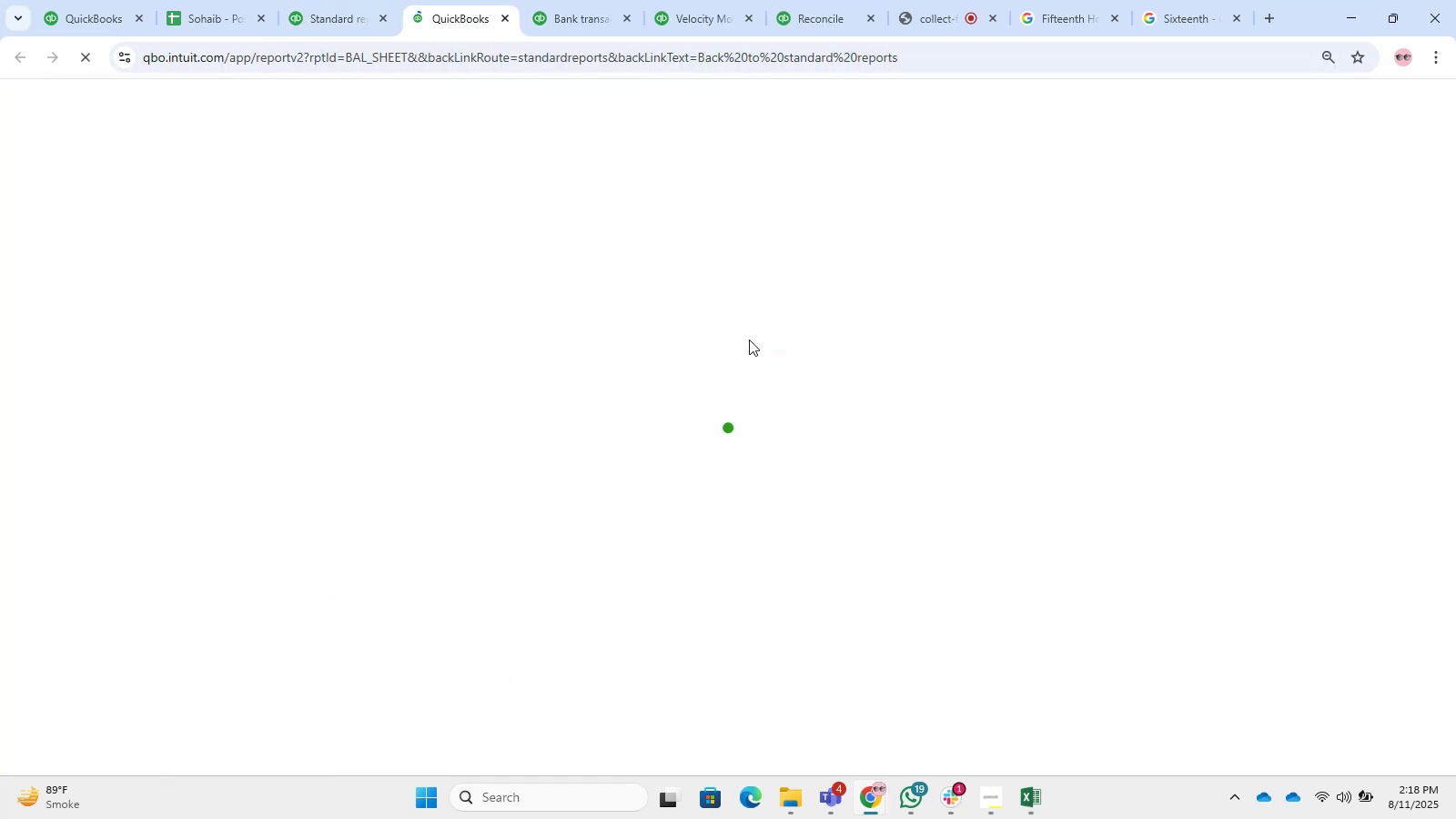 
scroll: coordinate [371, 355], scroll_direction: up, amount: 4.0
 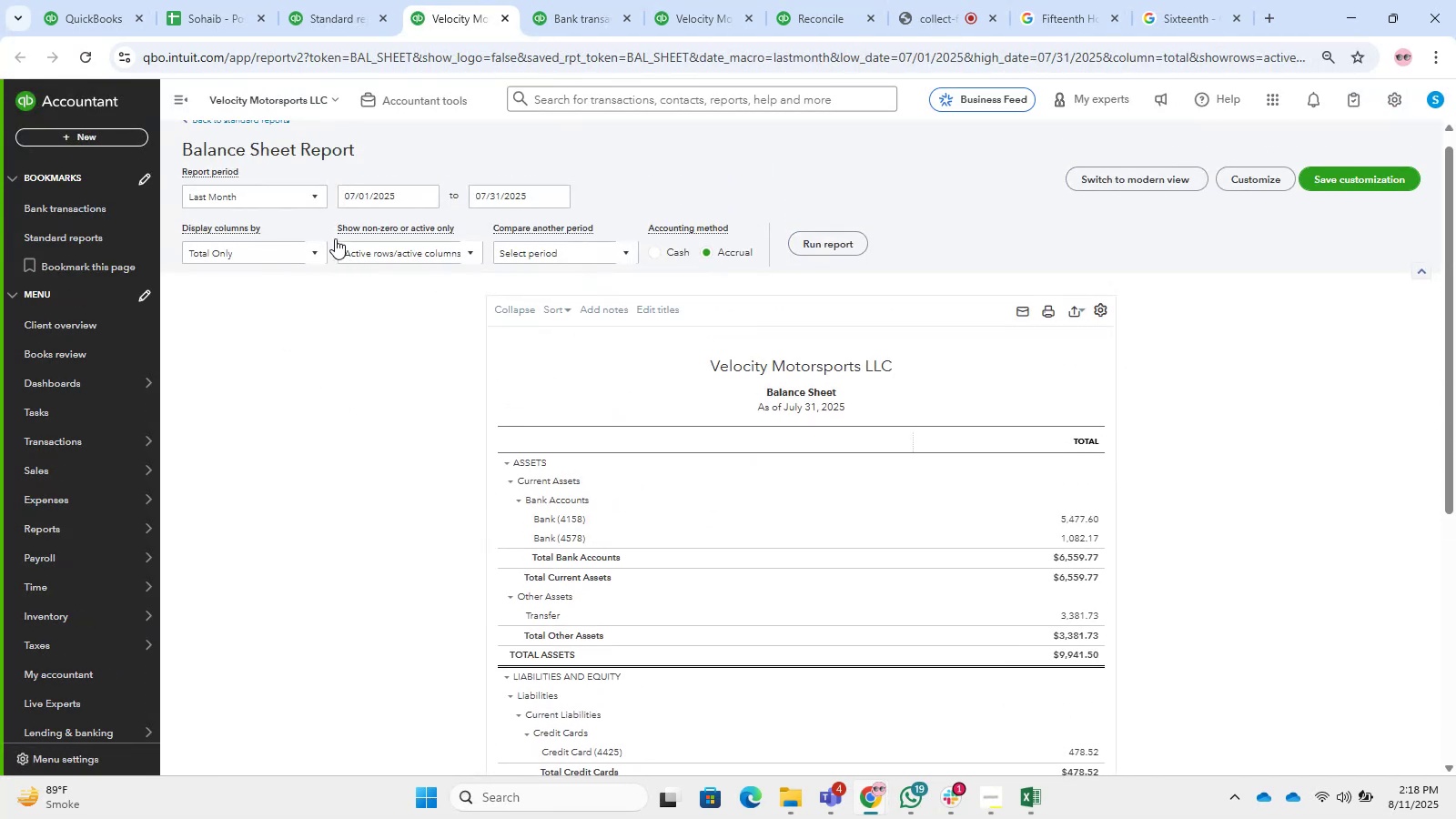 
left_click([302, 184])
 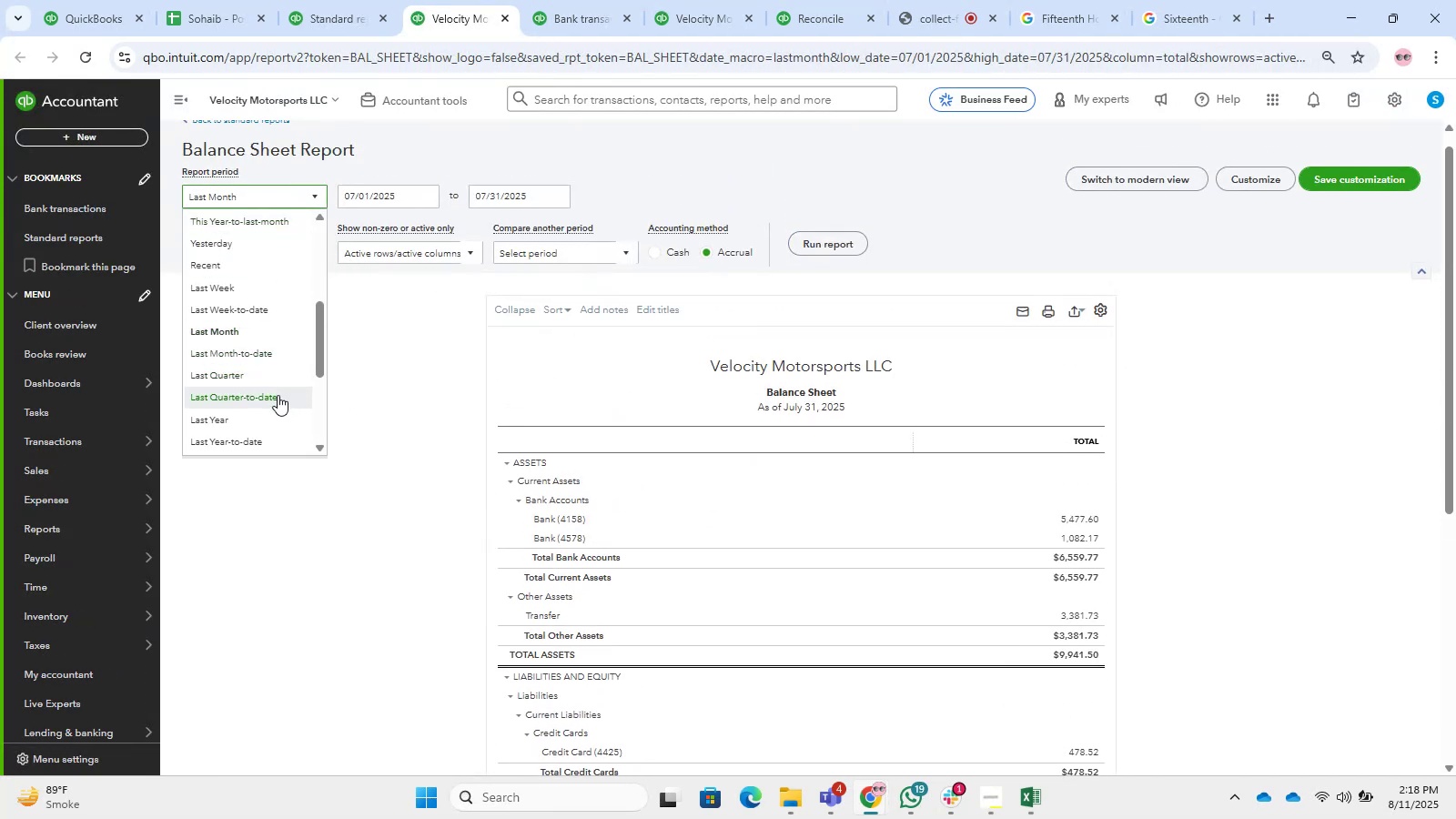 
left_click([266, 414])
 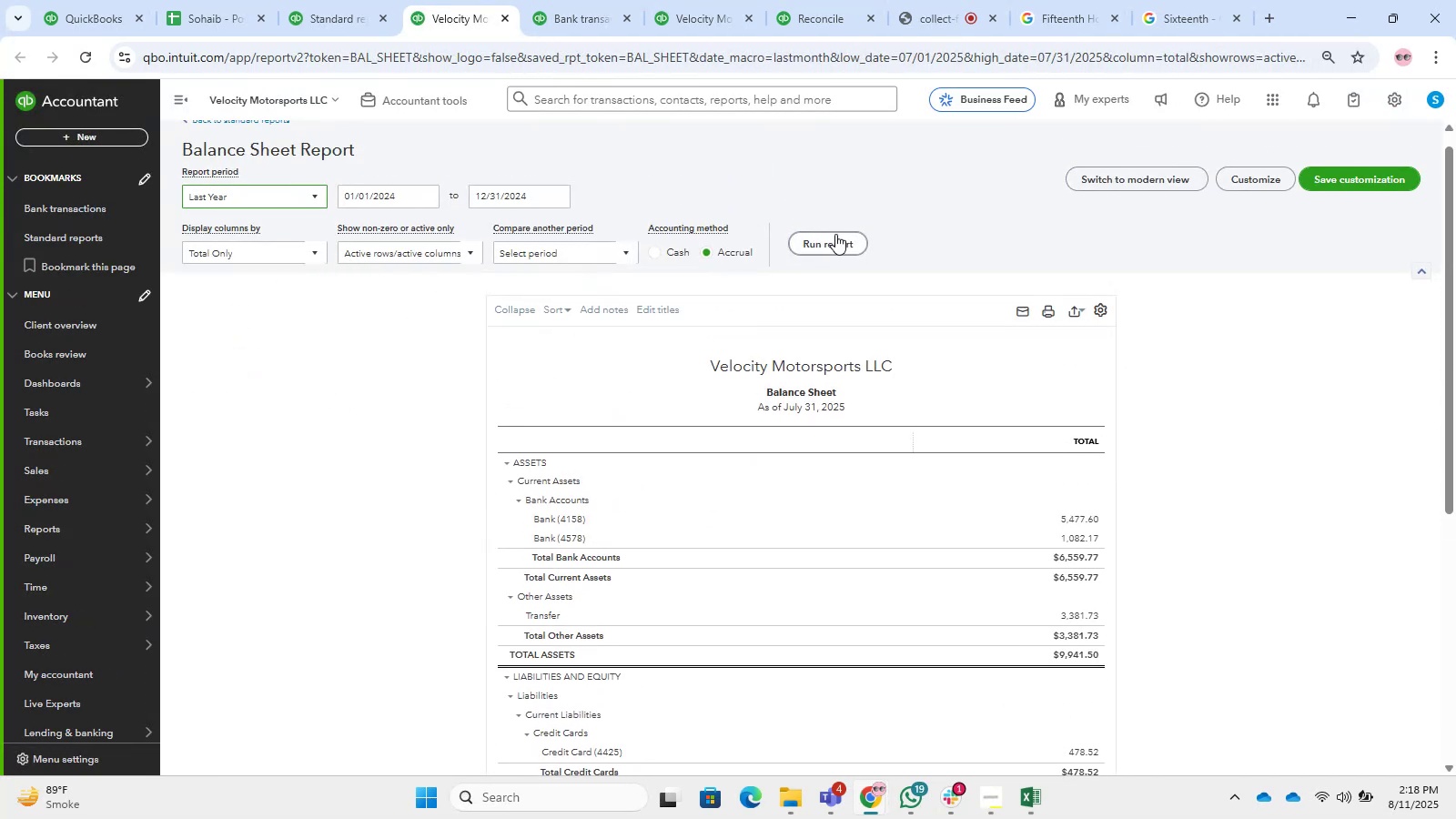 
left_click([834, 236])
 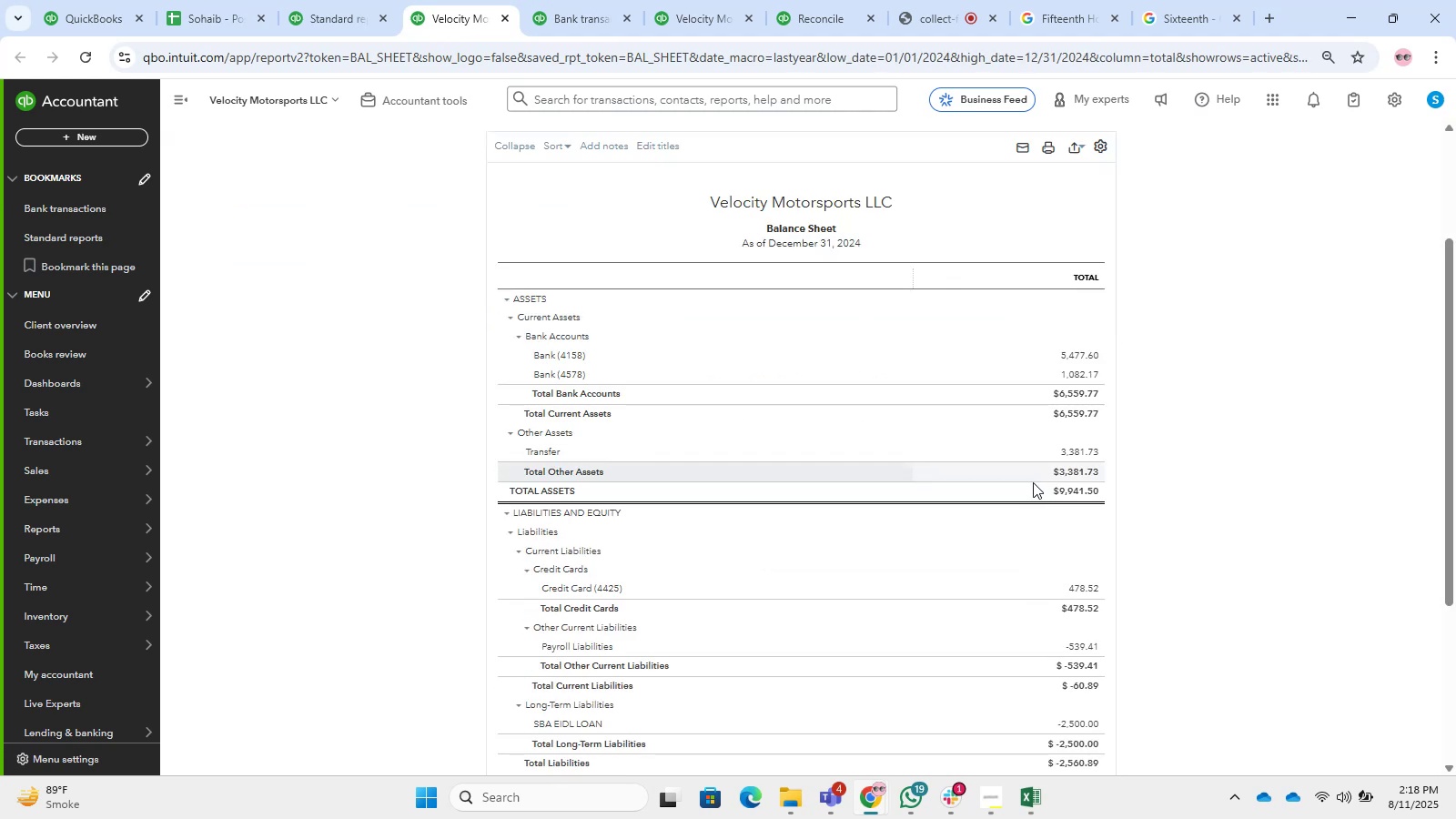 
scroll: coordinate [1089, 622], scroll_direction: down, amount: 3.0
 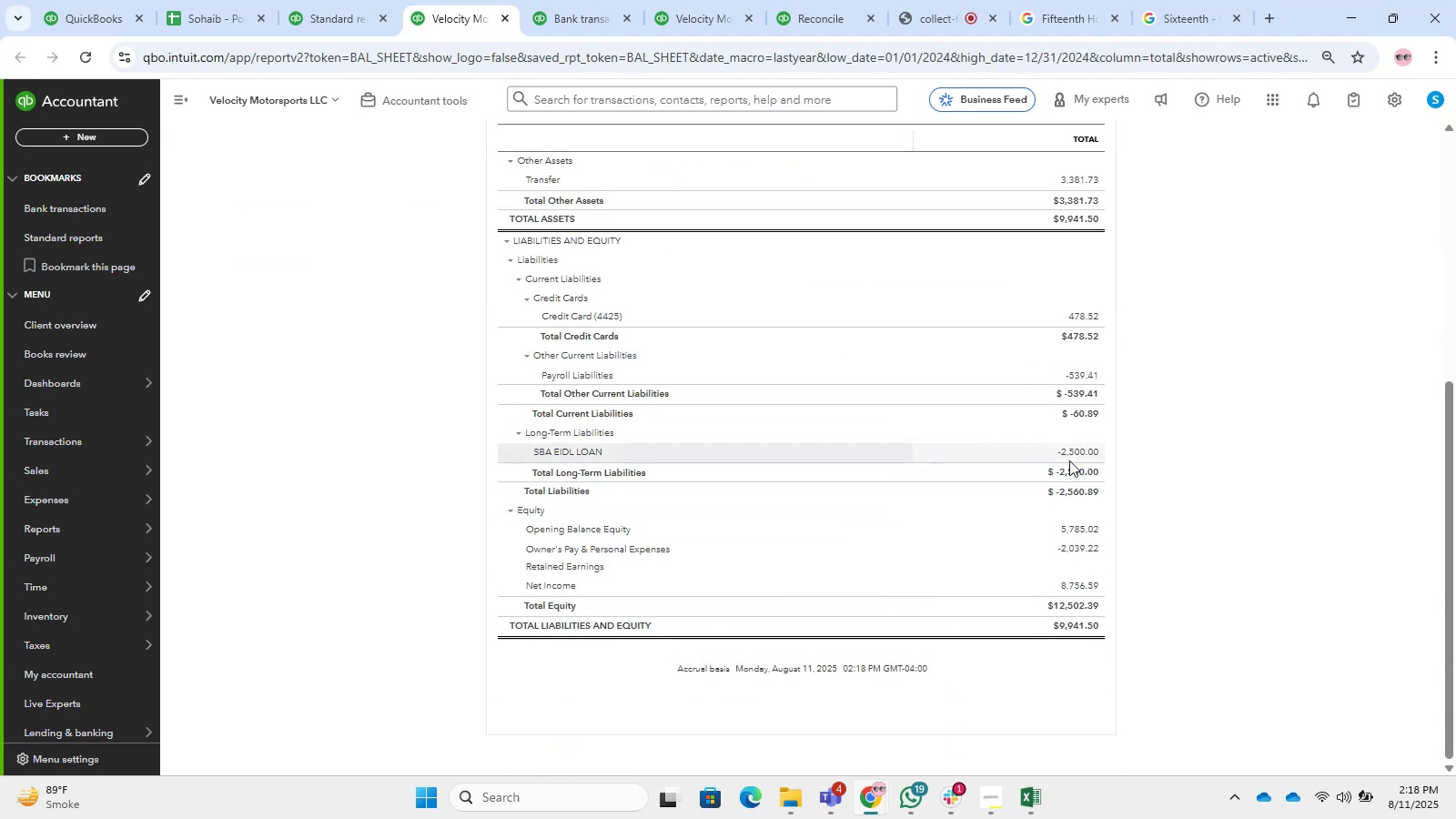 
left_click([1075, 453])
 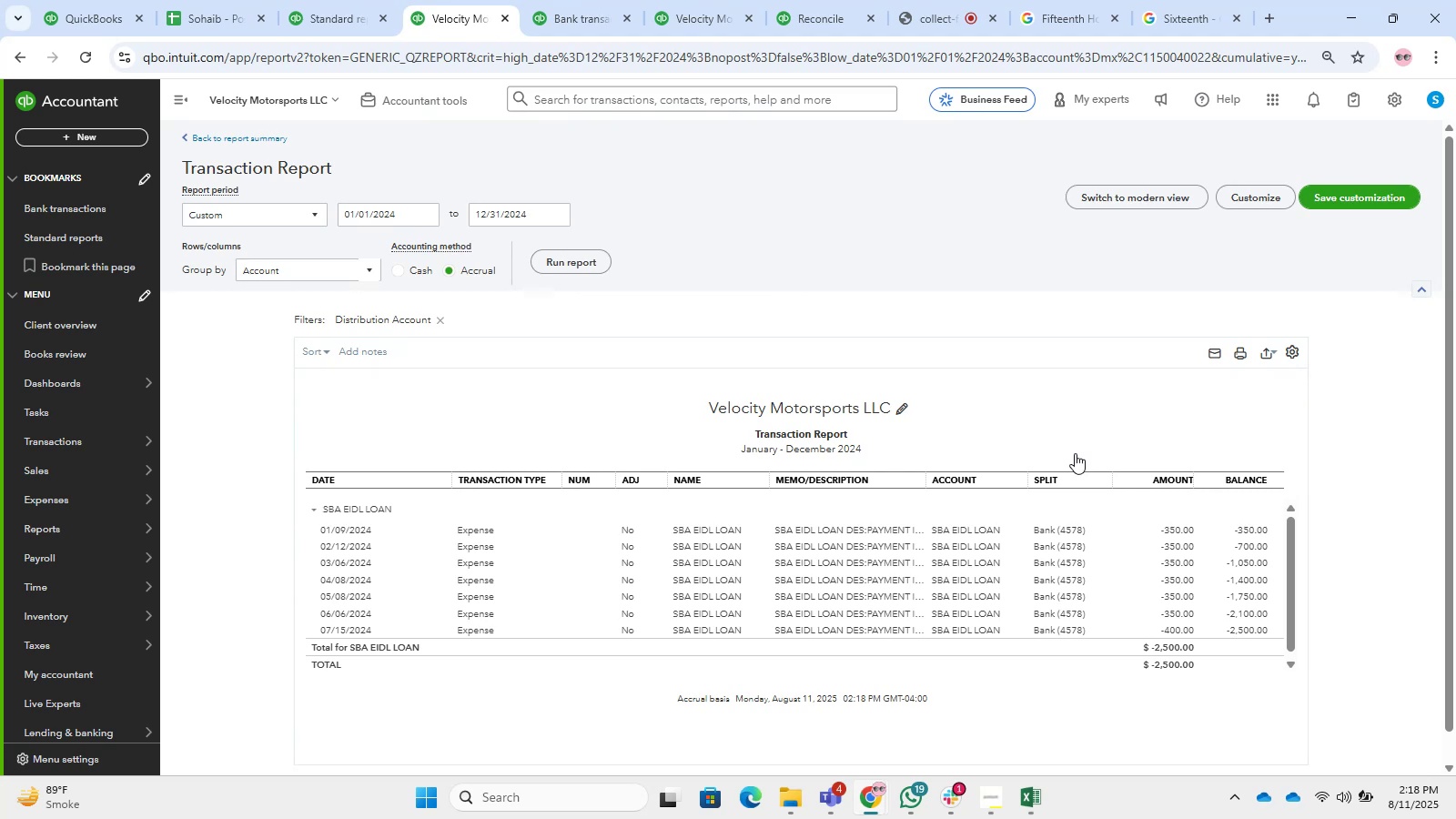 
wait(39.6)
 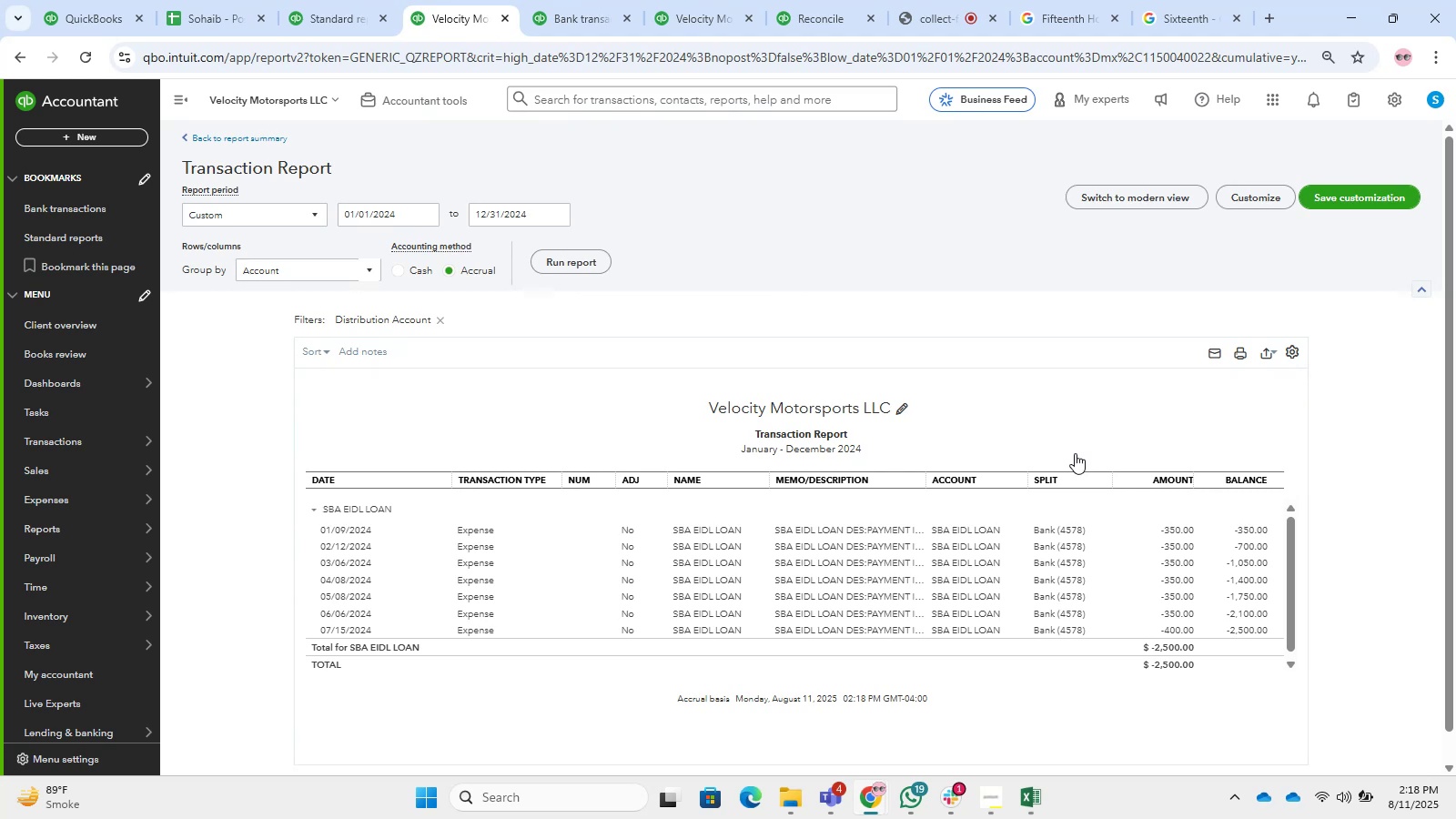 
left_click([1059, 600])
 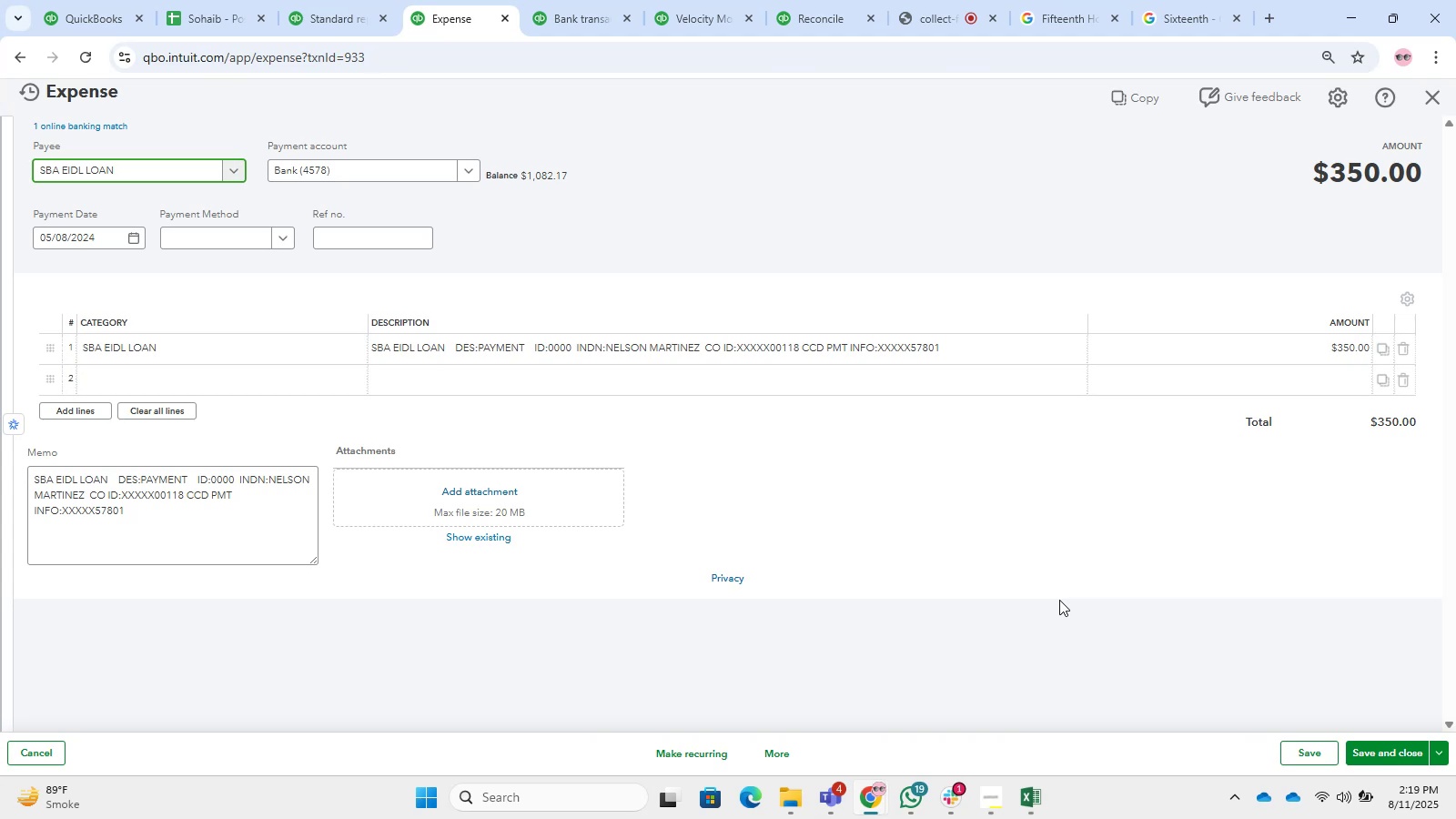 
wait(22.9)
 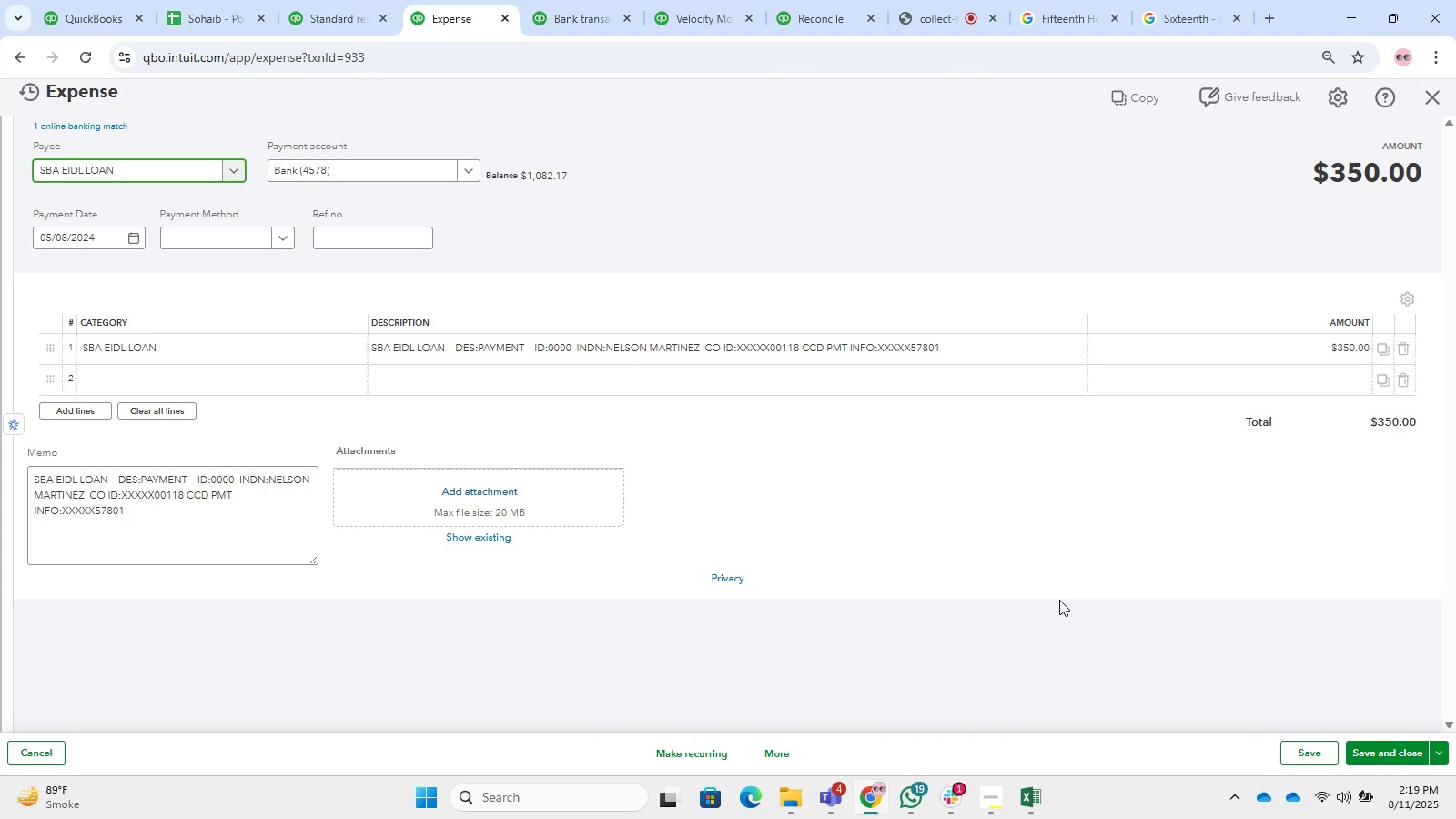 
left_click([1430, 98])
 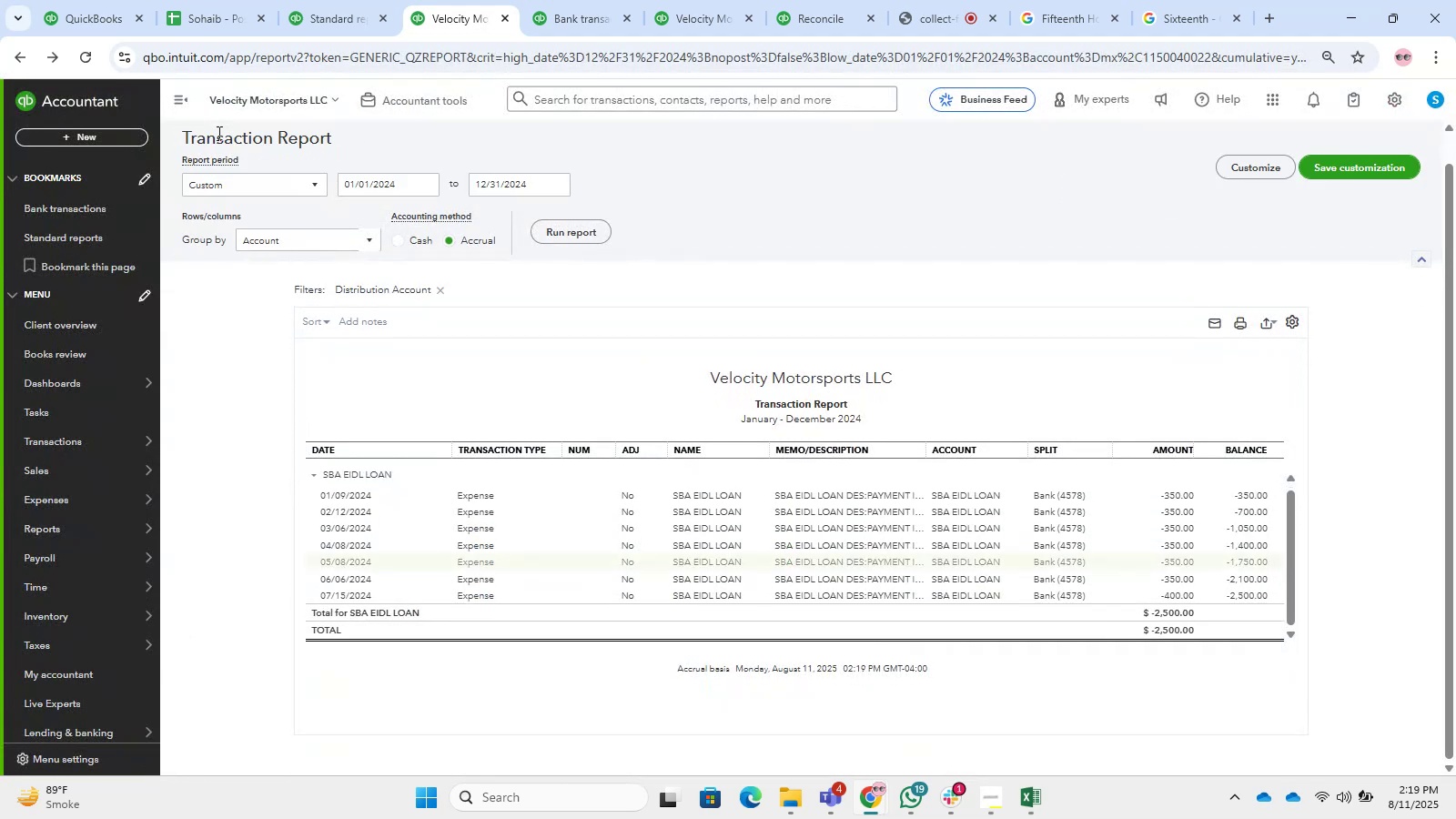 
left_click([639, 0])
 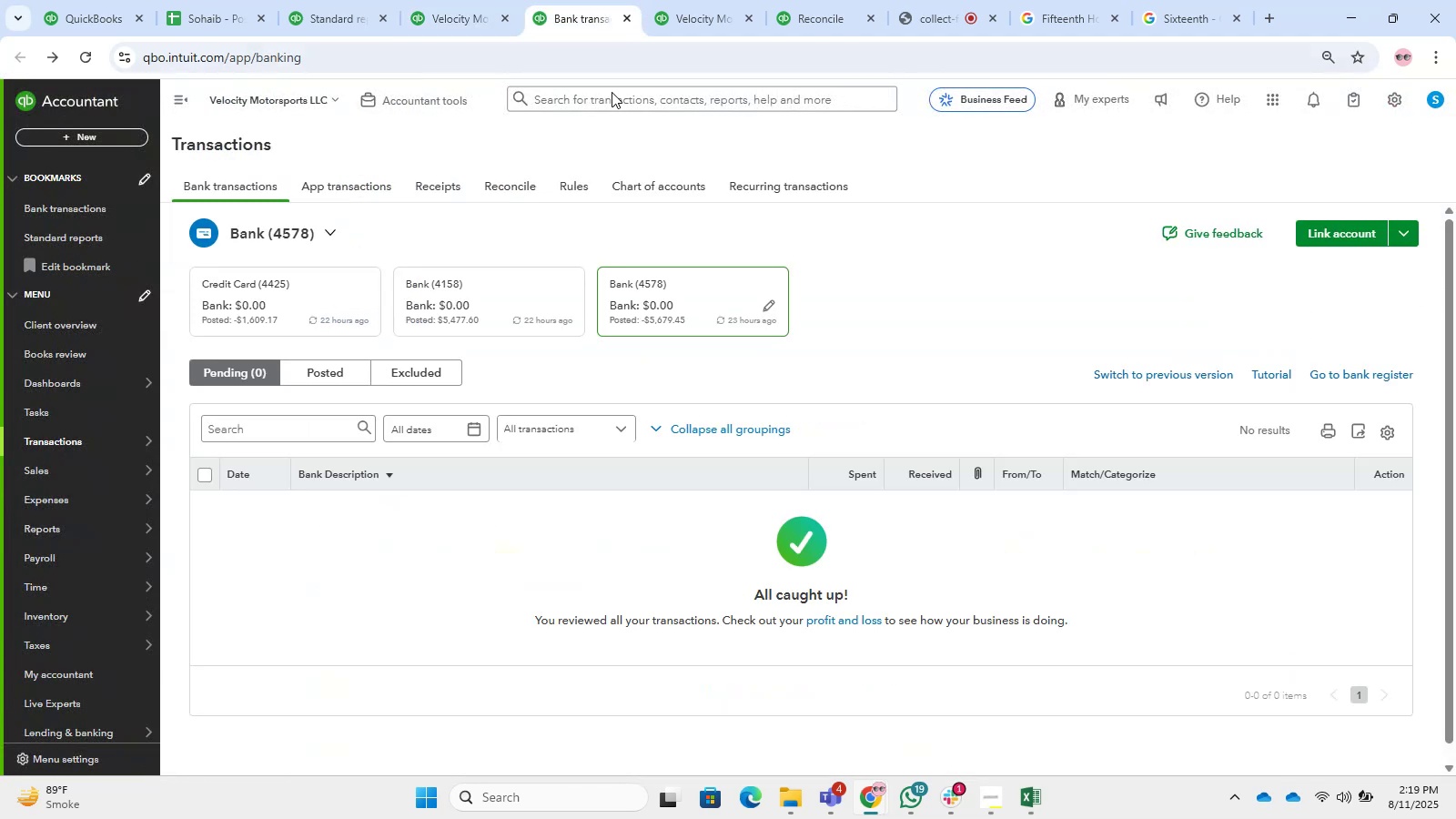 
scroll: coordinate [582, 400], scroll_direction: up, amount: 3.0
 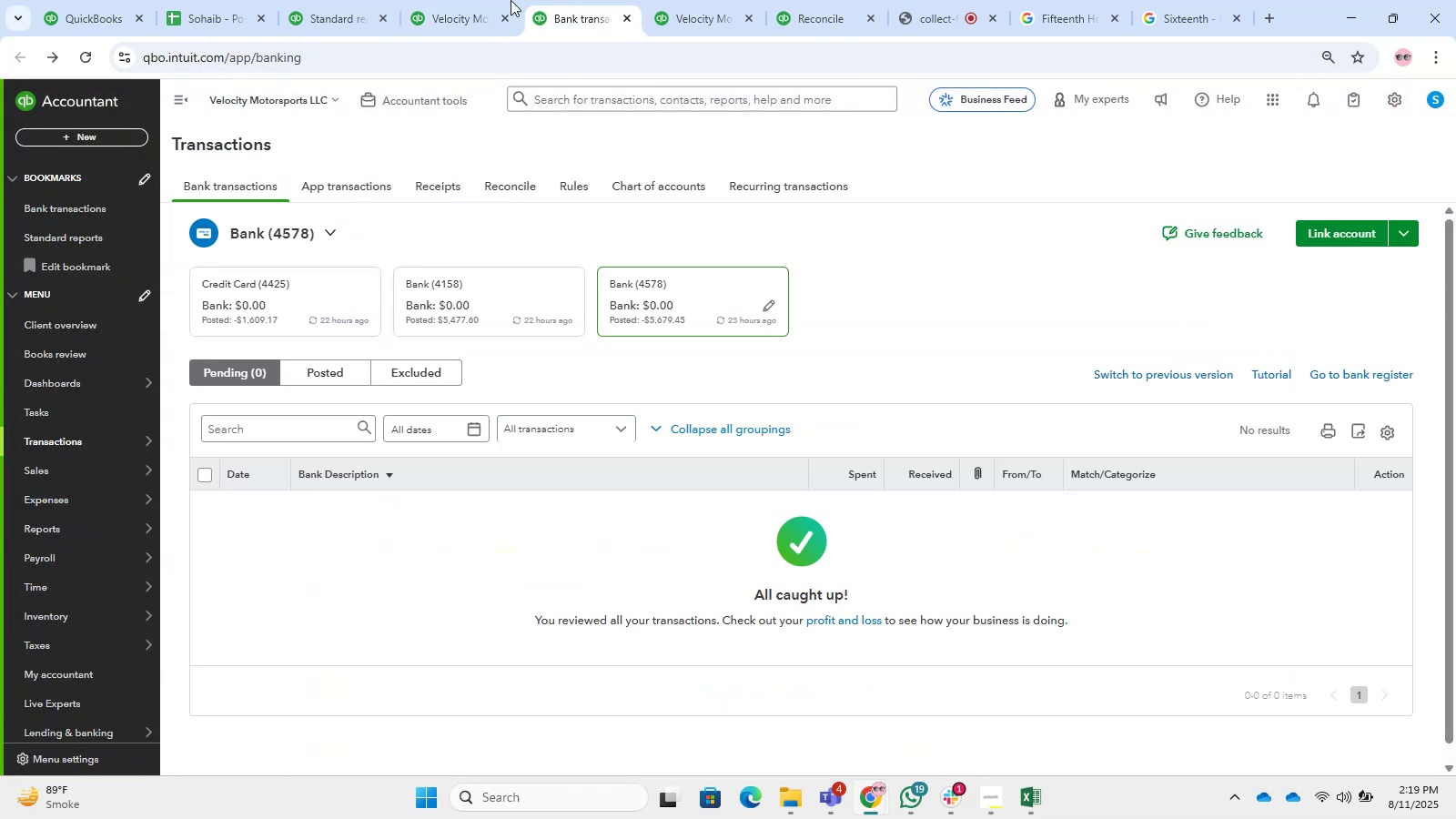 
left_click([426, 0])
 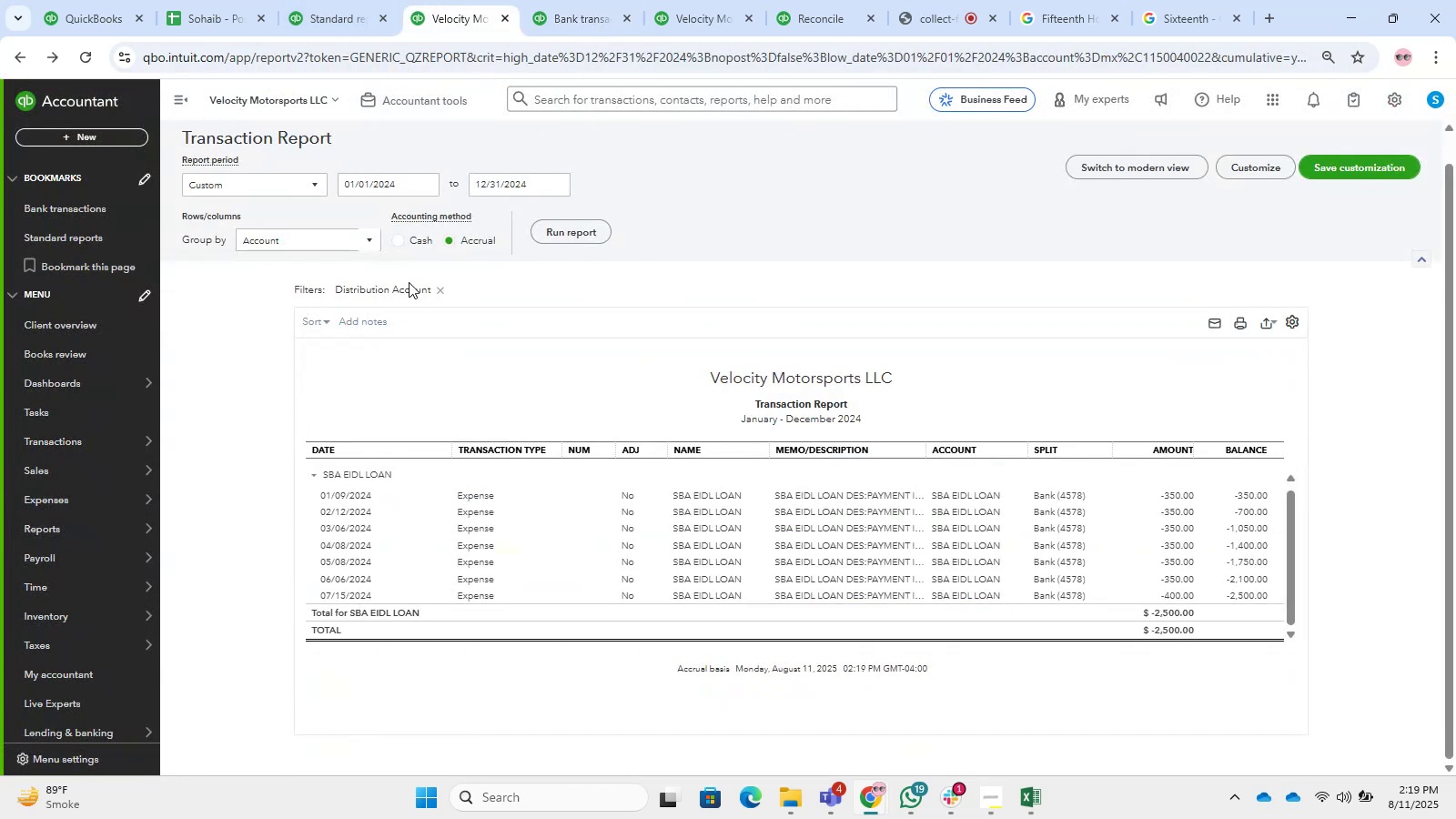 
left_click([396, 547])
 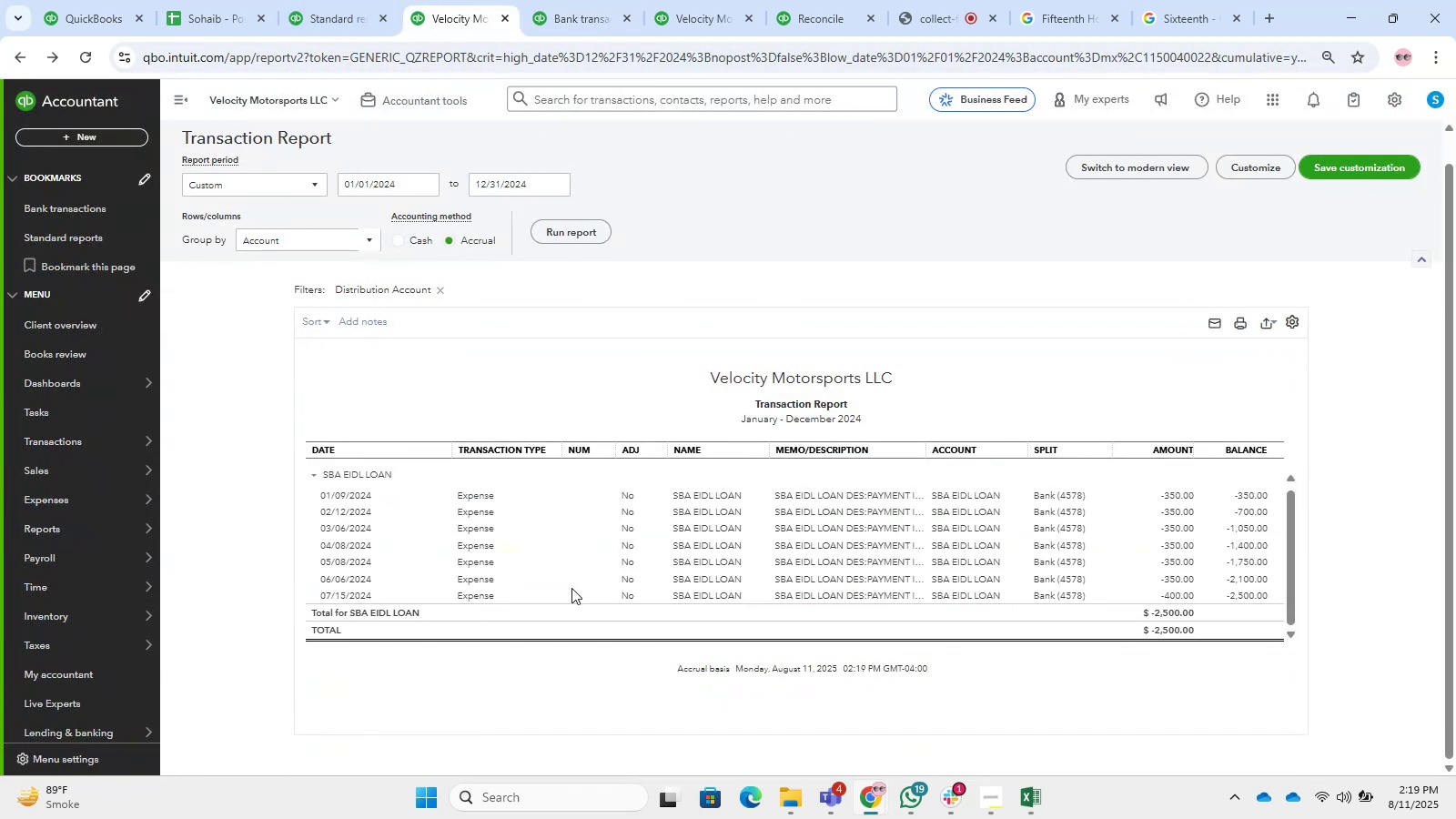 
left_click([349, 501])
 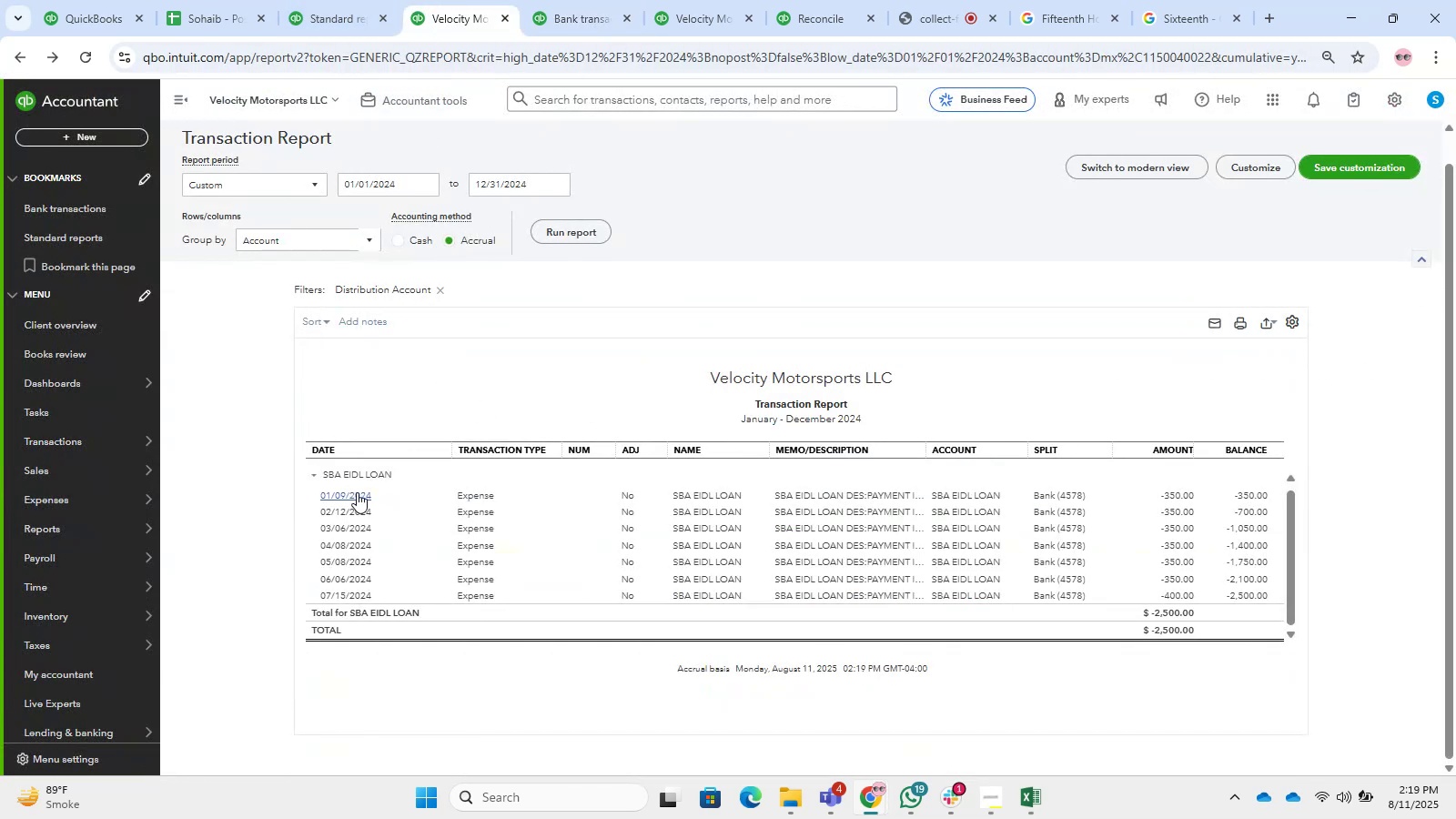 
left_click([357, 492])
 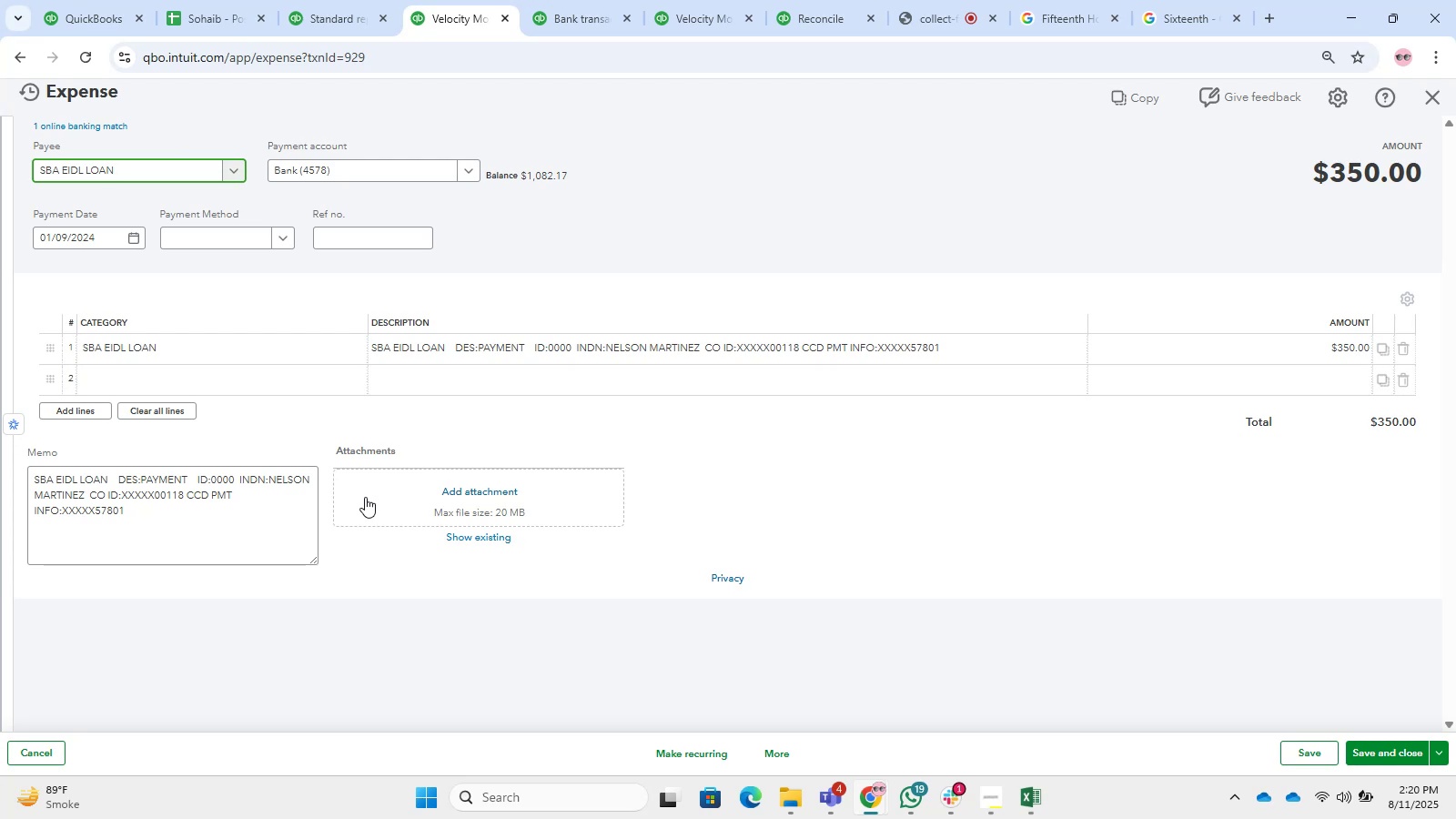 
wait(50.42)
 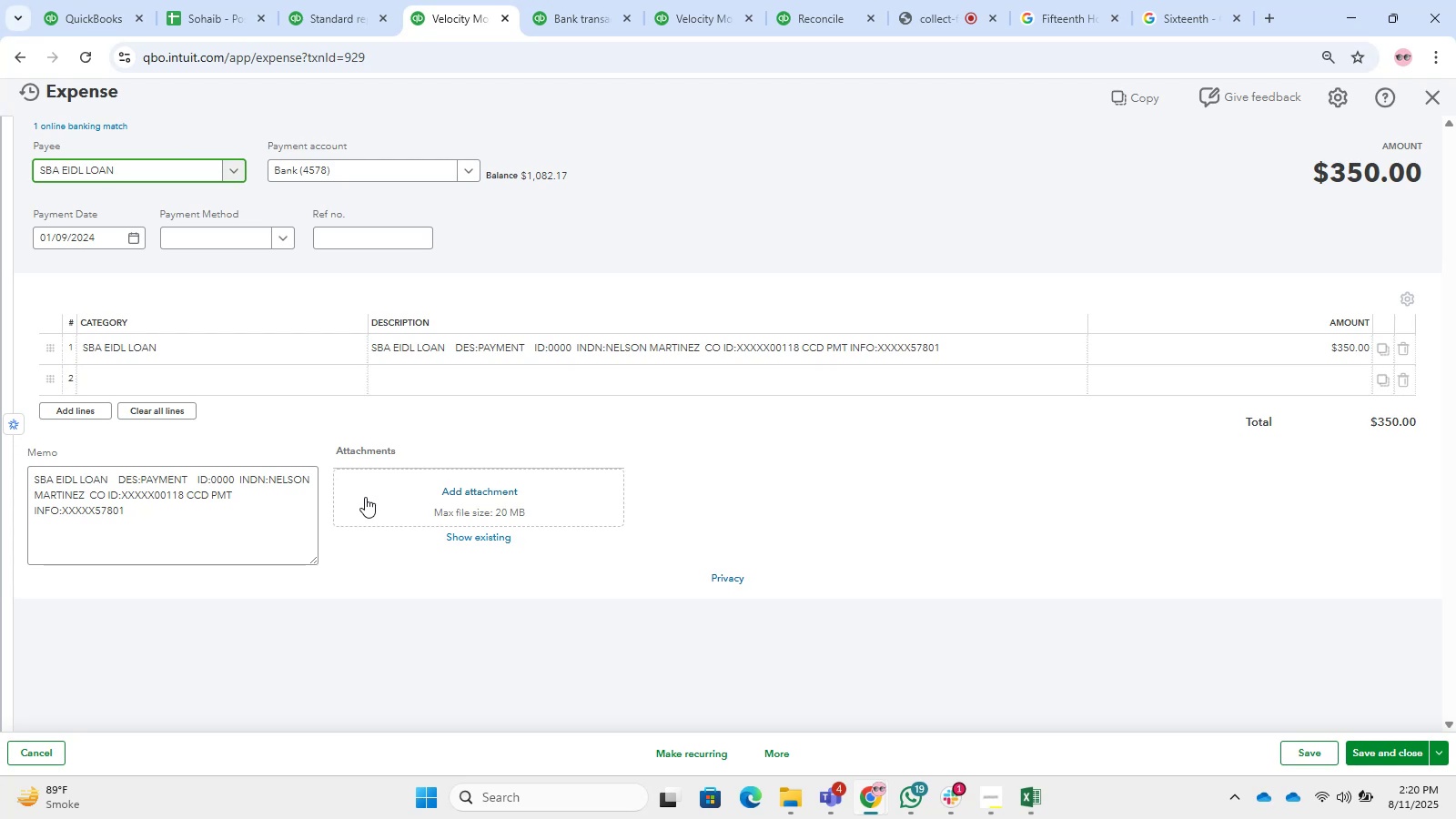 
left_click_drag(start_coordinate=[995, 335], to_coordinate=[990, 335])
 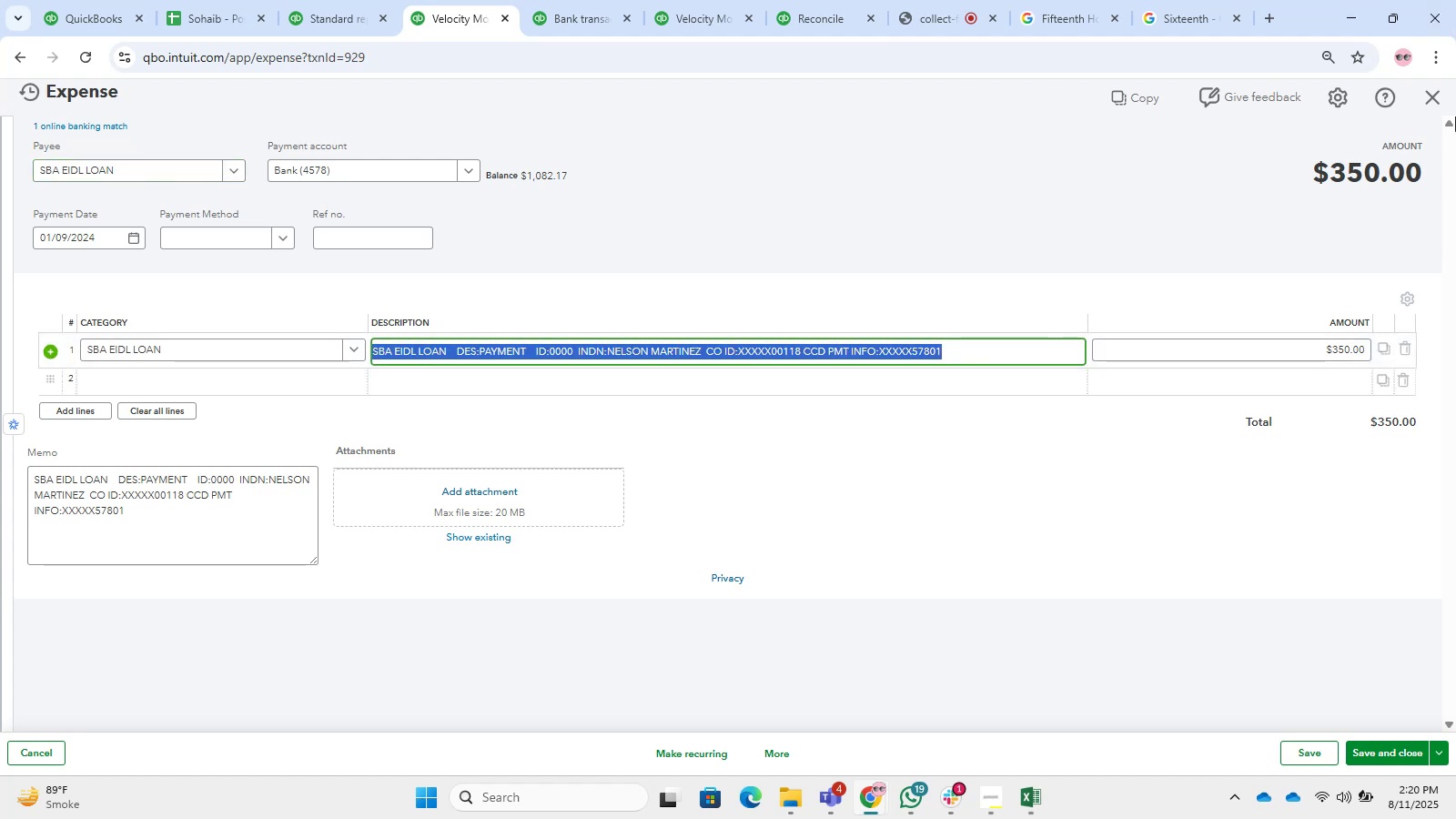 
left_click([1446, 106])
 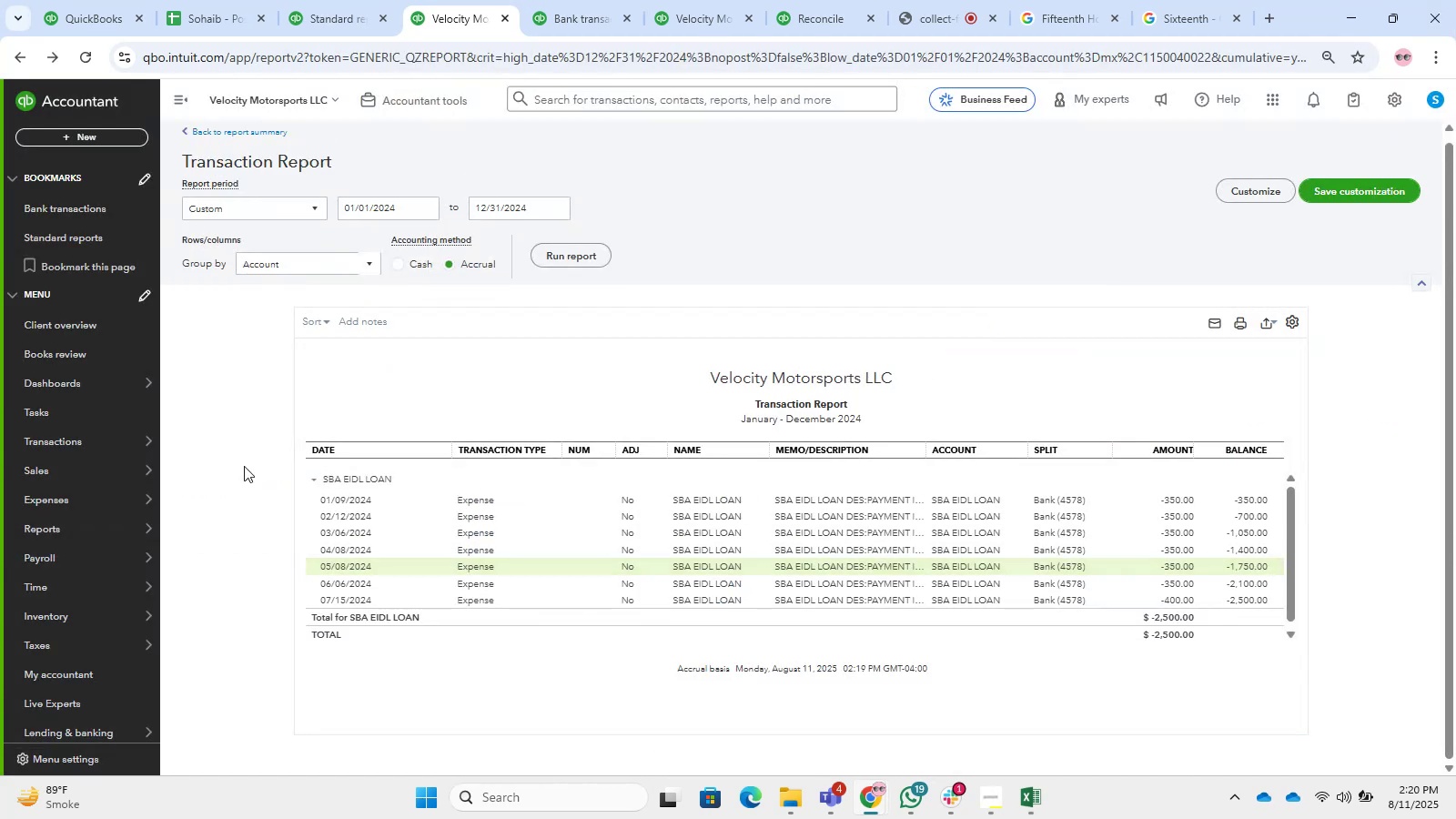 
right_click([320, 511])
 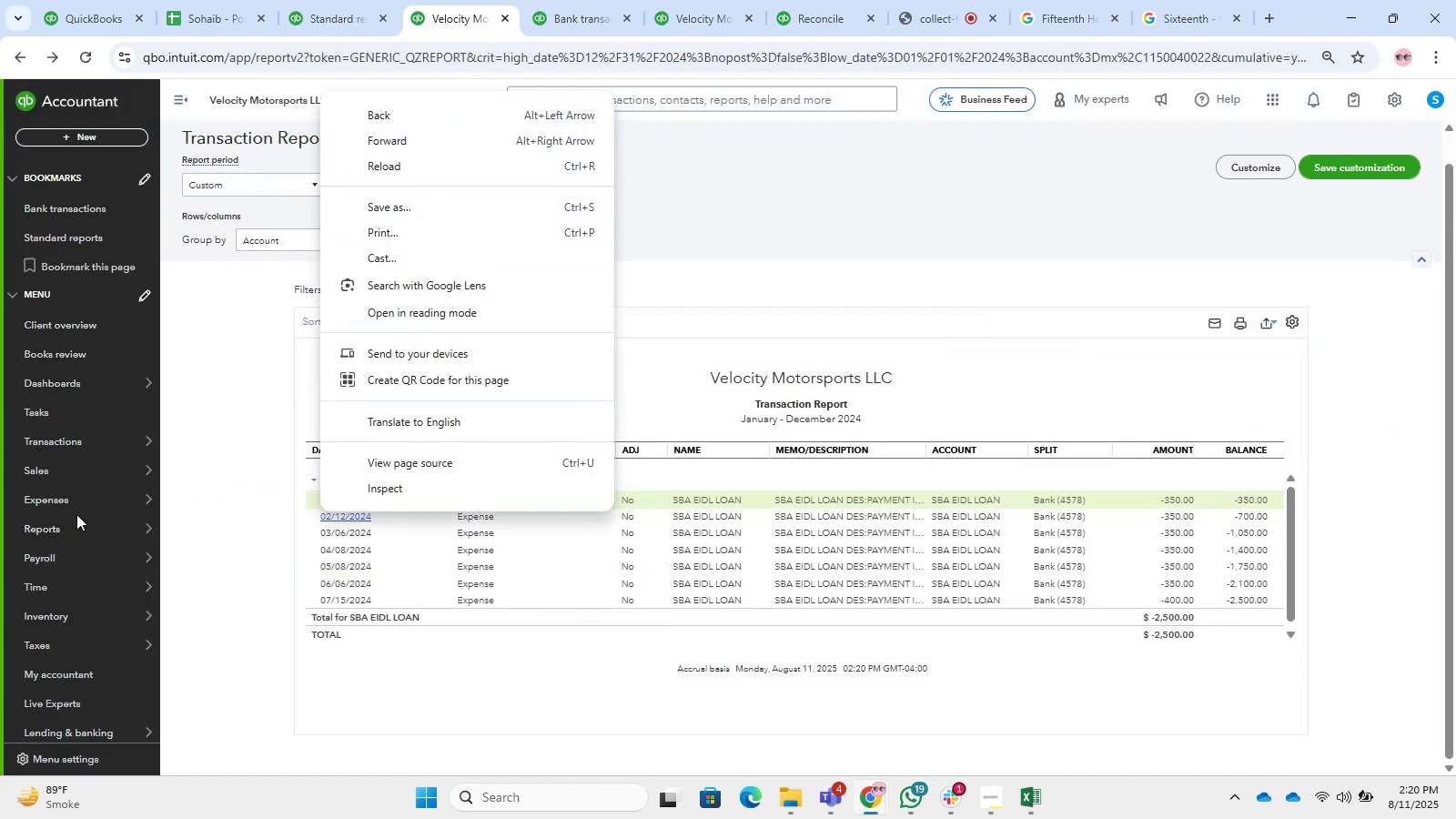 
right_click([84, 524])
 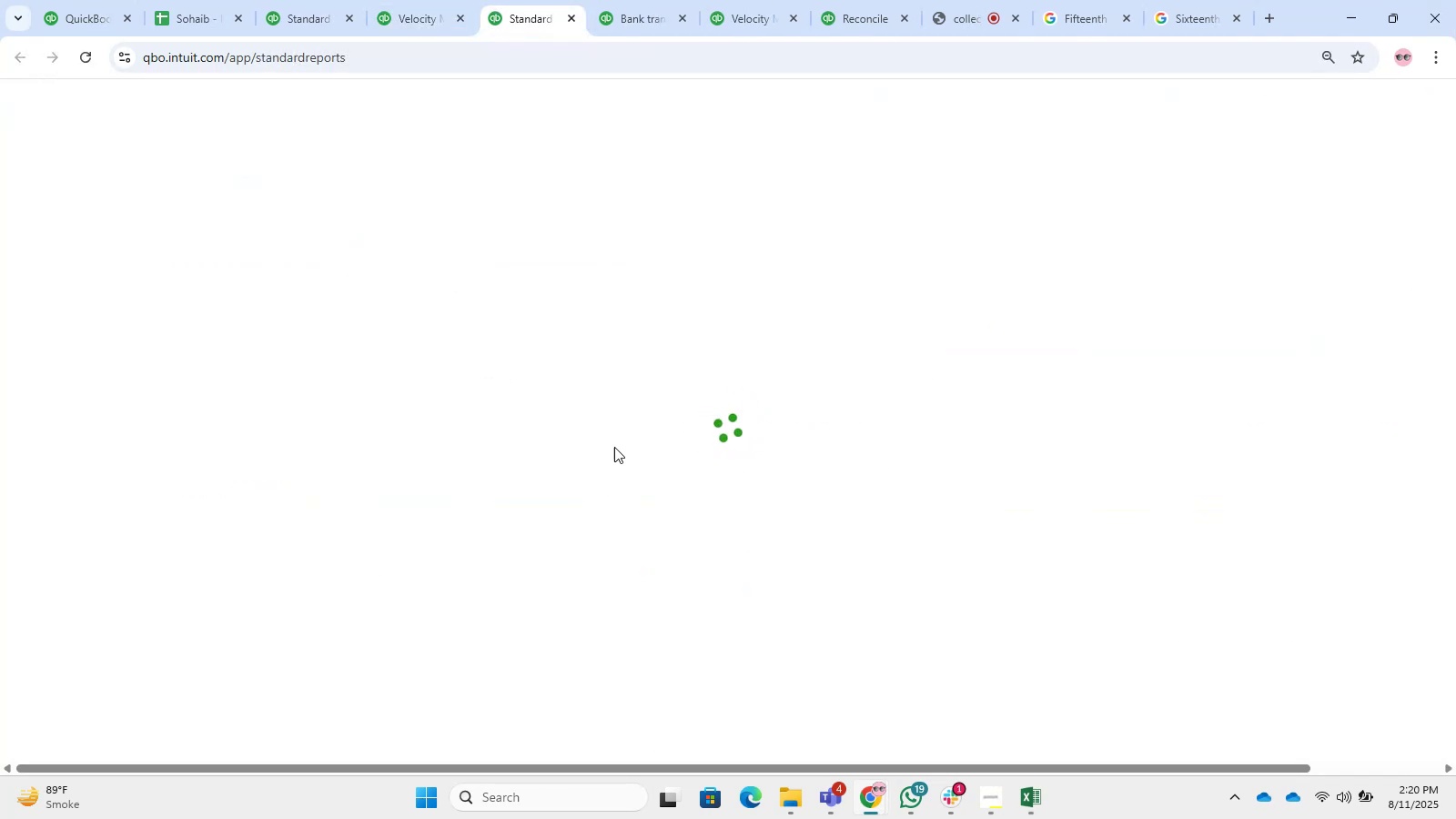 
wait(9.96)
 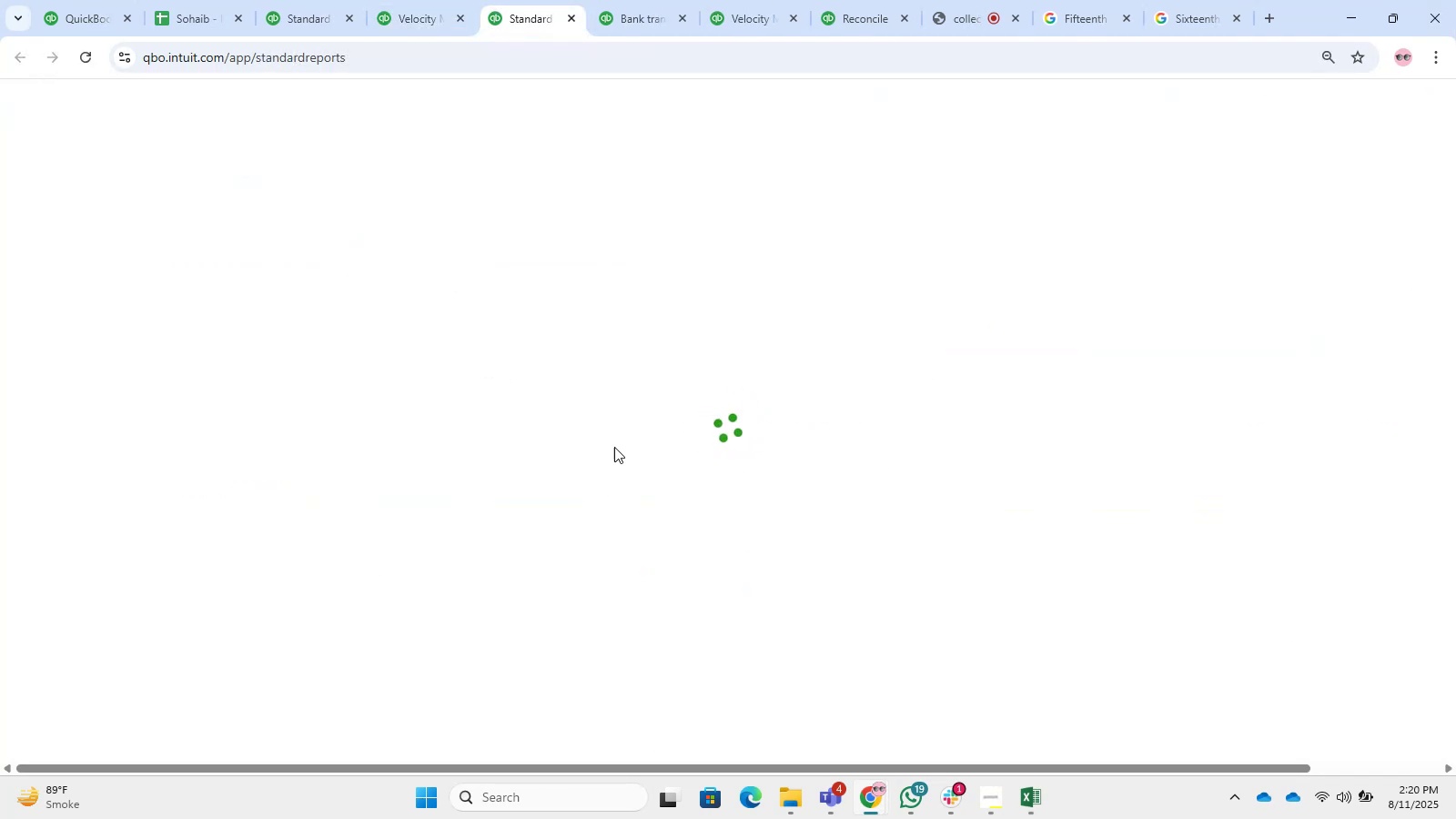 
double_click([276, 375])
 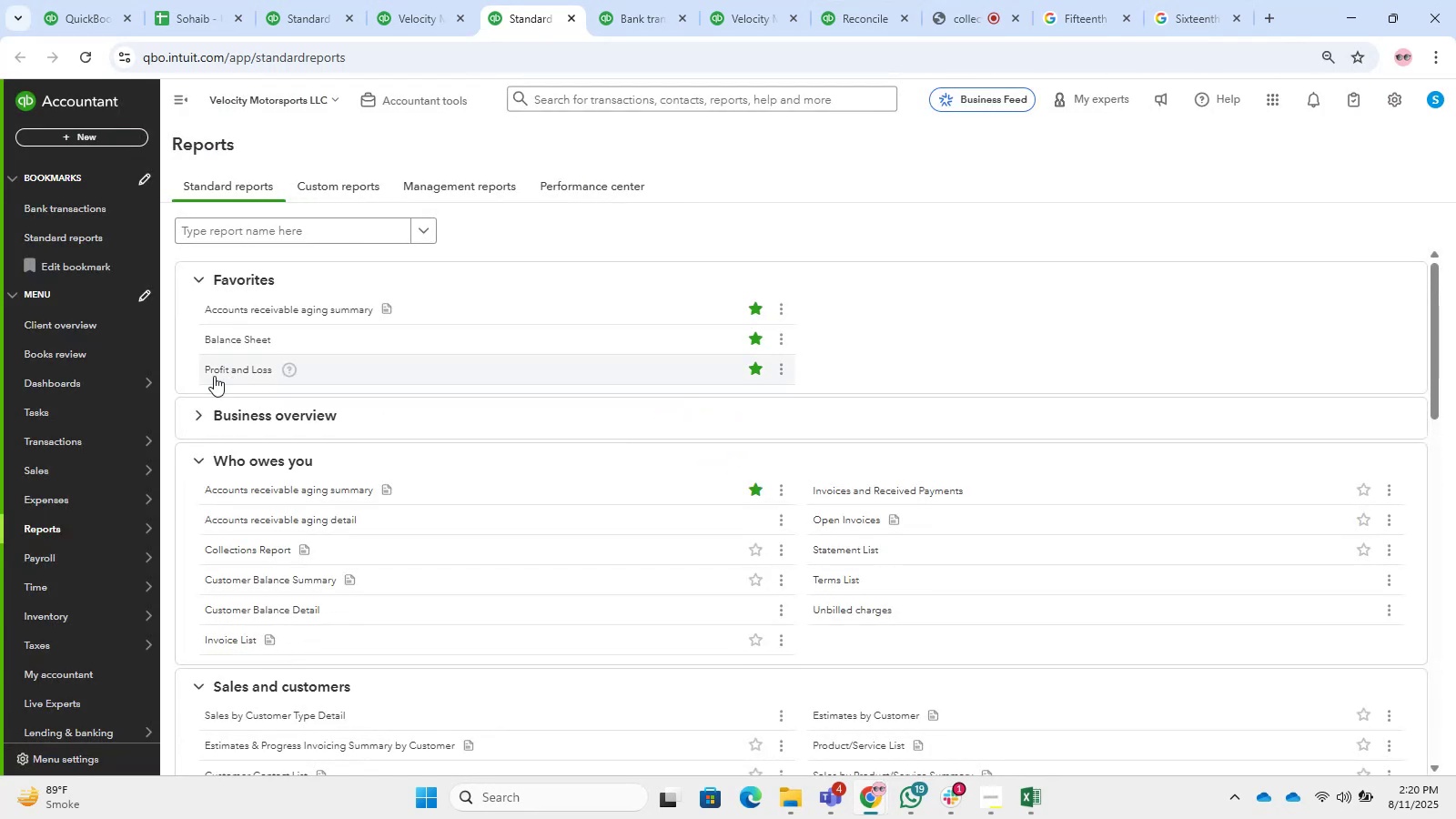 
left_click([250, 368])
 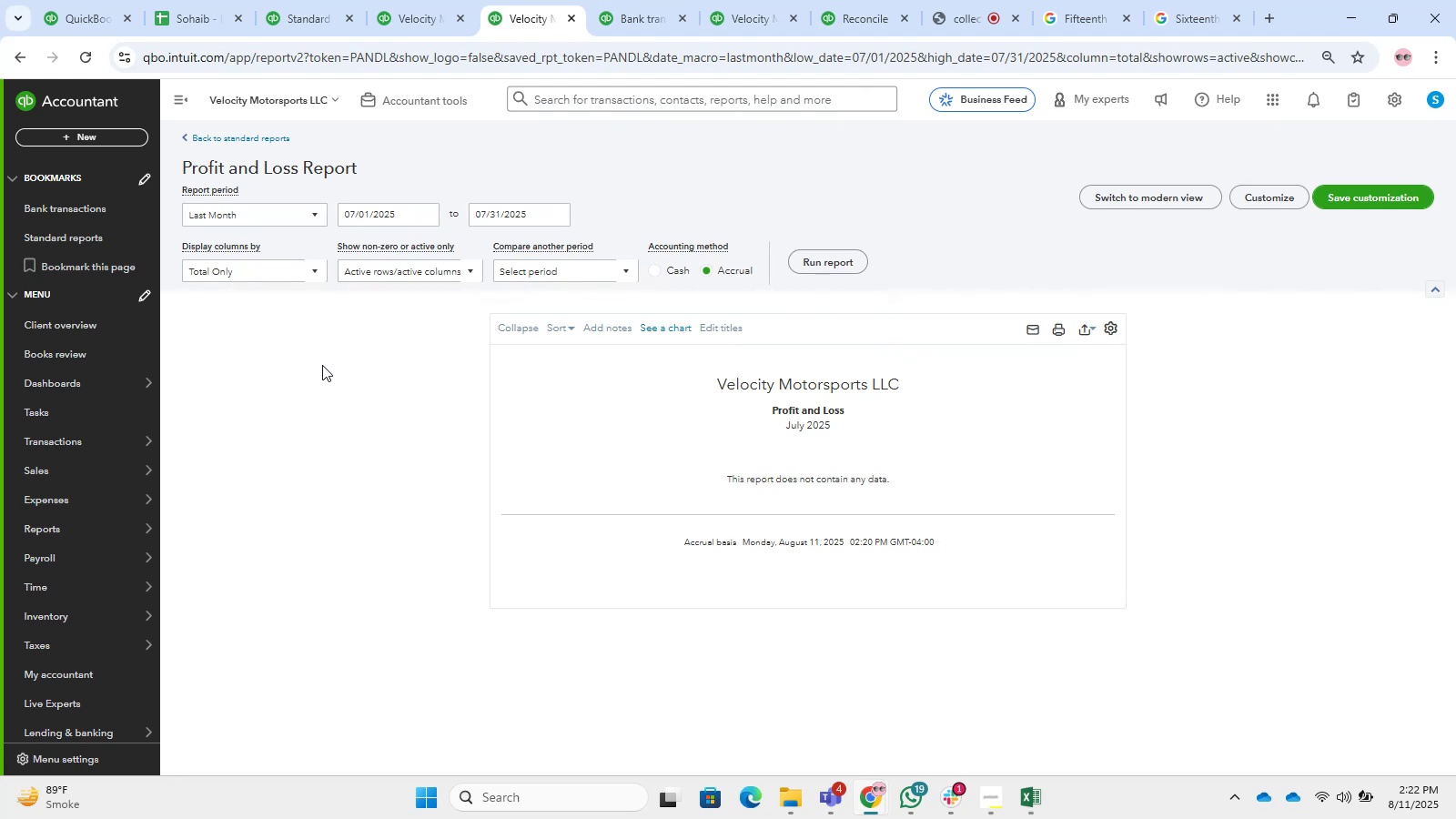 
wait(142.91)
 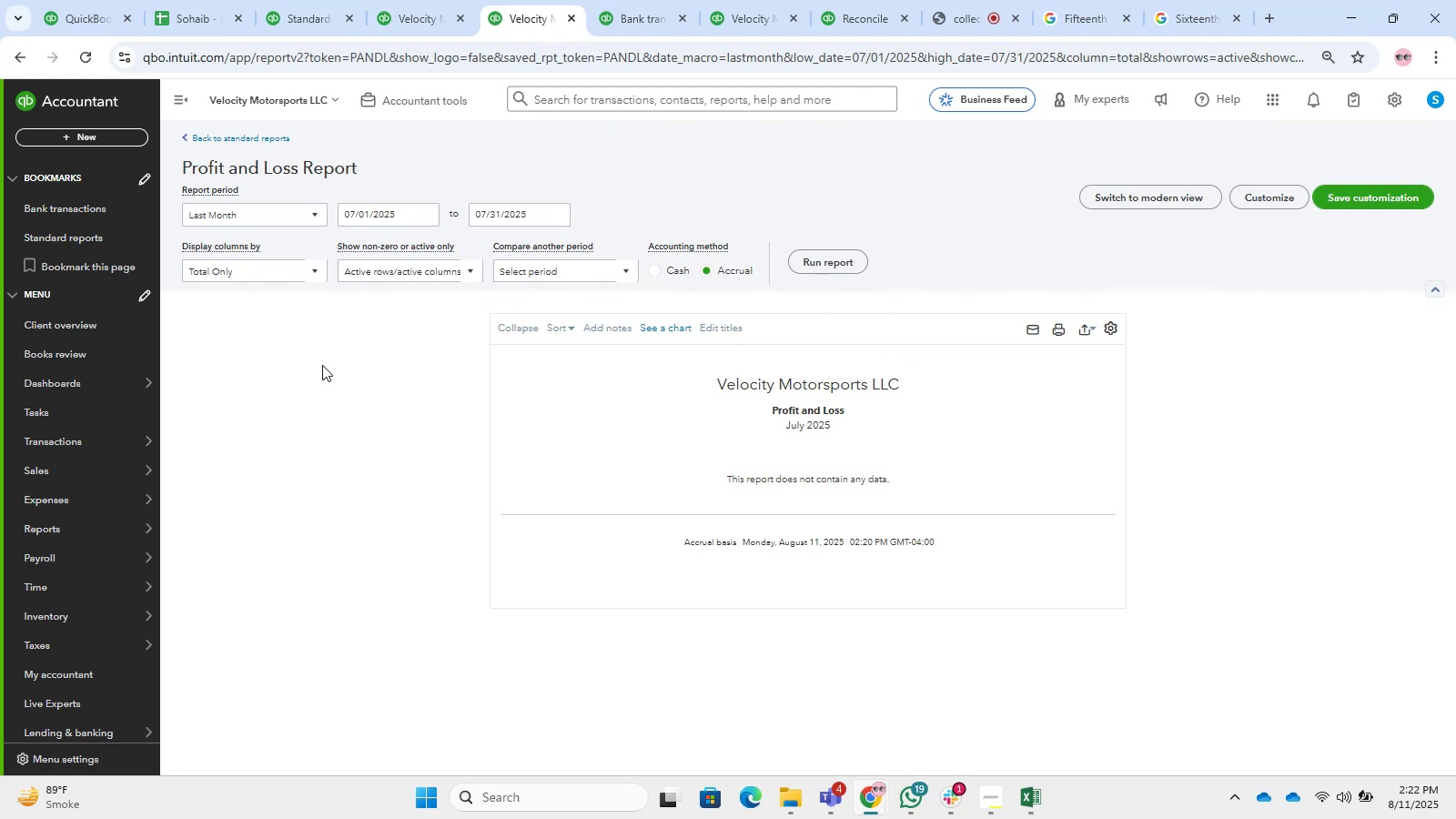 
left_click([269, 206])
 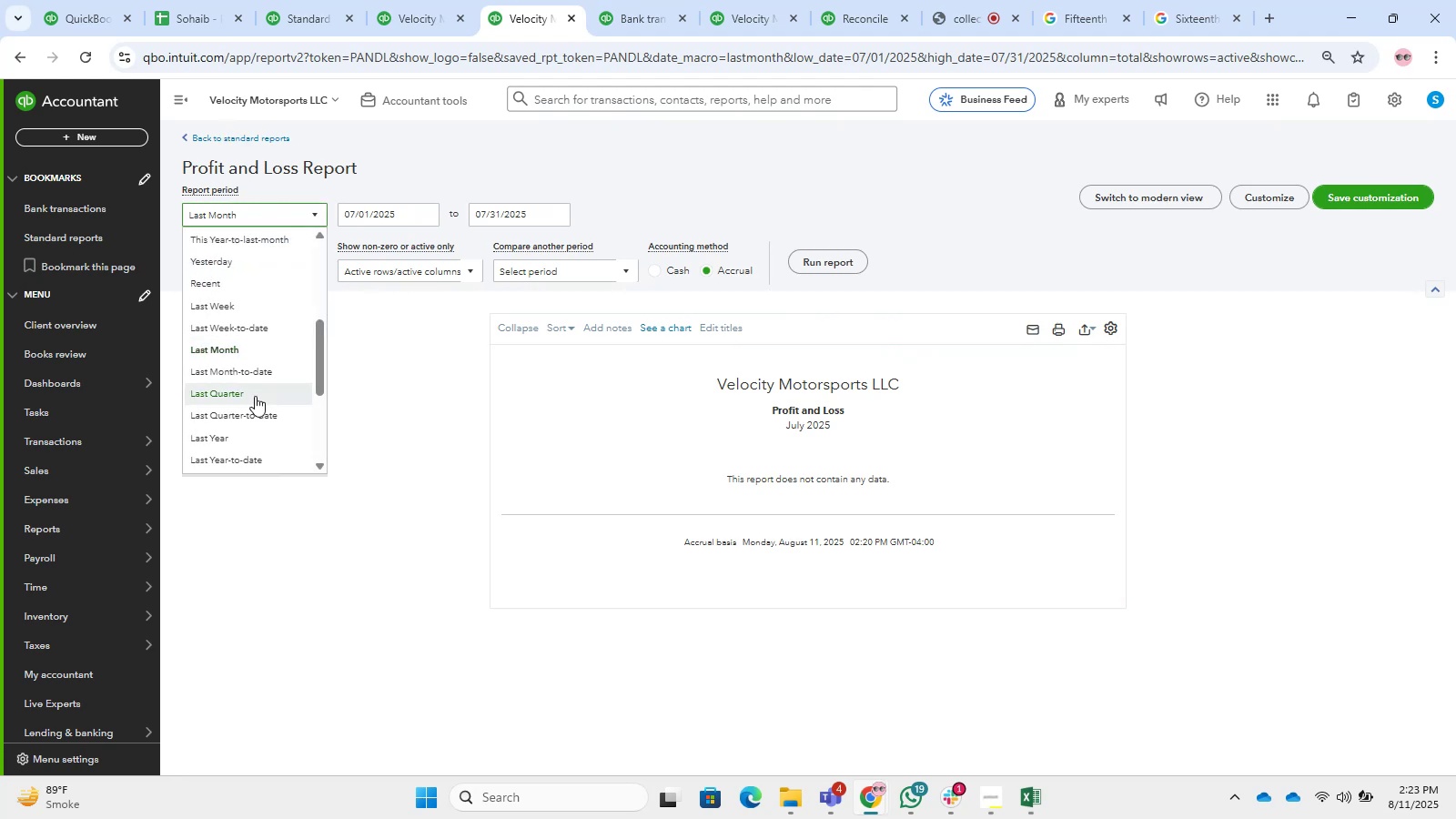 
left_click_drag(start_coordinate=[250, 422], to_coordinate=[250, 441])
 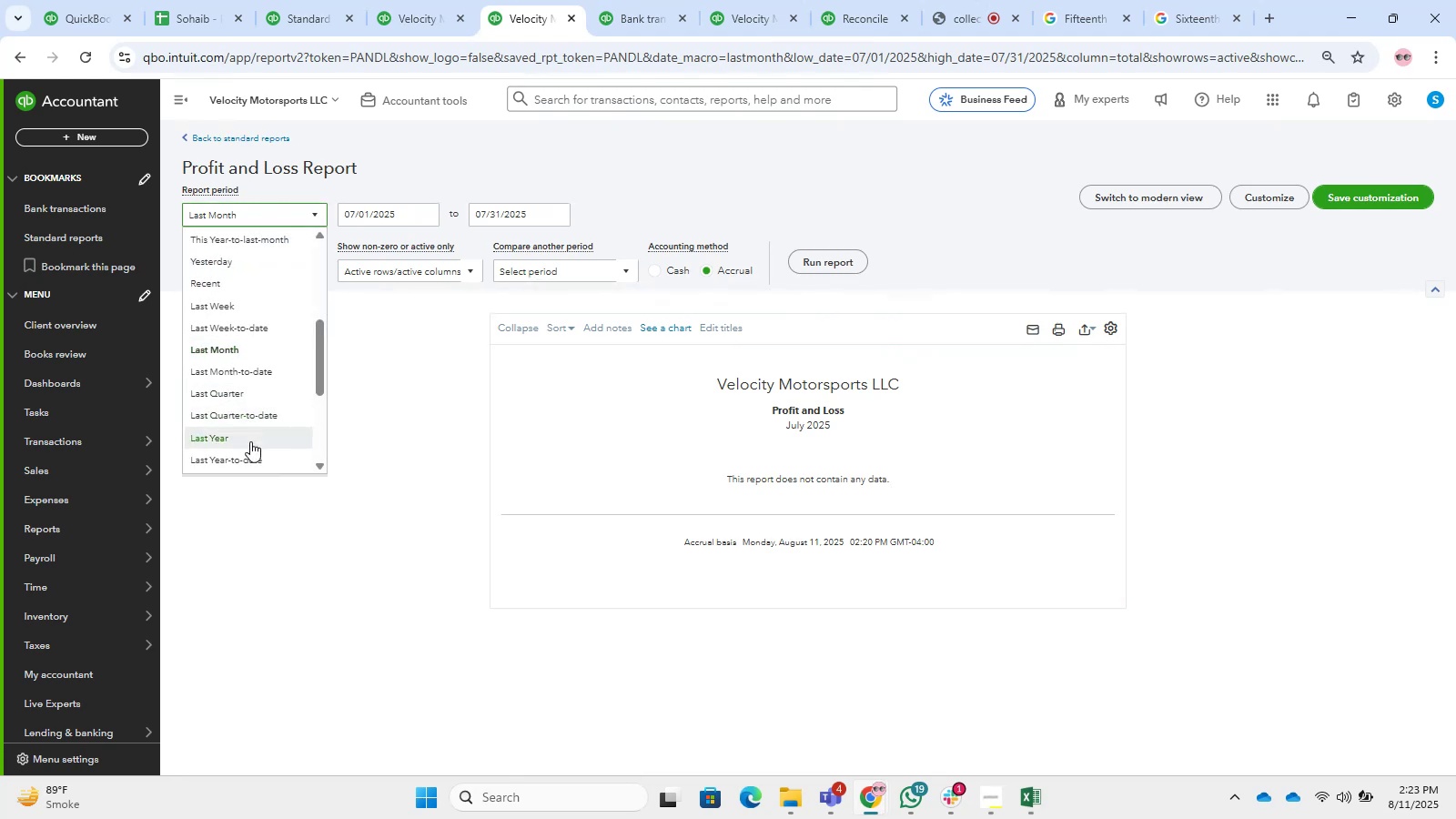 
left_click([250, 441])
 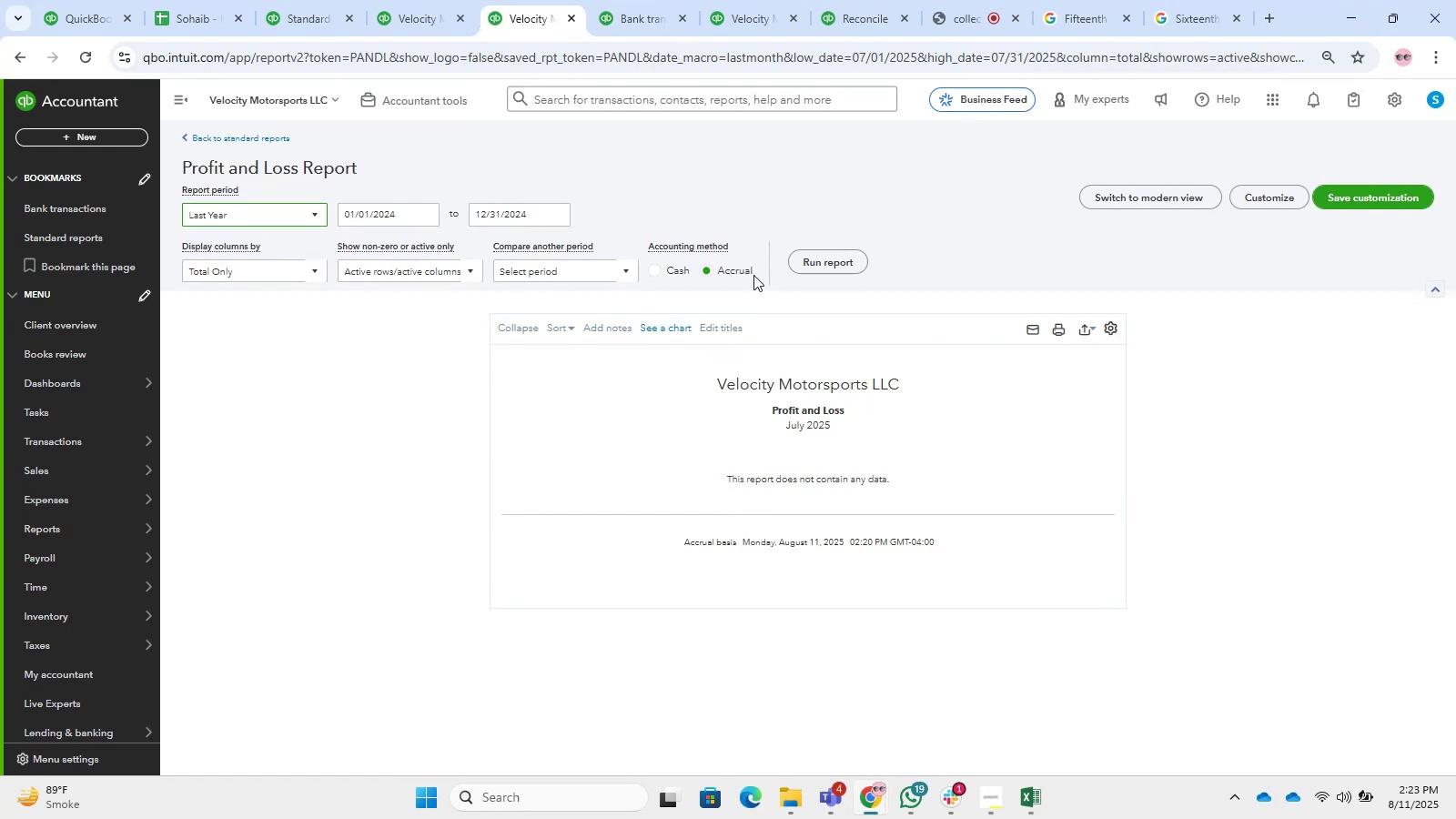 
left_click([862, 257])
 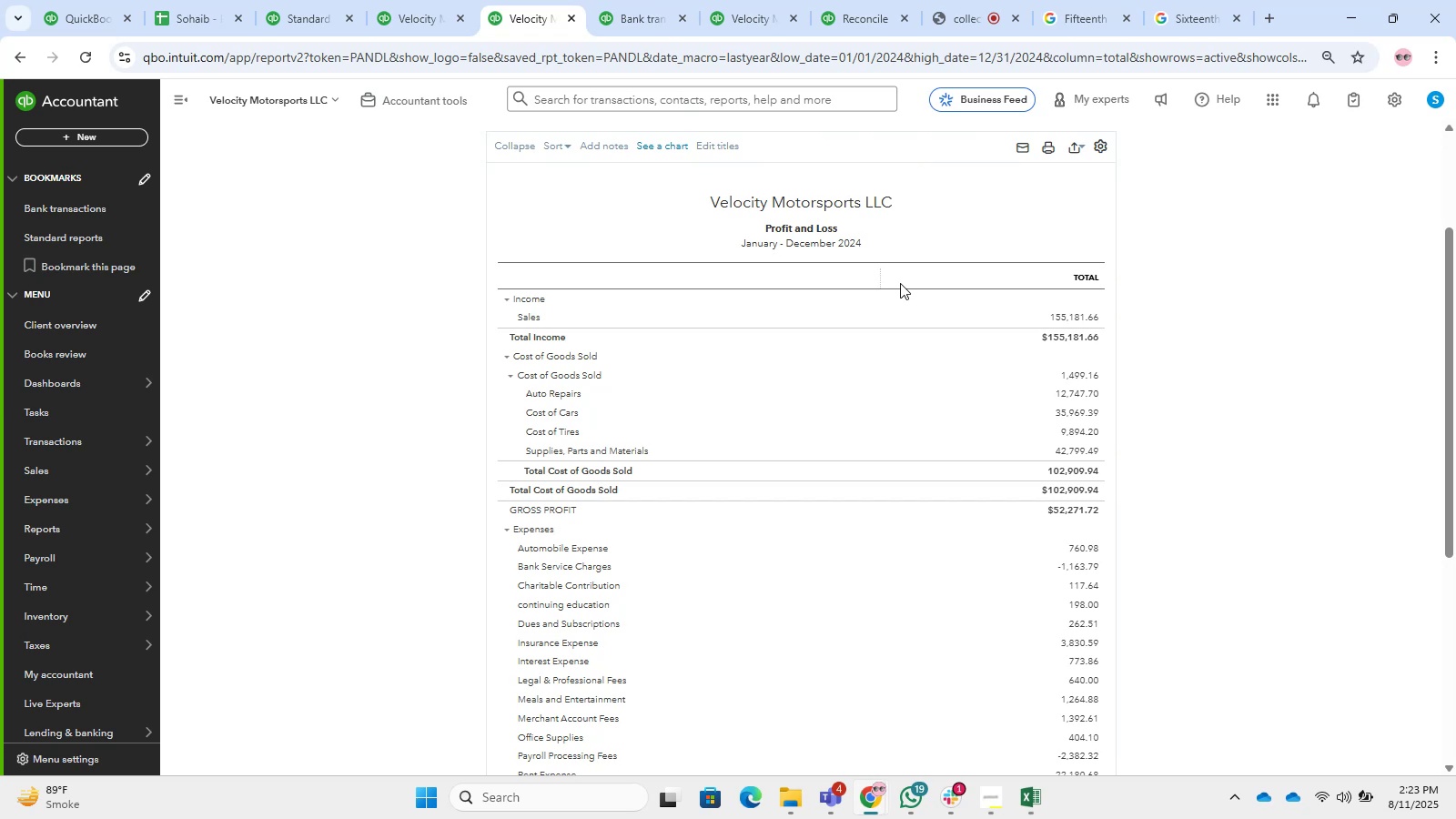 
wait(56.27)
 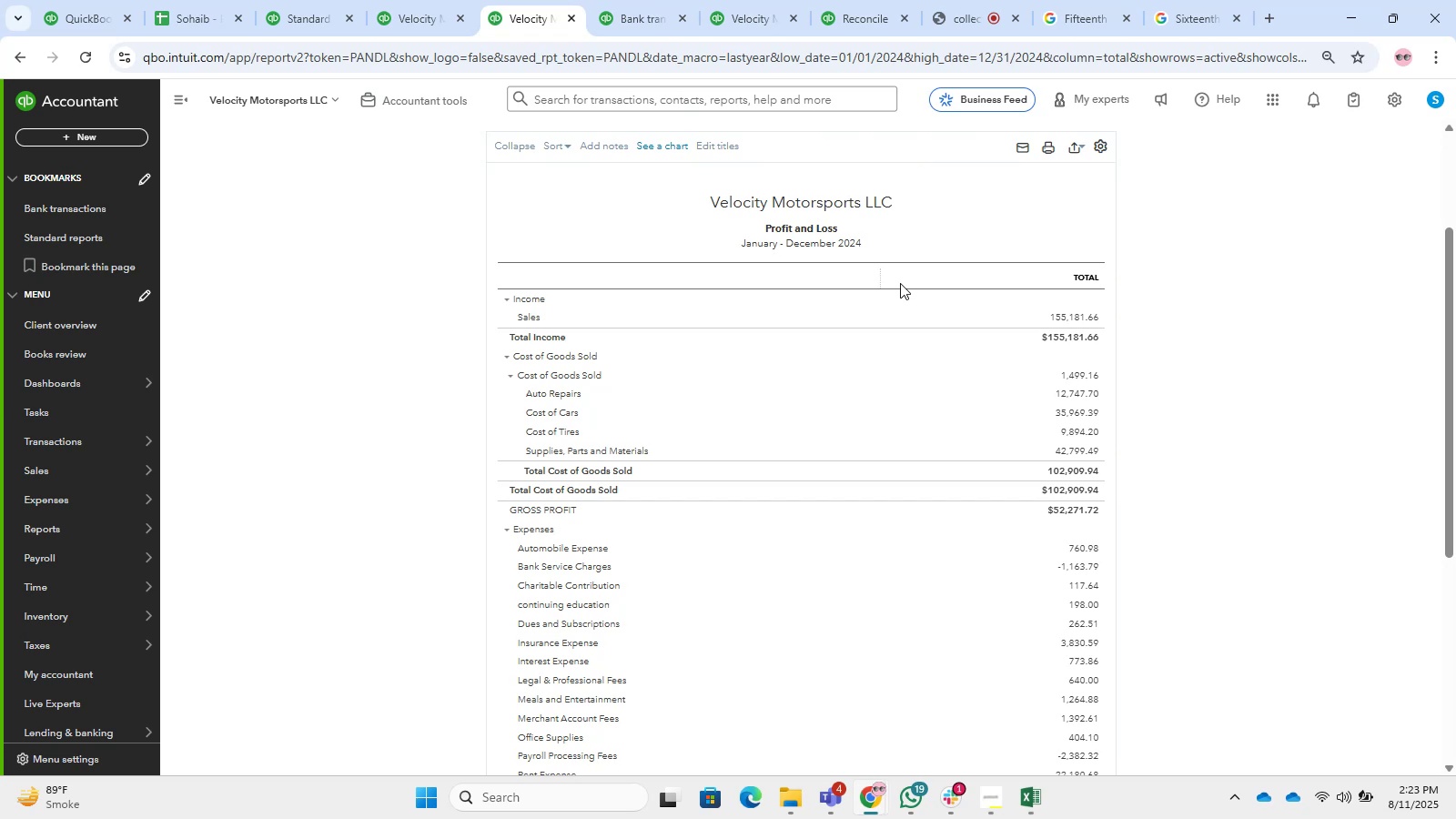 
left_click([176, 106])
 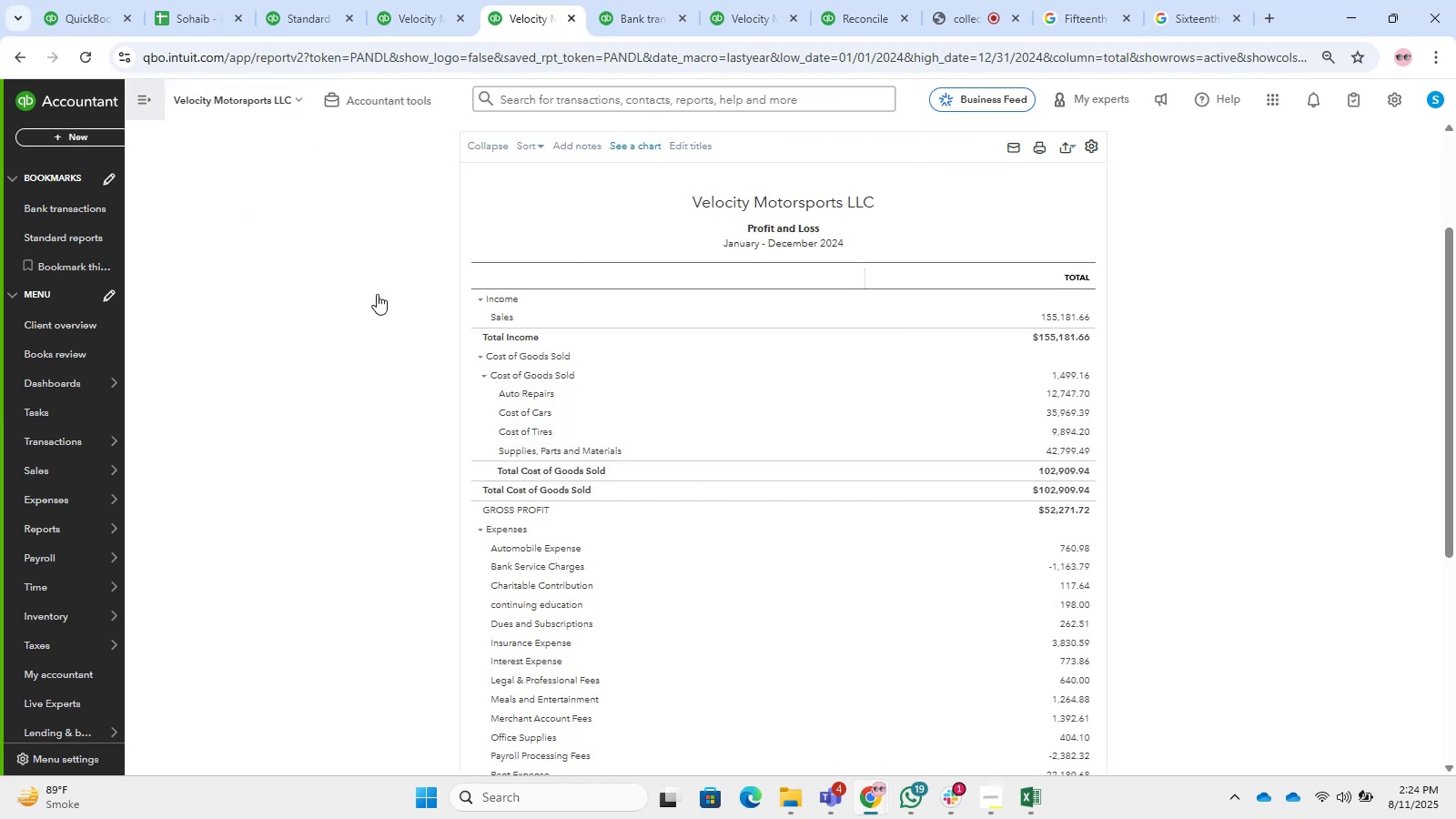 
scroll: coordinate [919, 494], scroll_direction: down, amount: 5.0
 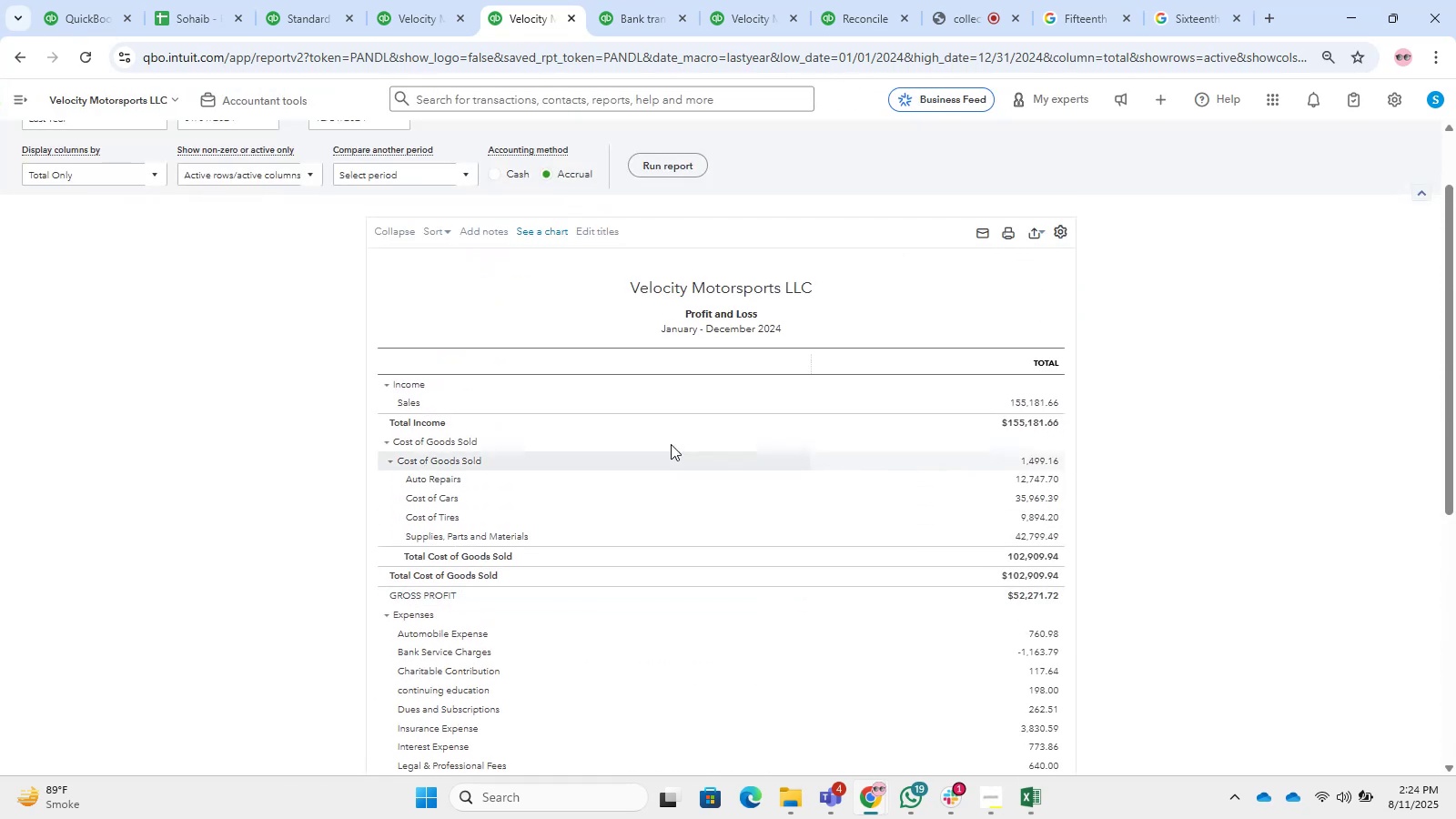 
scroll: coordinate [390, 198], scroll_direction: up, amount: 2.0
 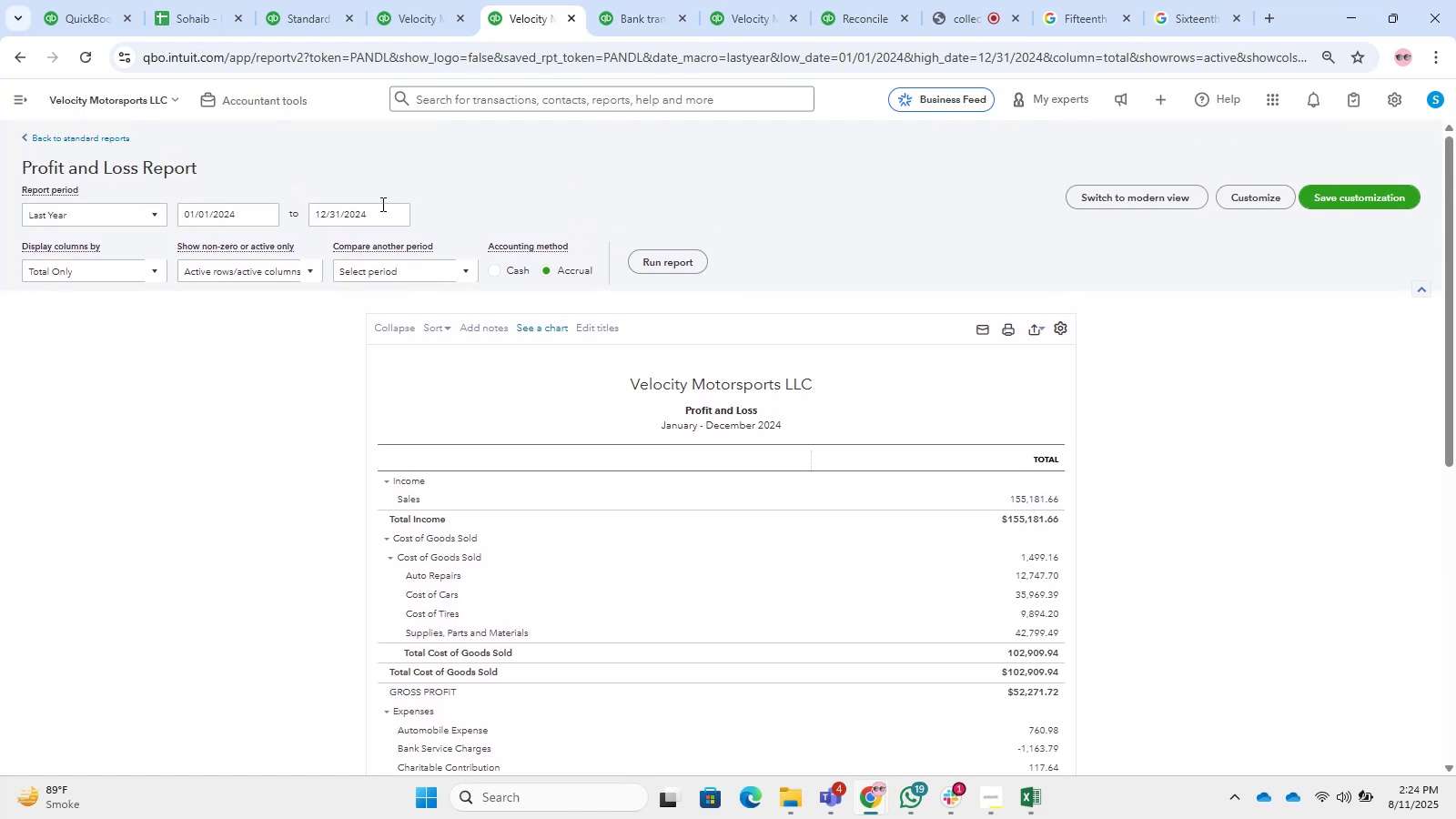 
left_click_drag(start_coordinate=[375, 205], to_coordinate=[302, 207])
 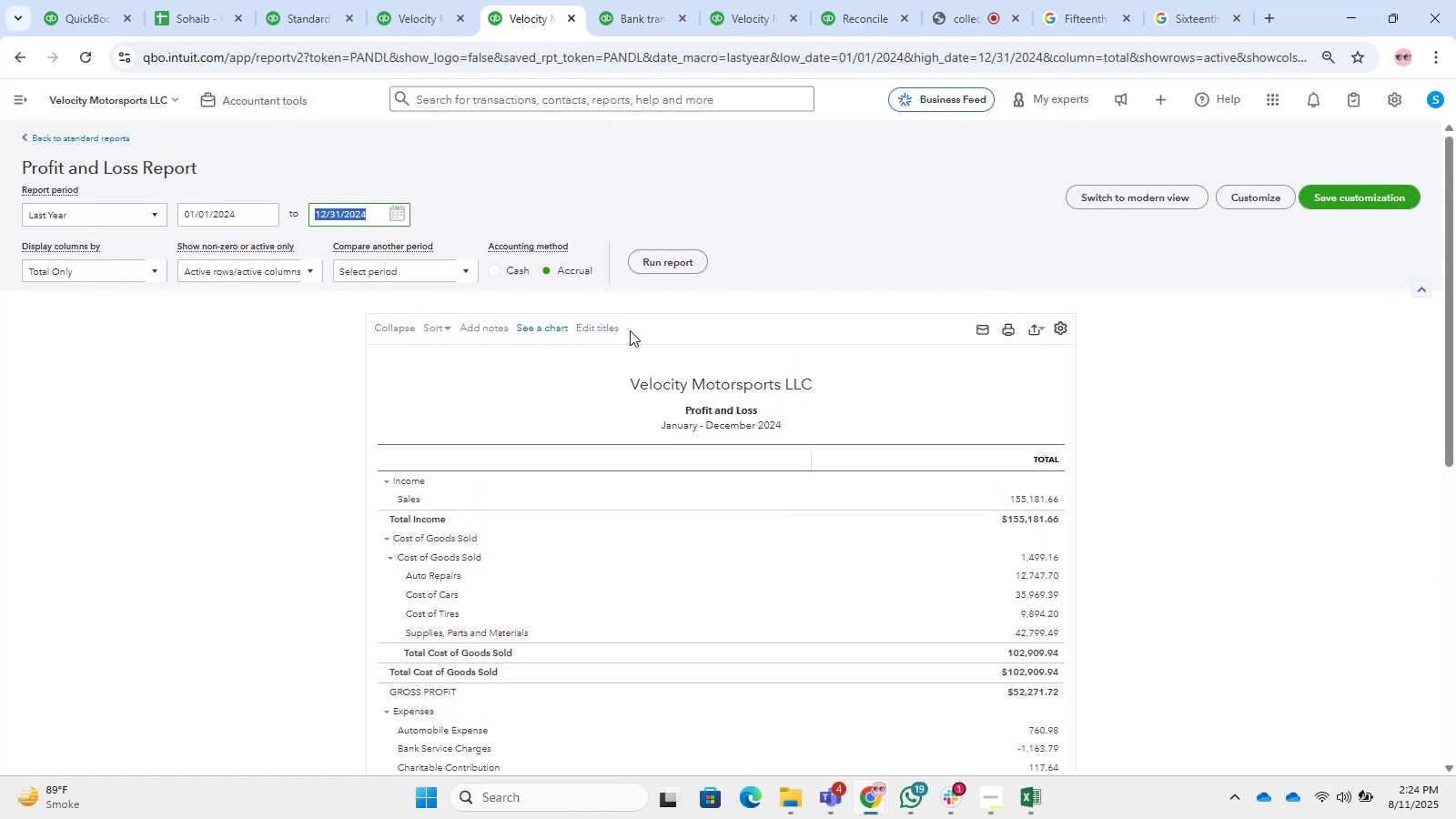 
key(Numpad0)
 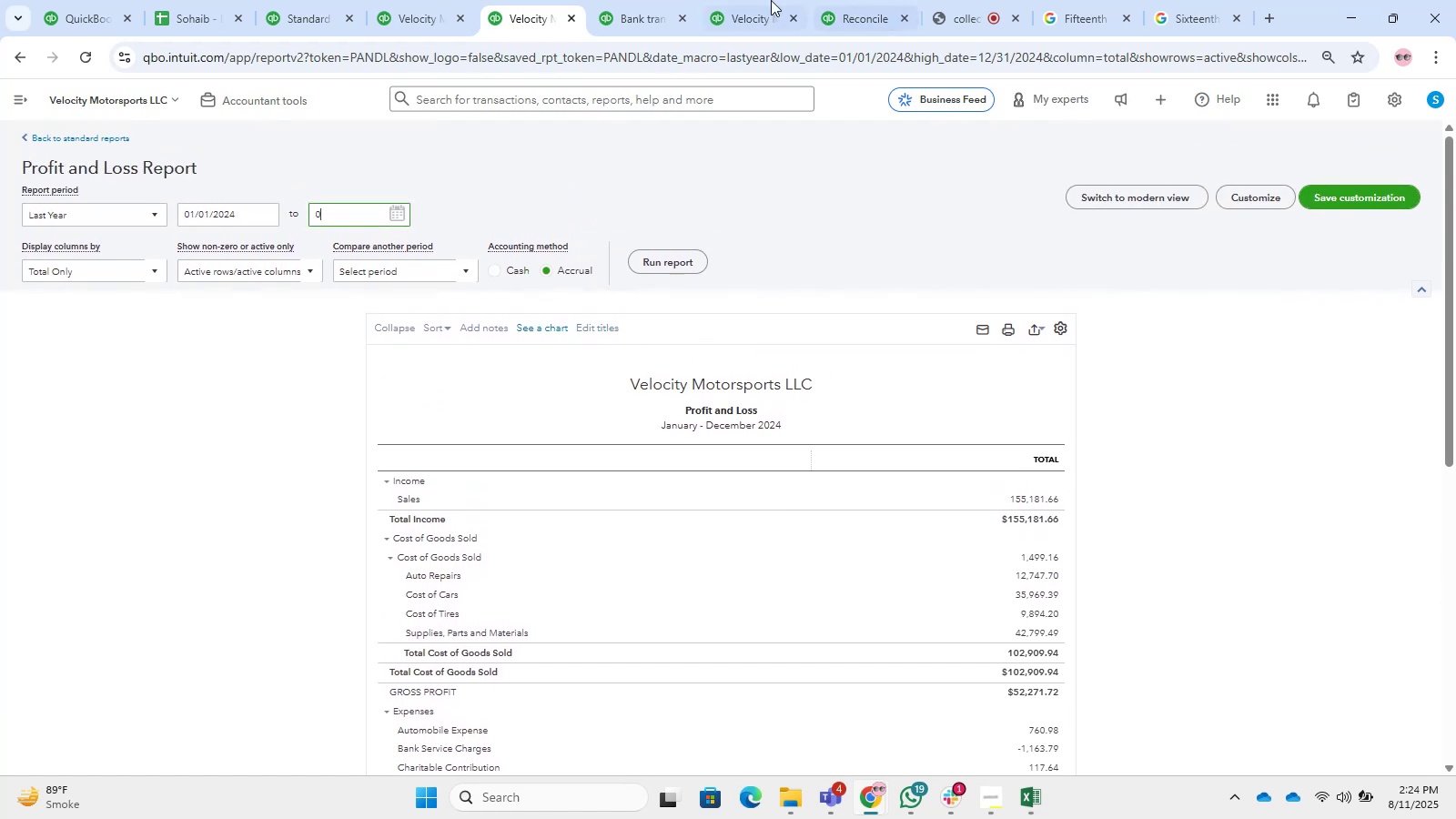 
key(Numpad7)
 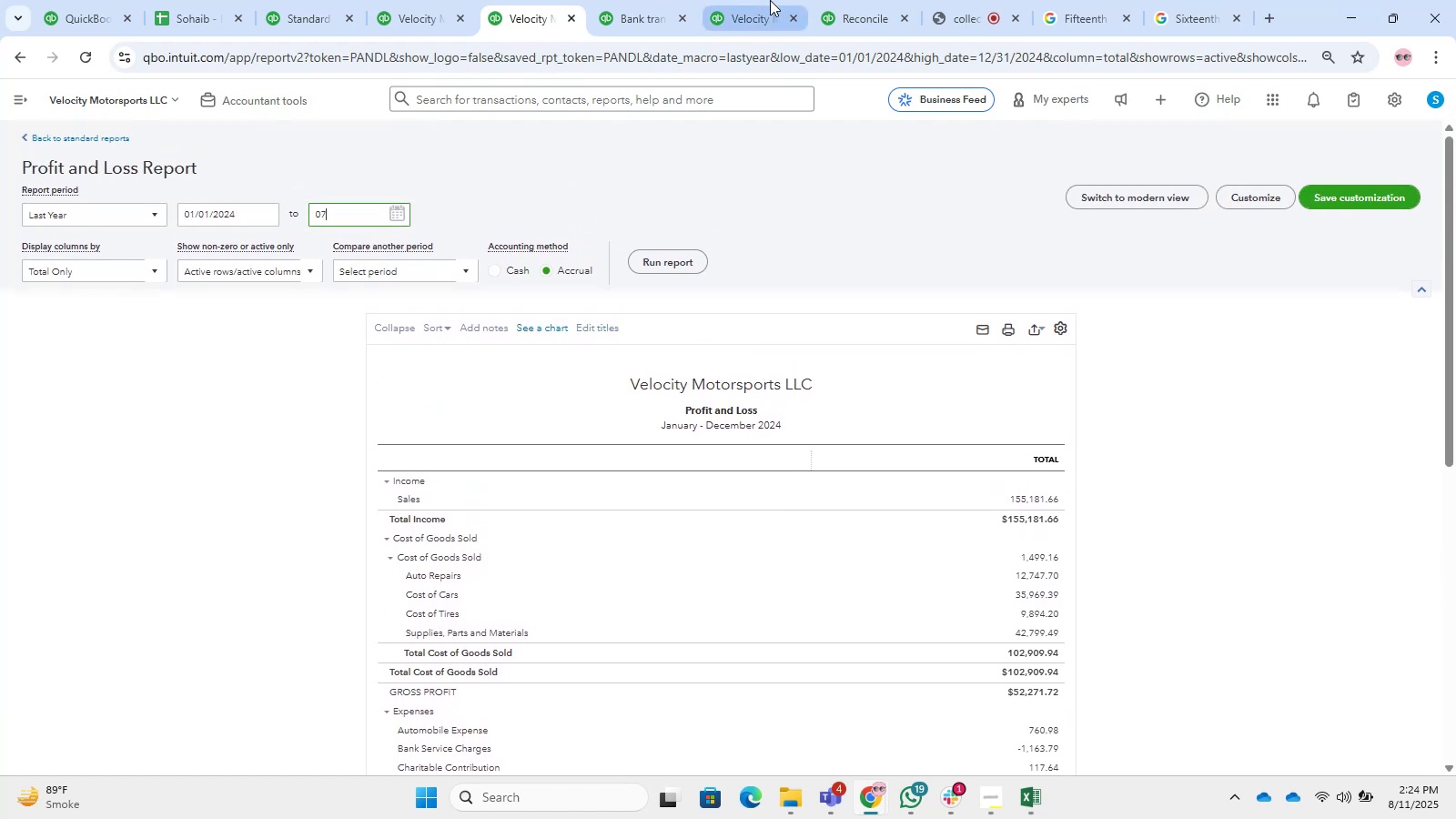 
key(NumpadDivide)
 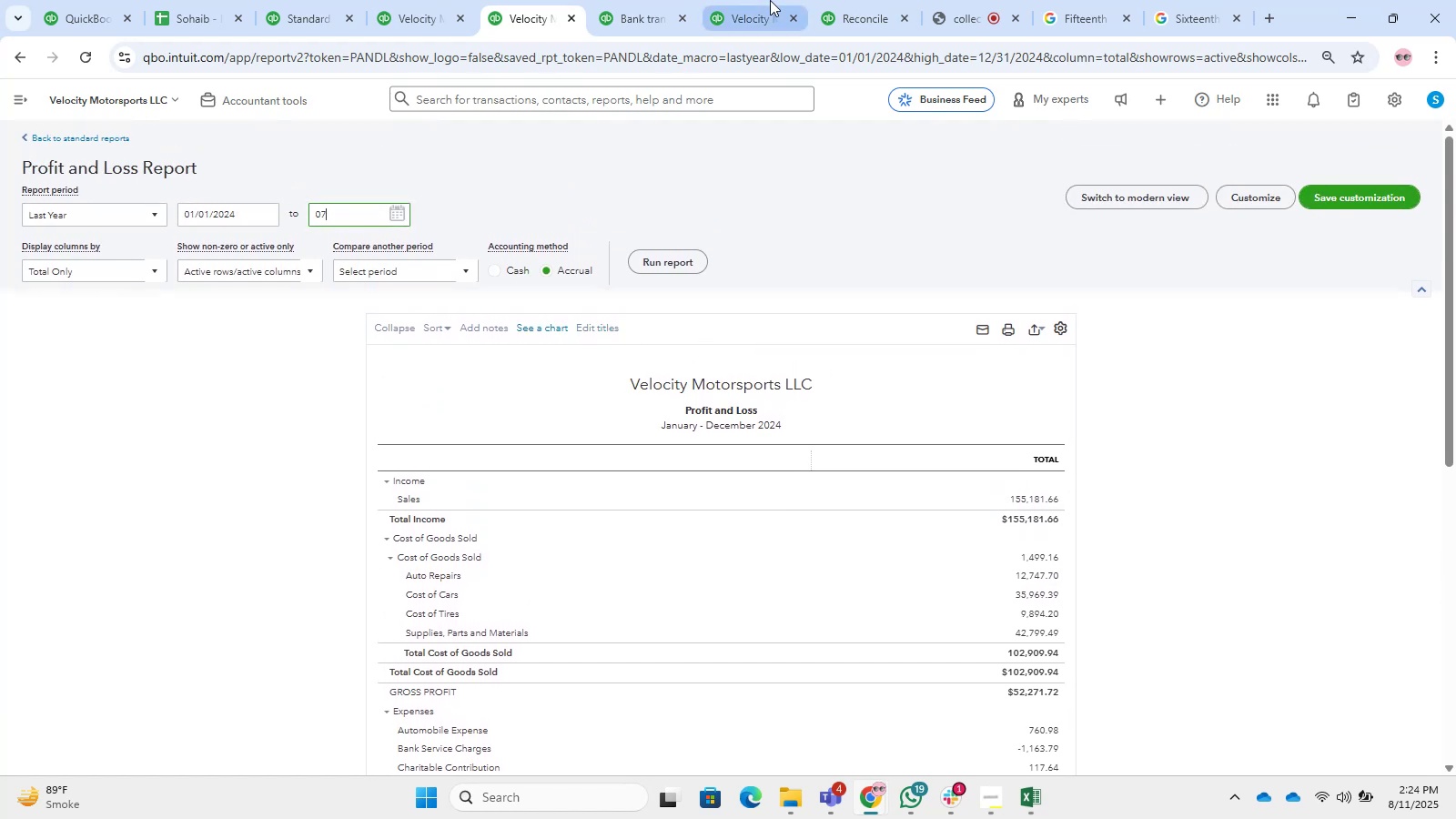 
key(Numpad3)
 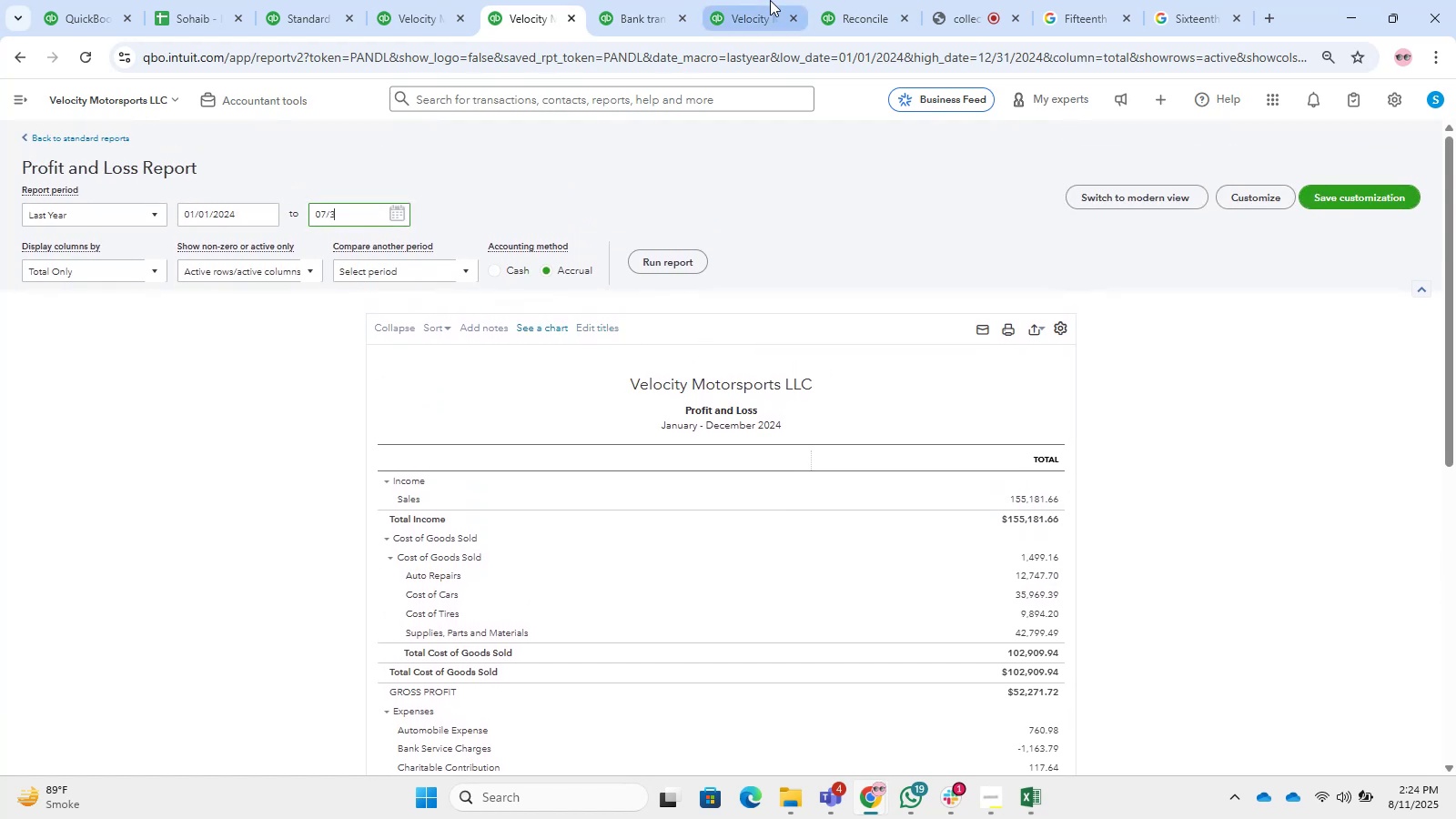 
key(Numpad1)
 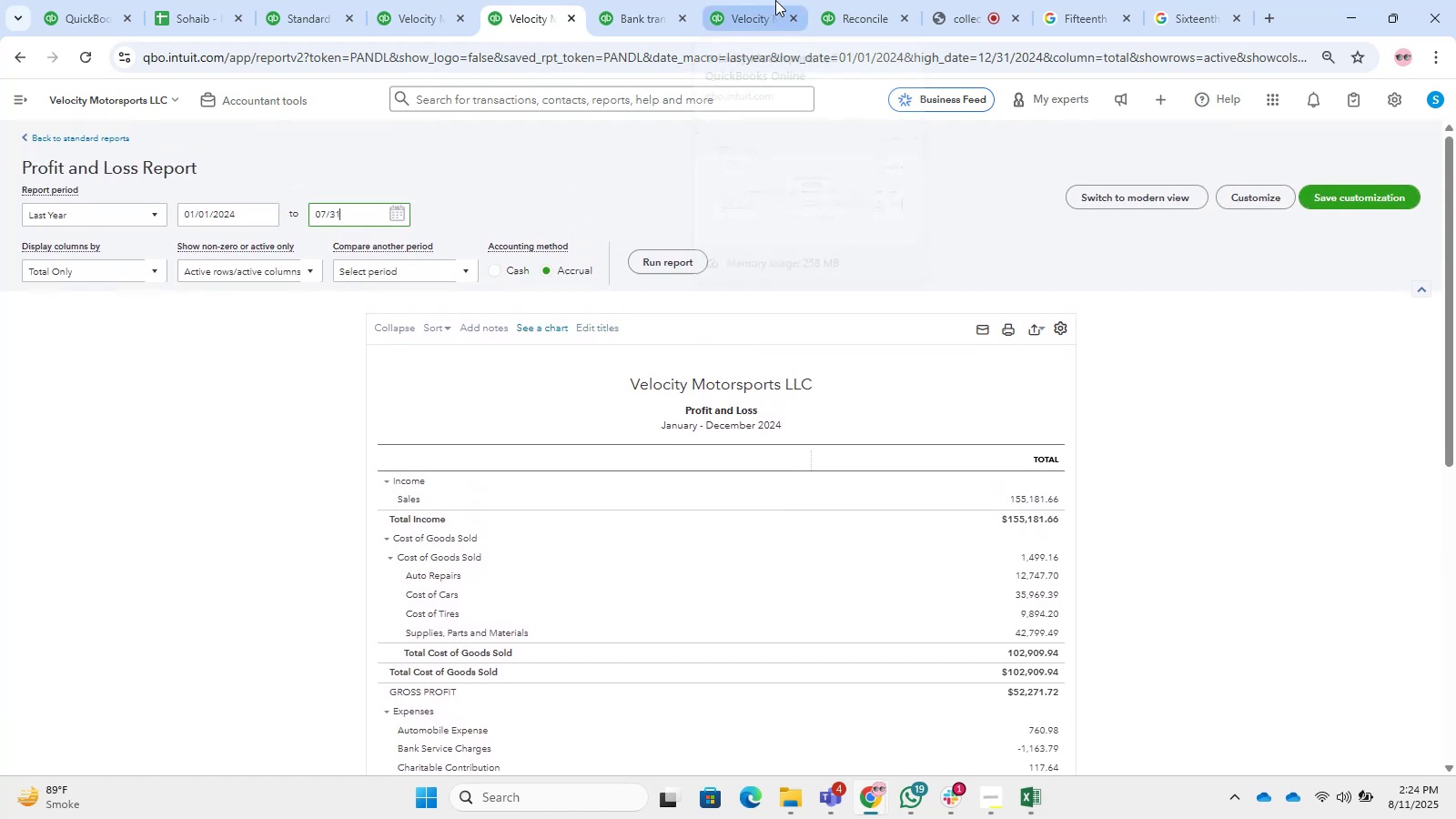 
key(NumpadDivide)
 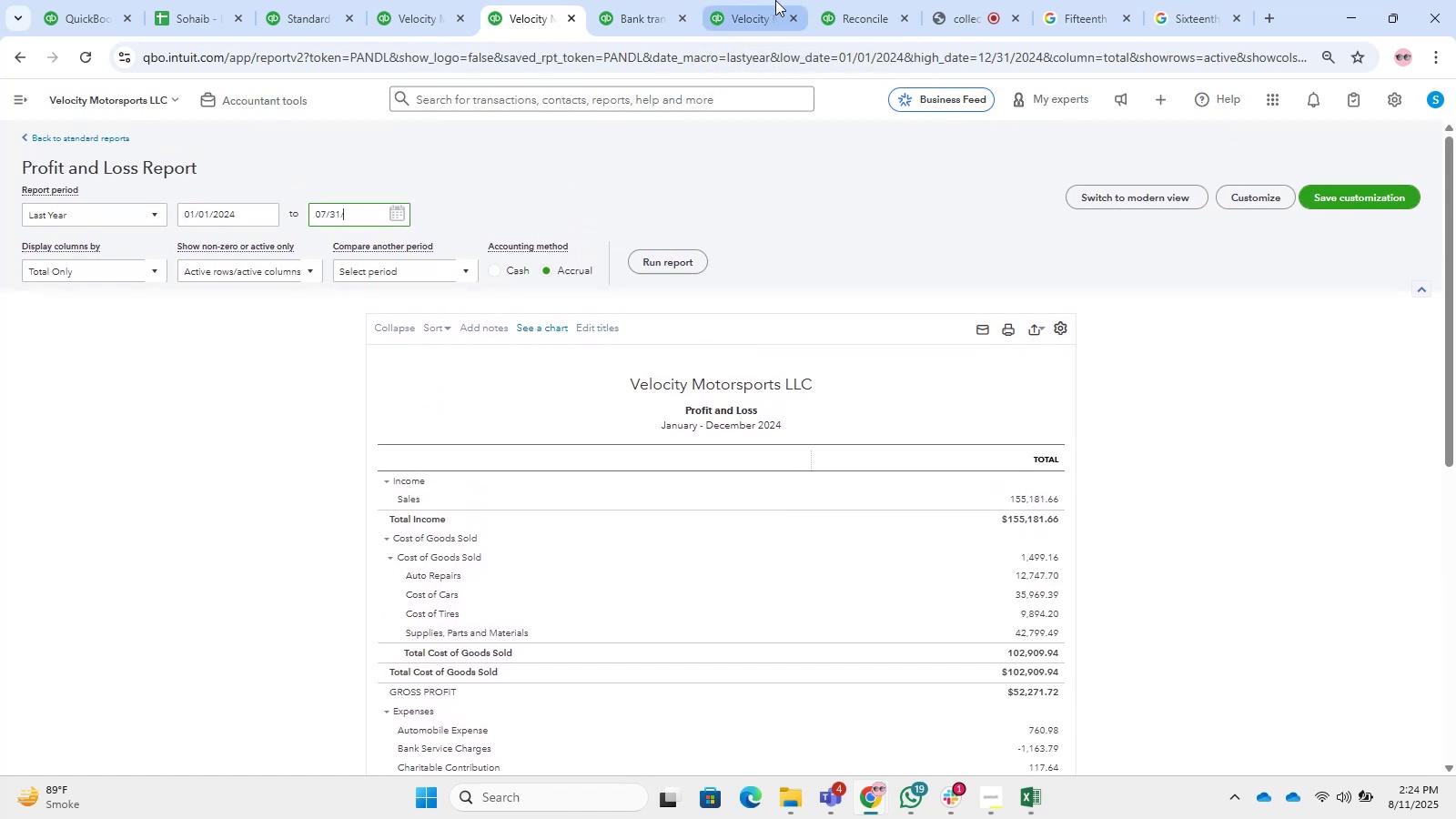 
key(Numpad2)
 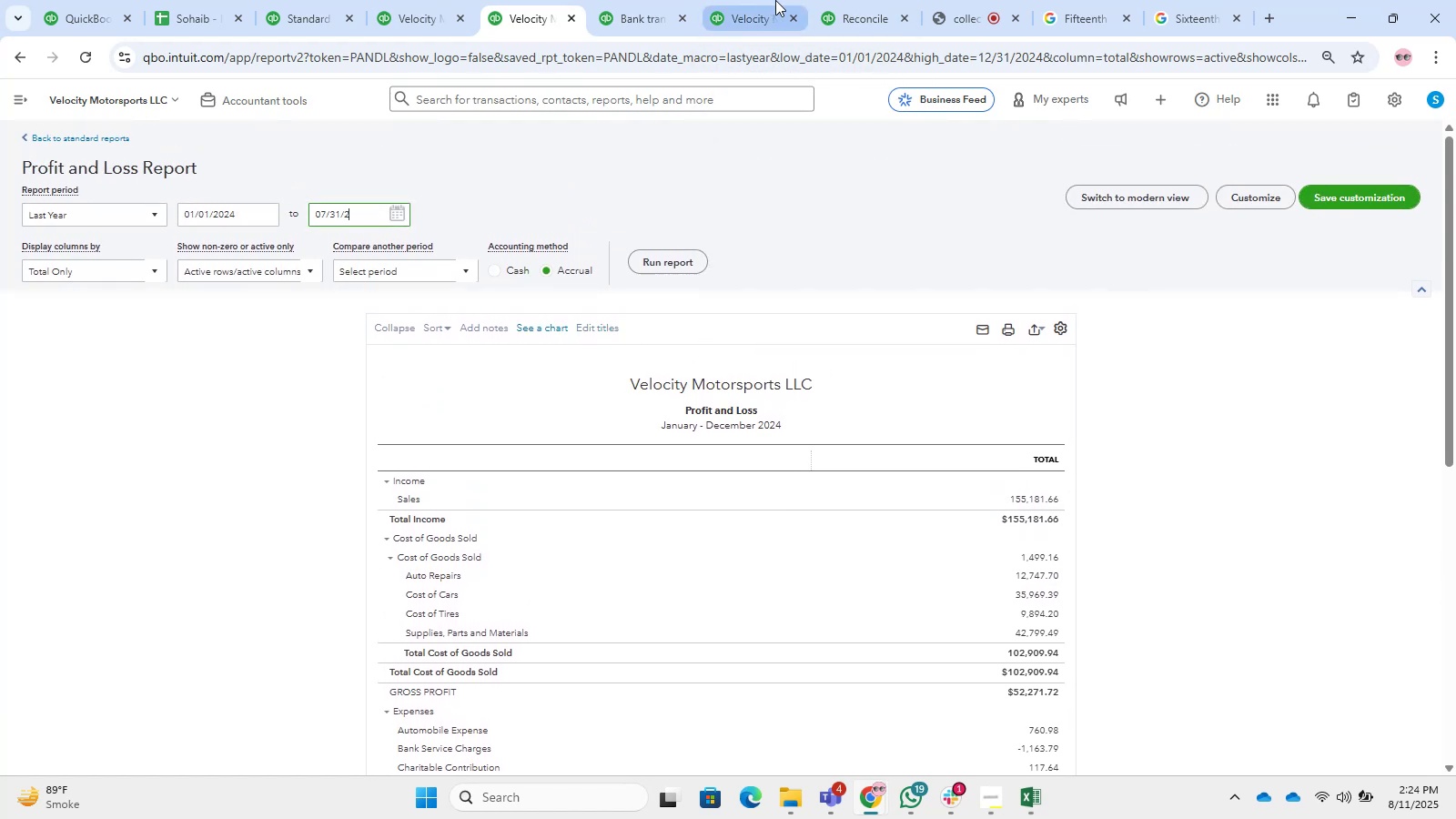 
key(Numpad4)
 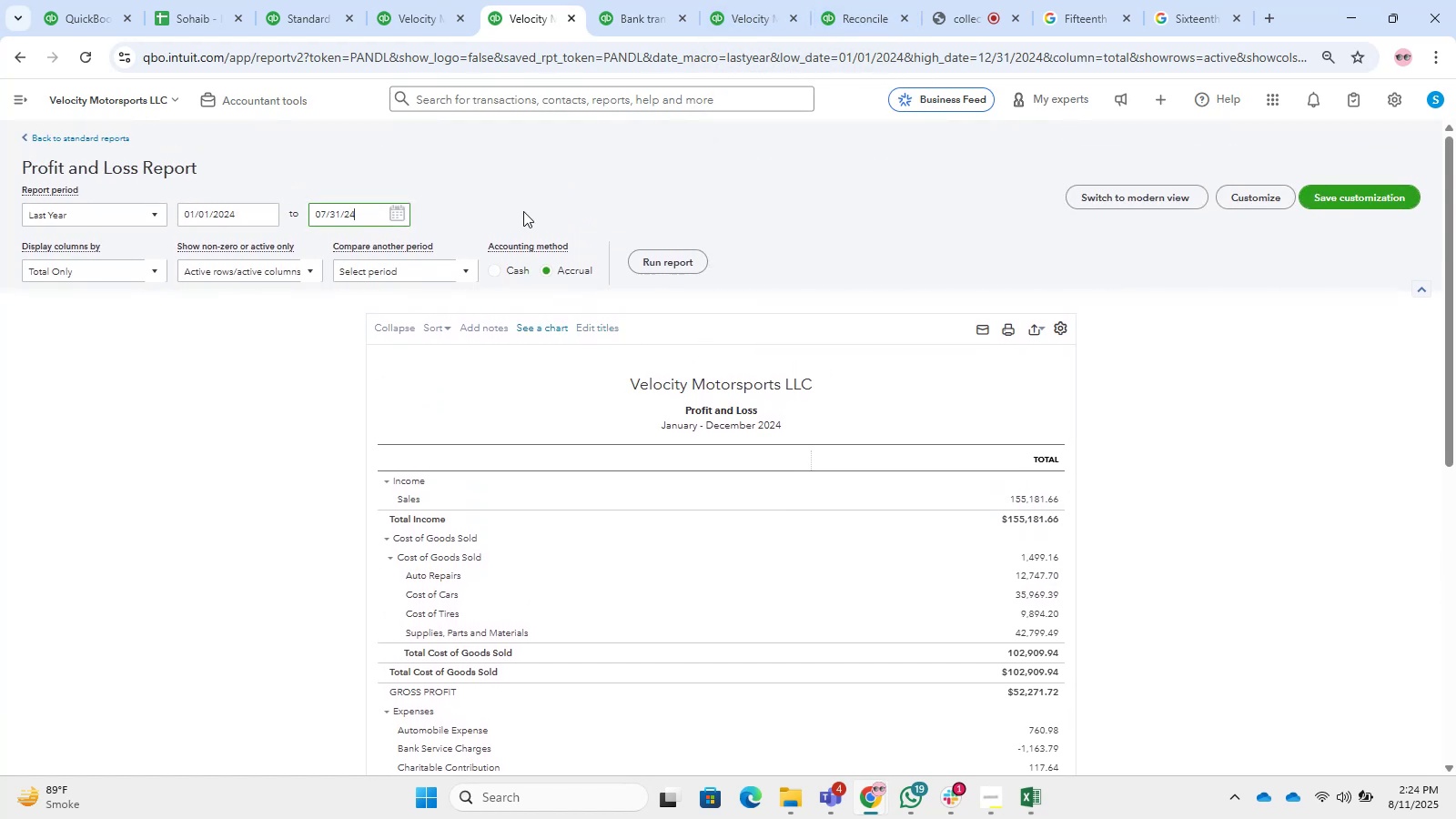 
left_click([653, 260])
 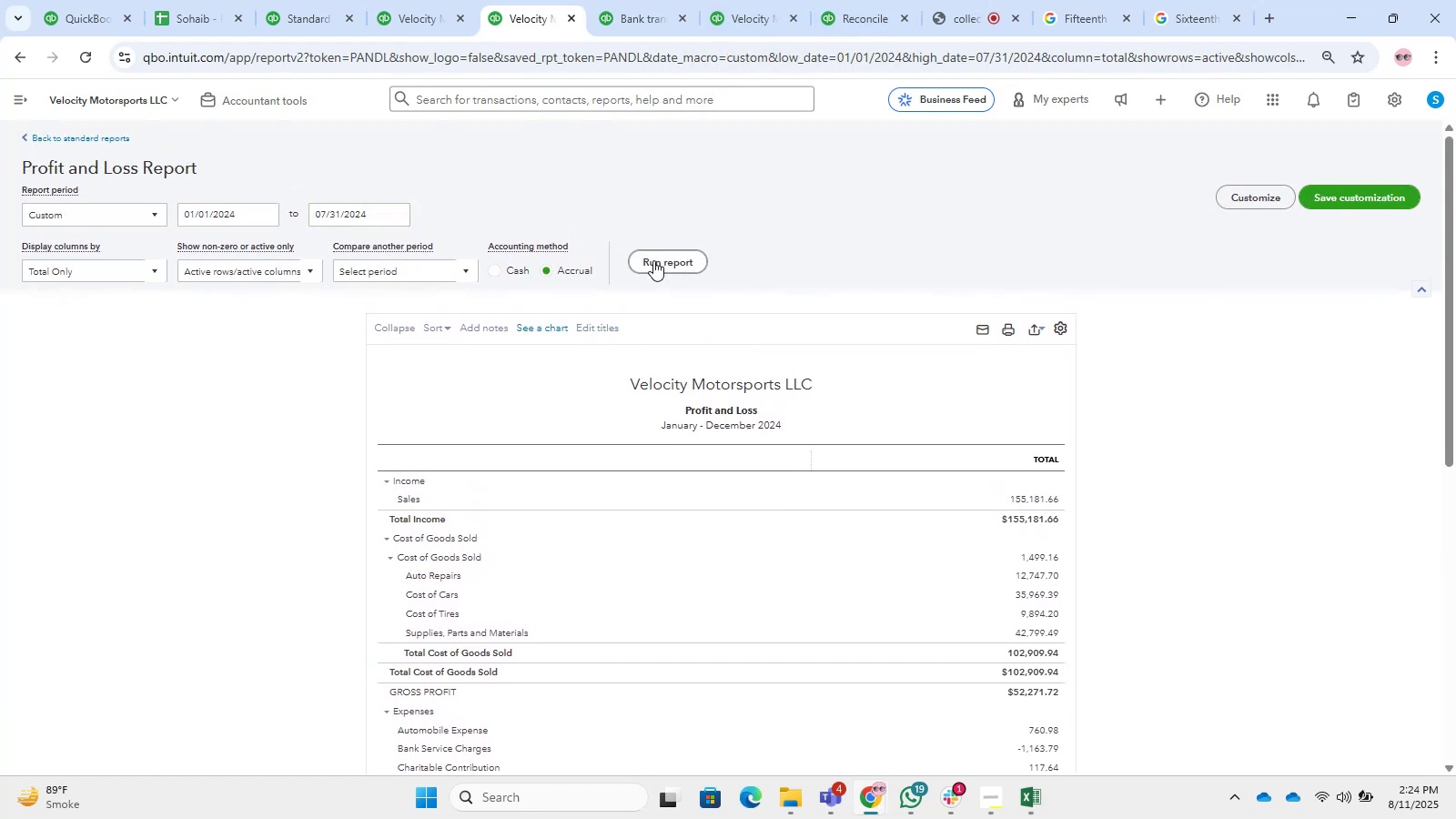 
scroll: coordinate [899, 310], scroll_direction: down, amount: 7.0
 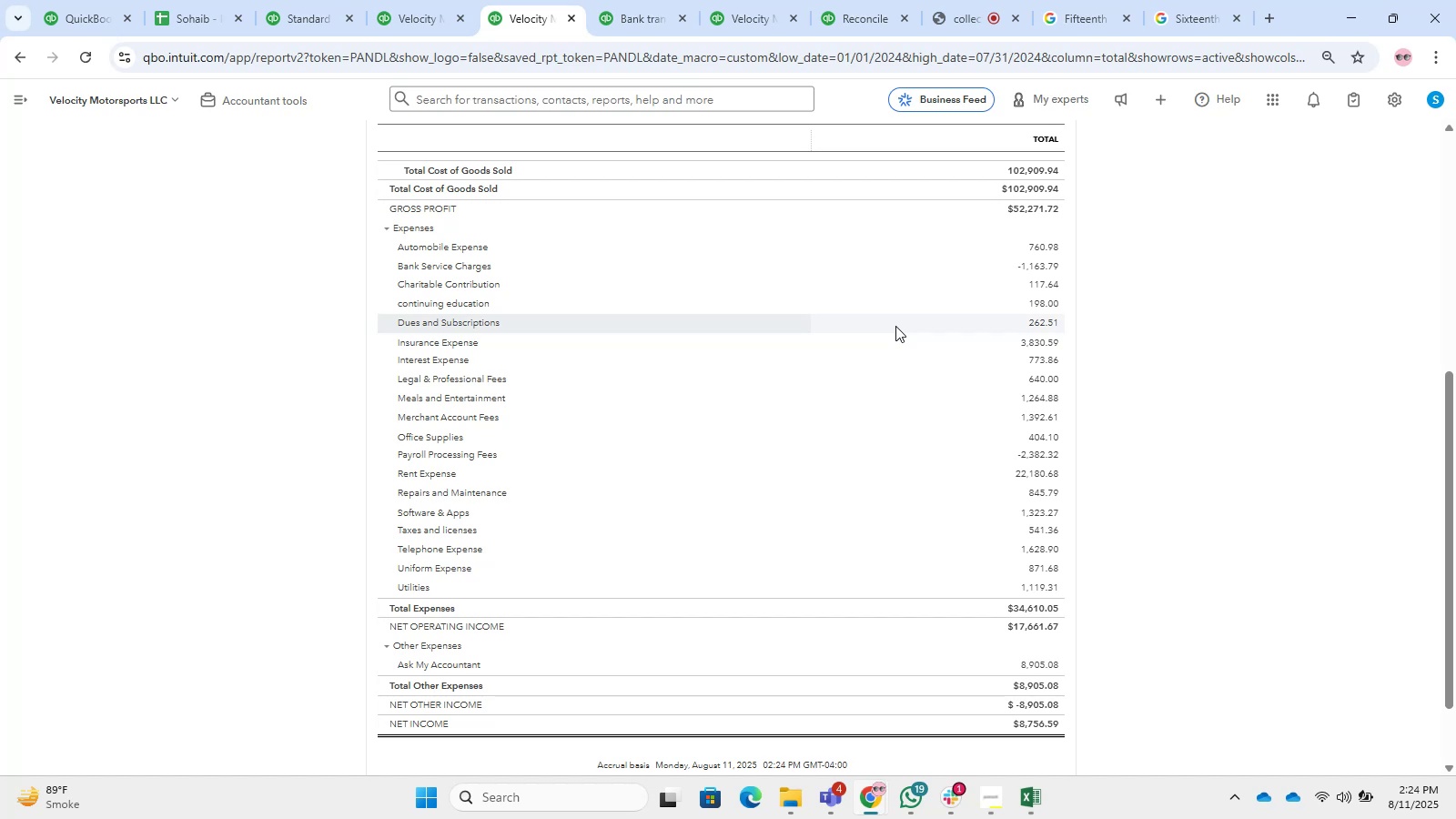 
wait(25.43)
 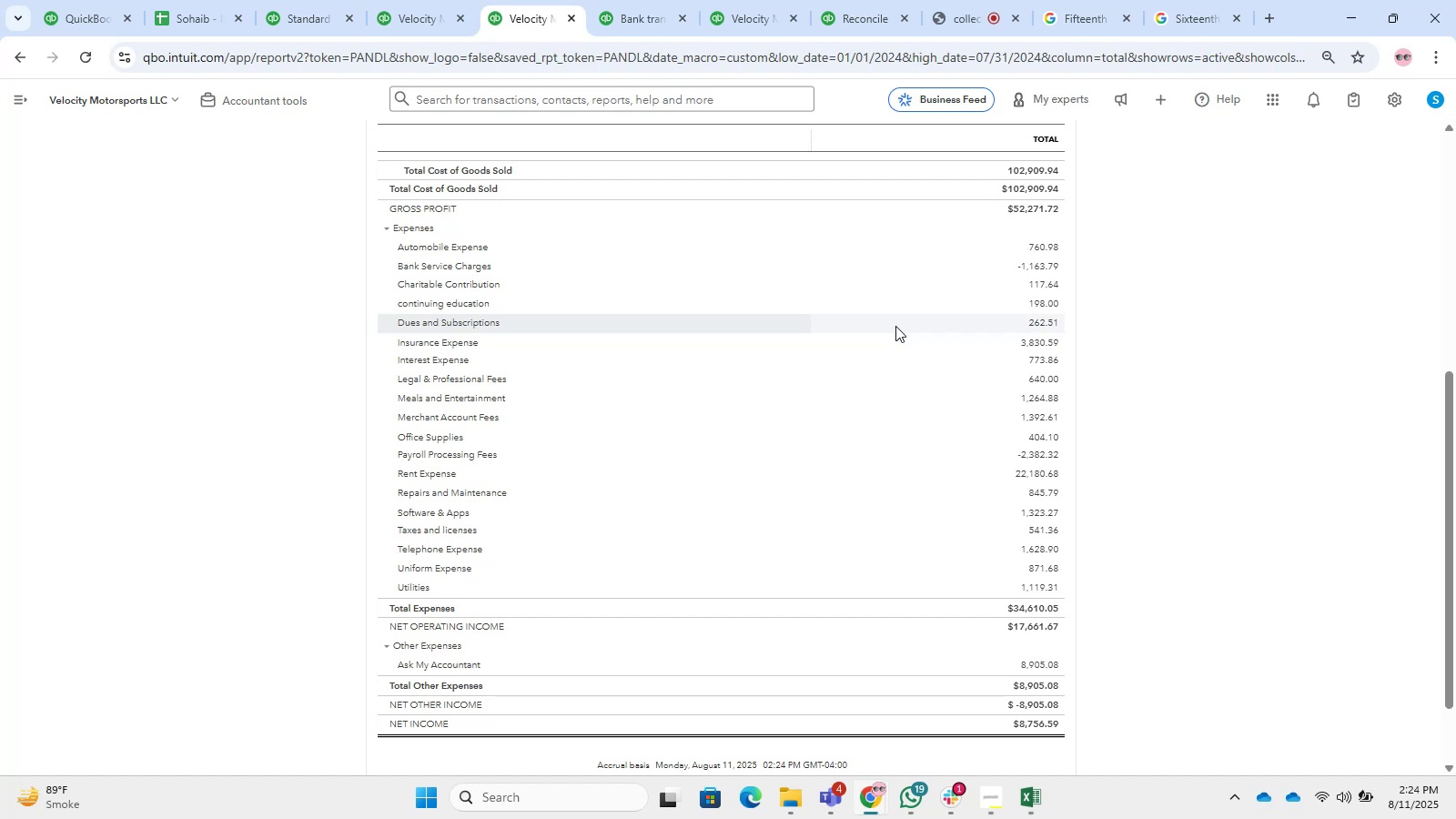 
mouse_move([1459, 0])
 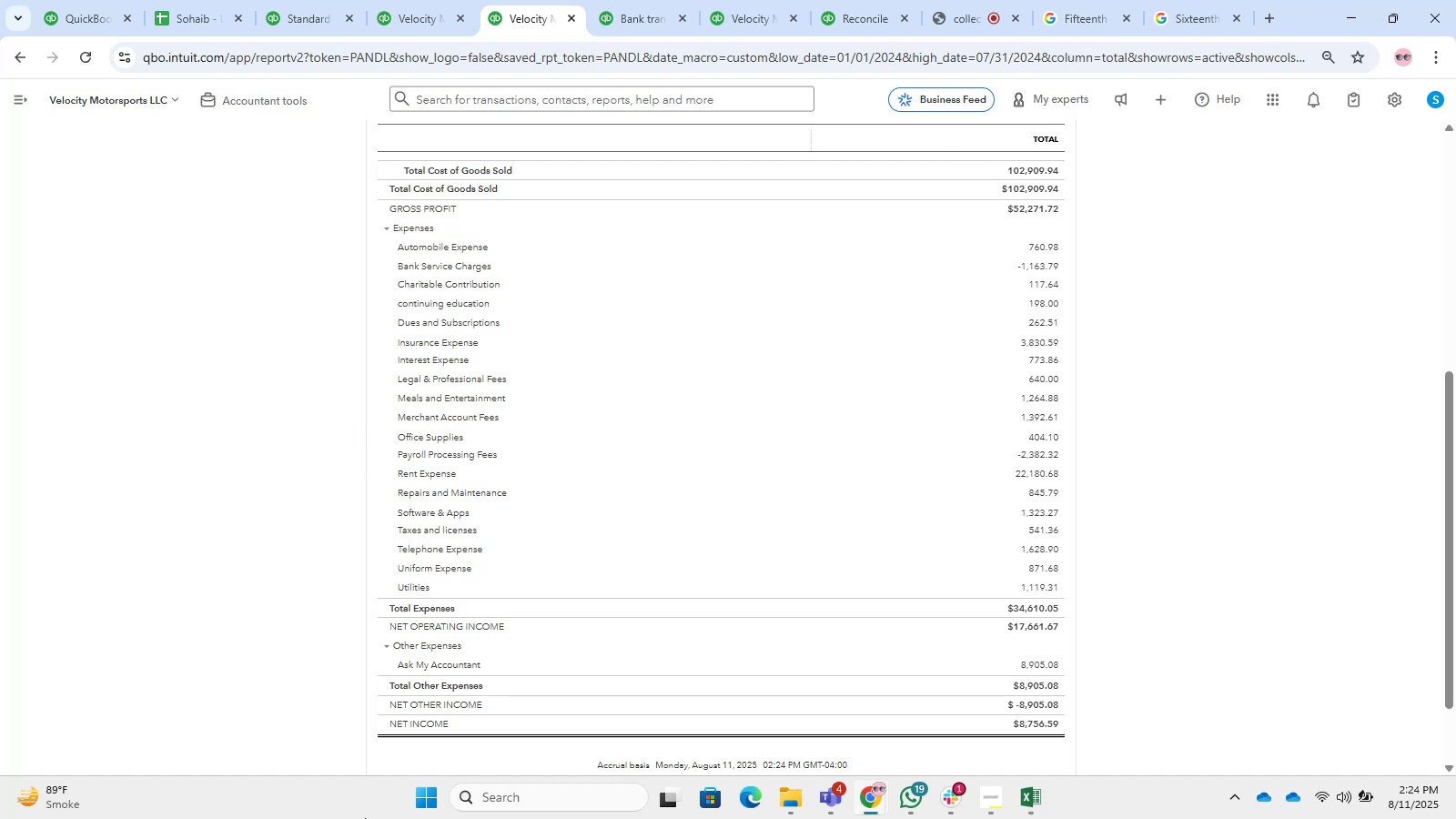 
wait(15.24)
 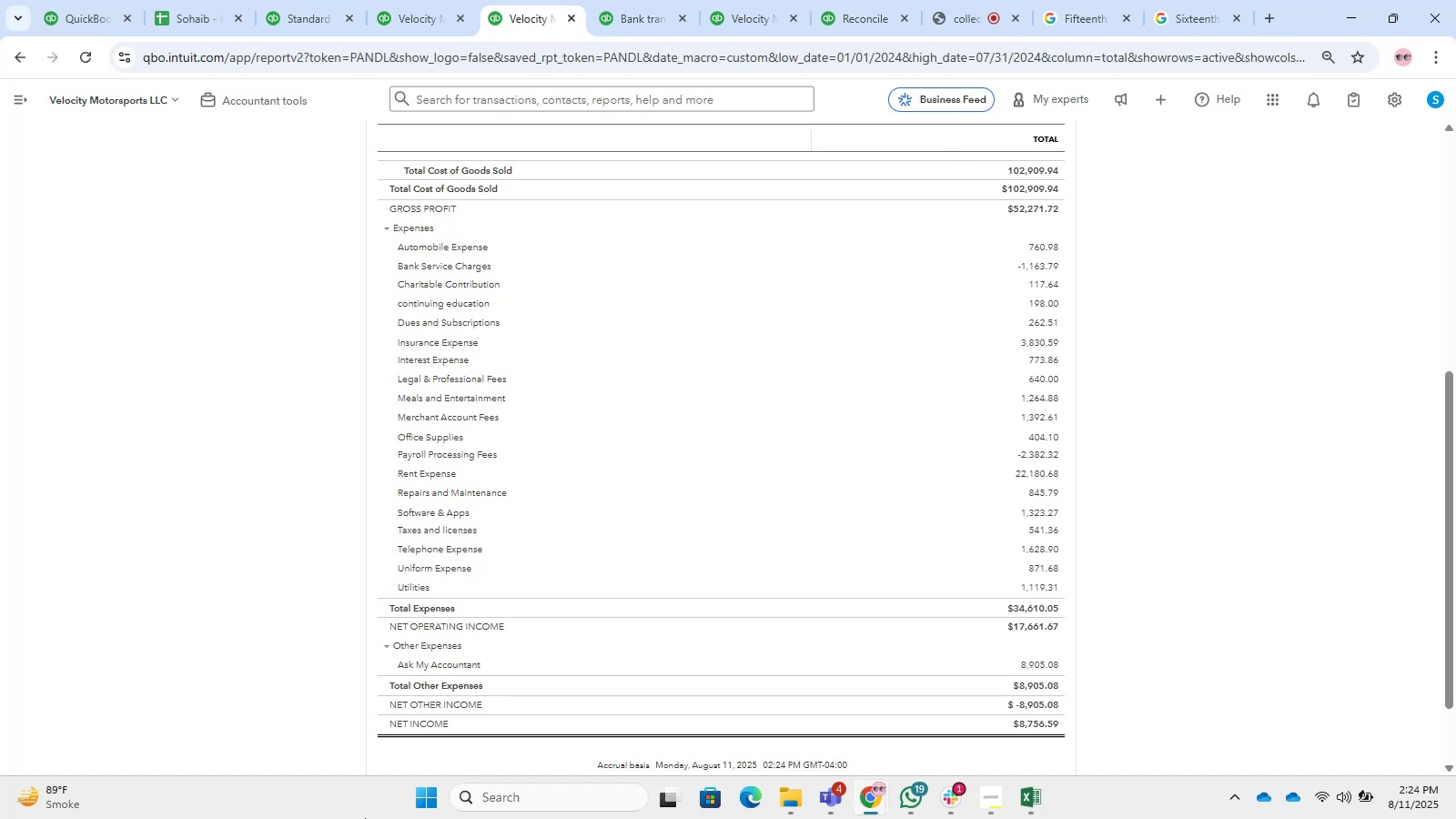 
scroll: coordinate [946, 521], scroll_direction: up, amount: 2.0
 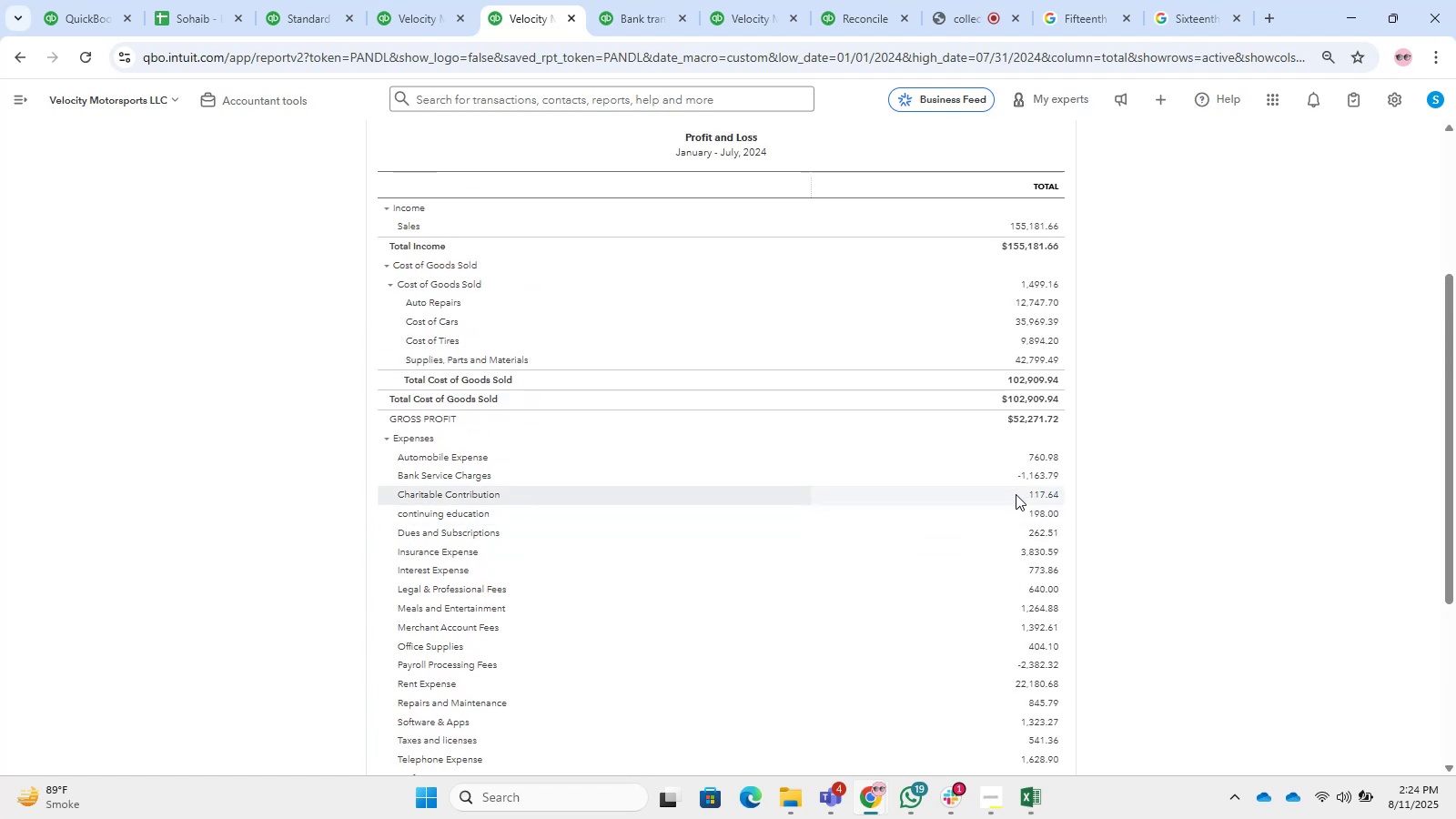 
scroll: coordinate [980, 614], scroll_direction: down, amount: 4.0
 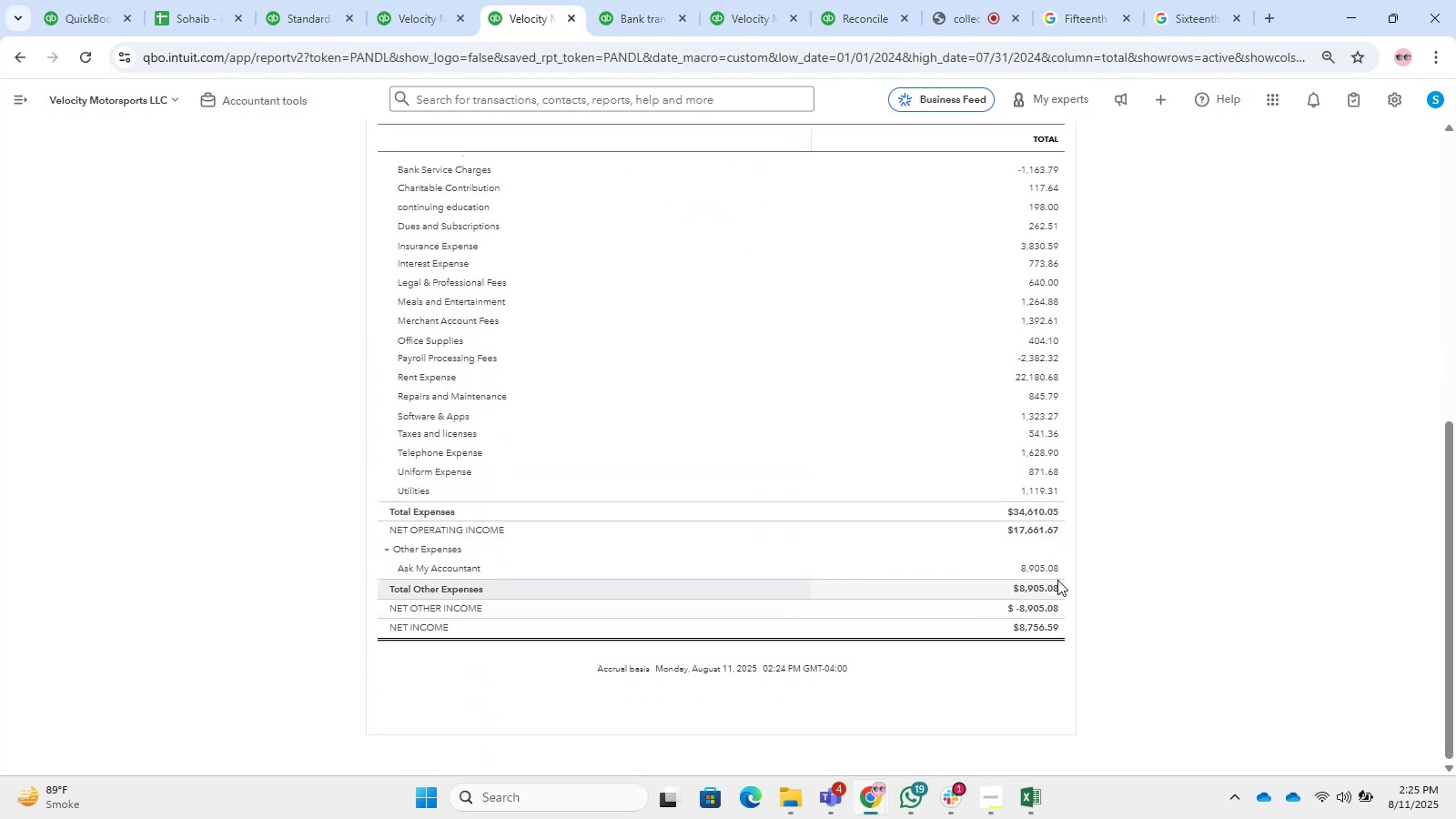 
left_click([1043, 571])
 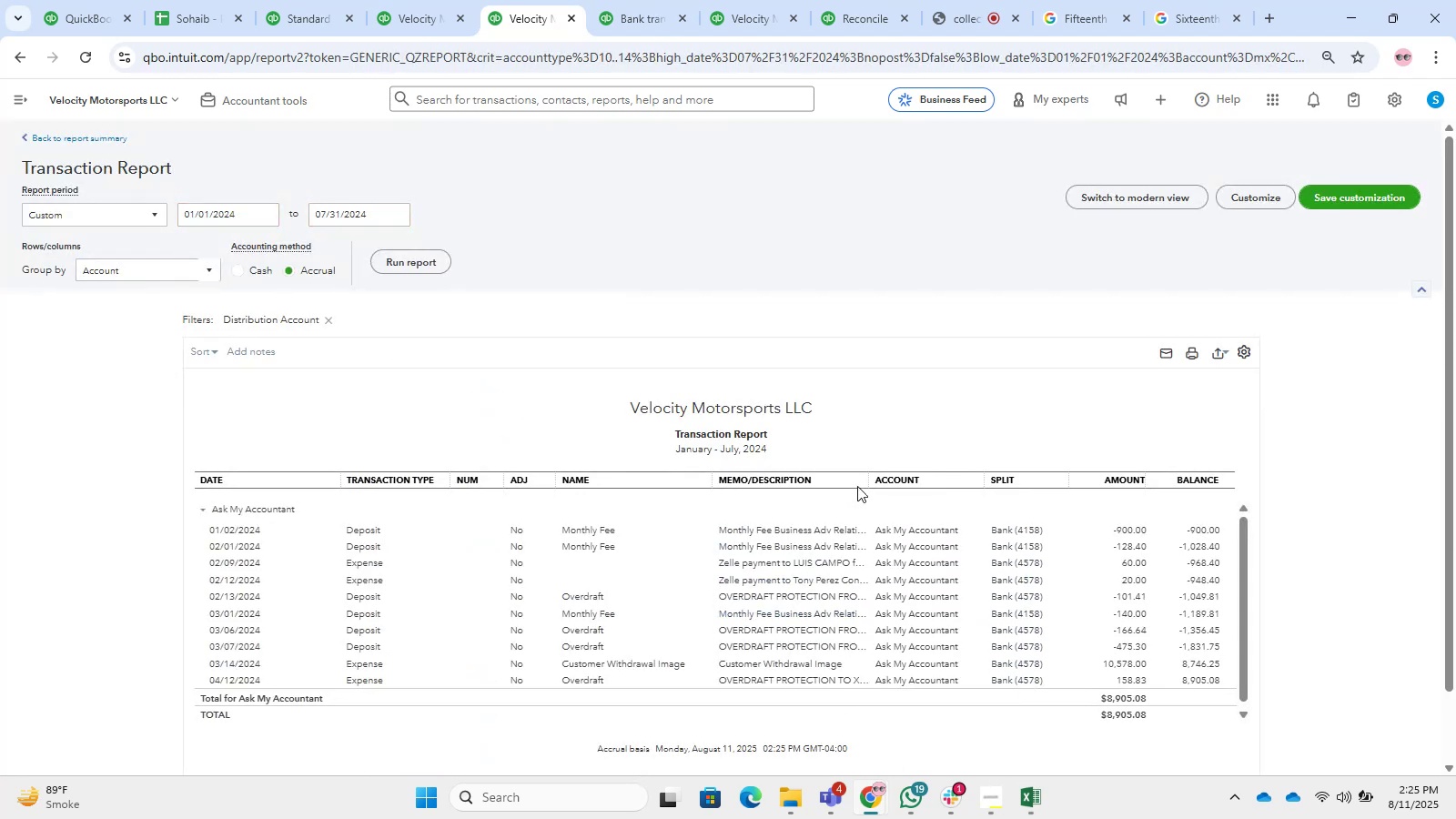 
left_click([869, 479])
 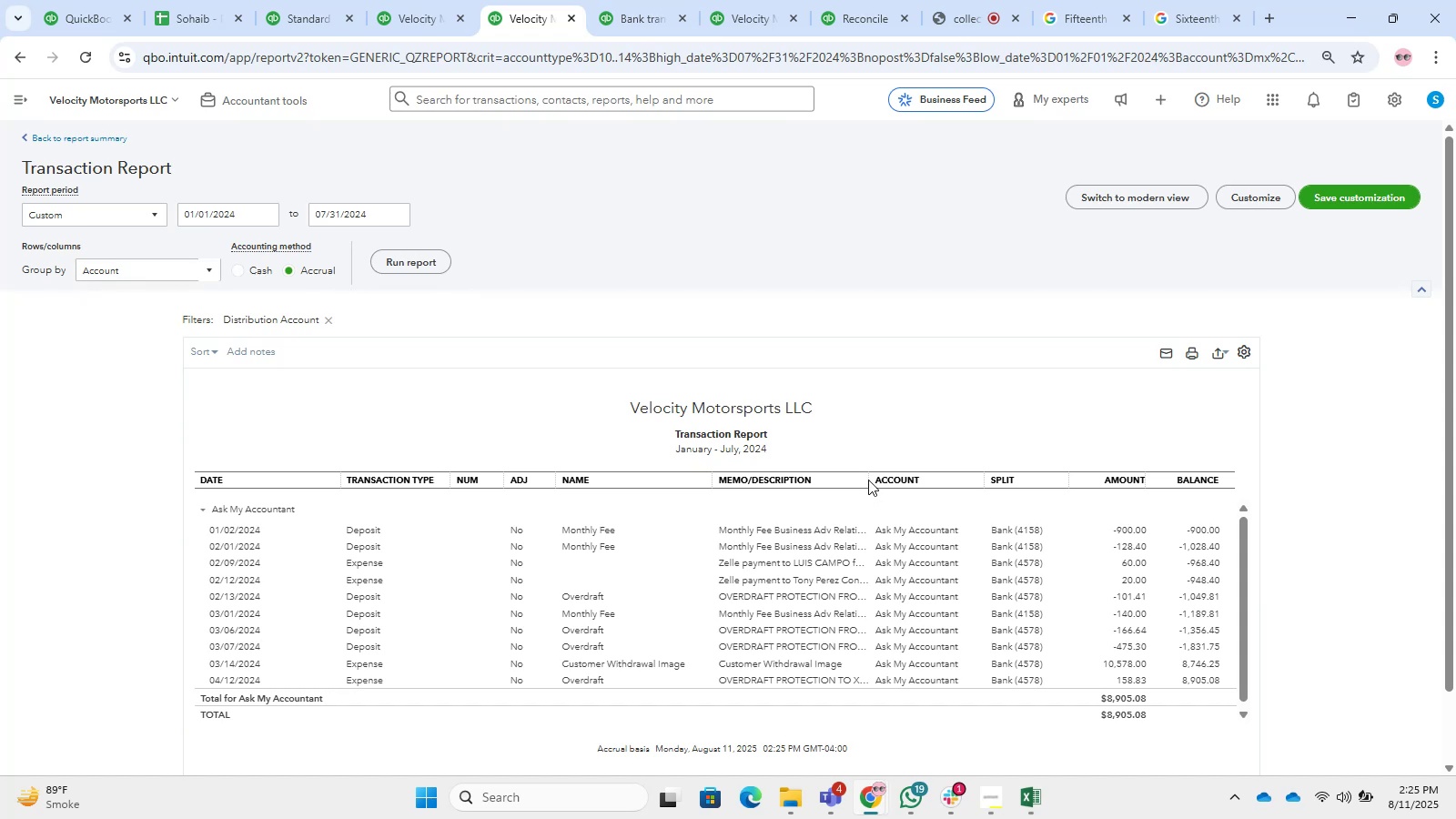 
left_click_drag(start_coordinate=[868, 480], to_coordinate=[1117, 516])
 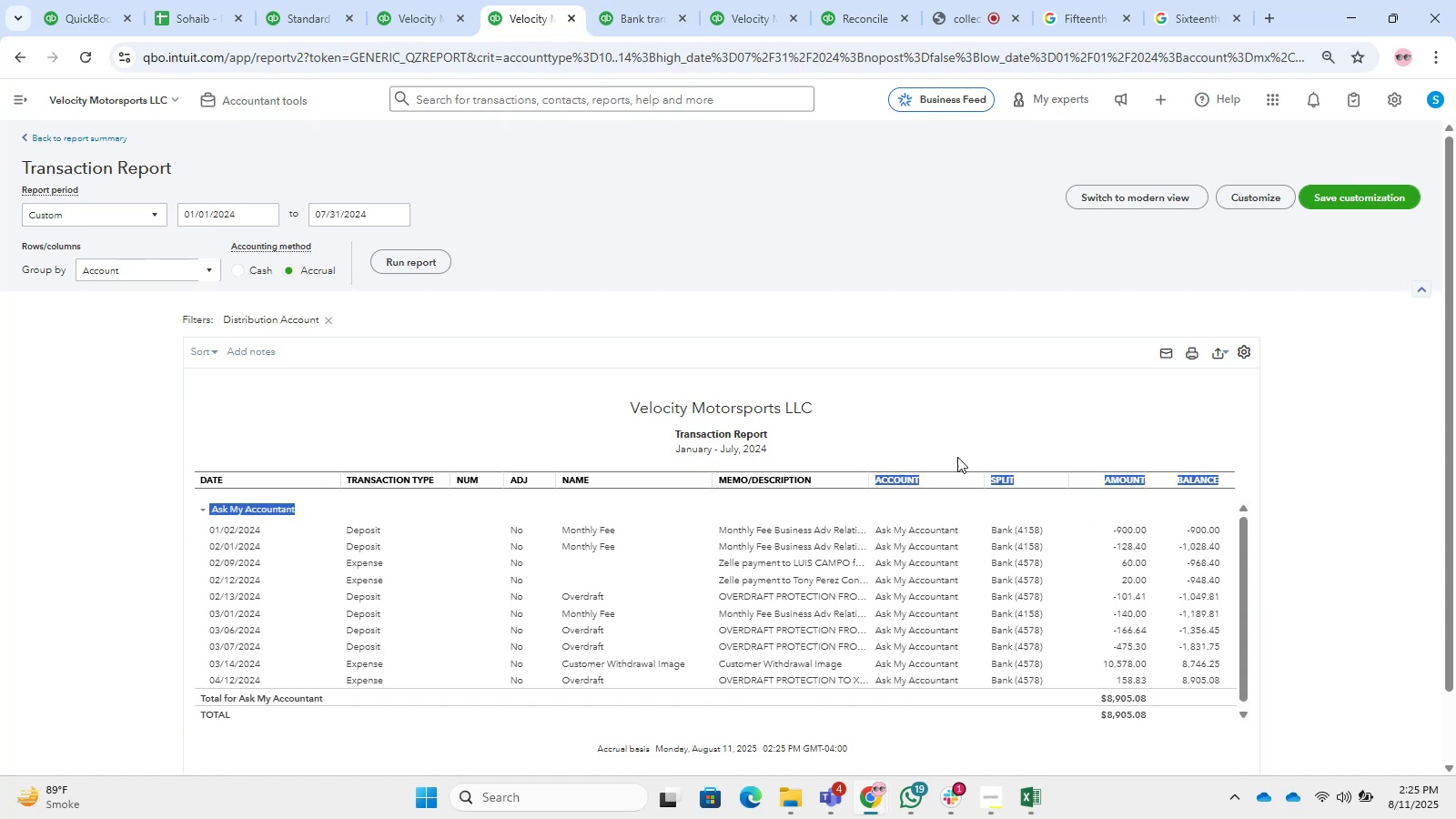 
left_click([942, 434])
 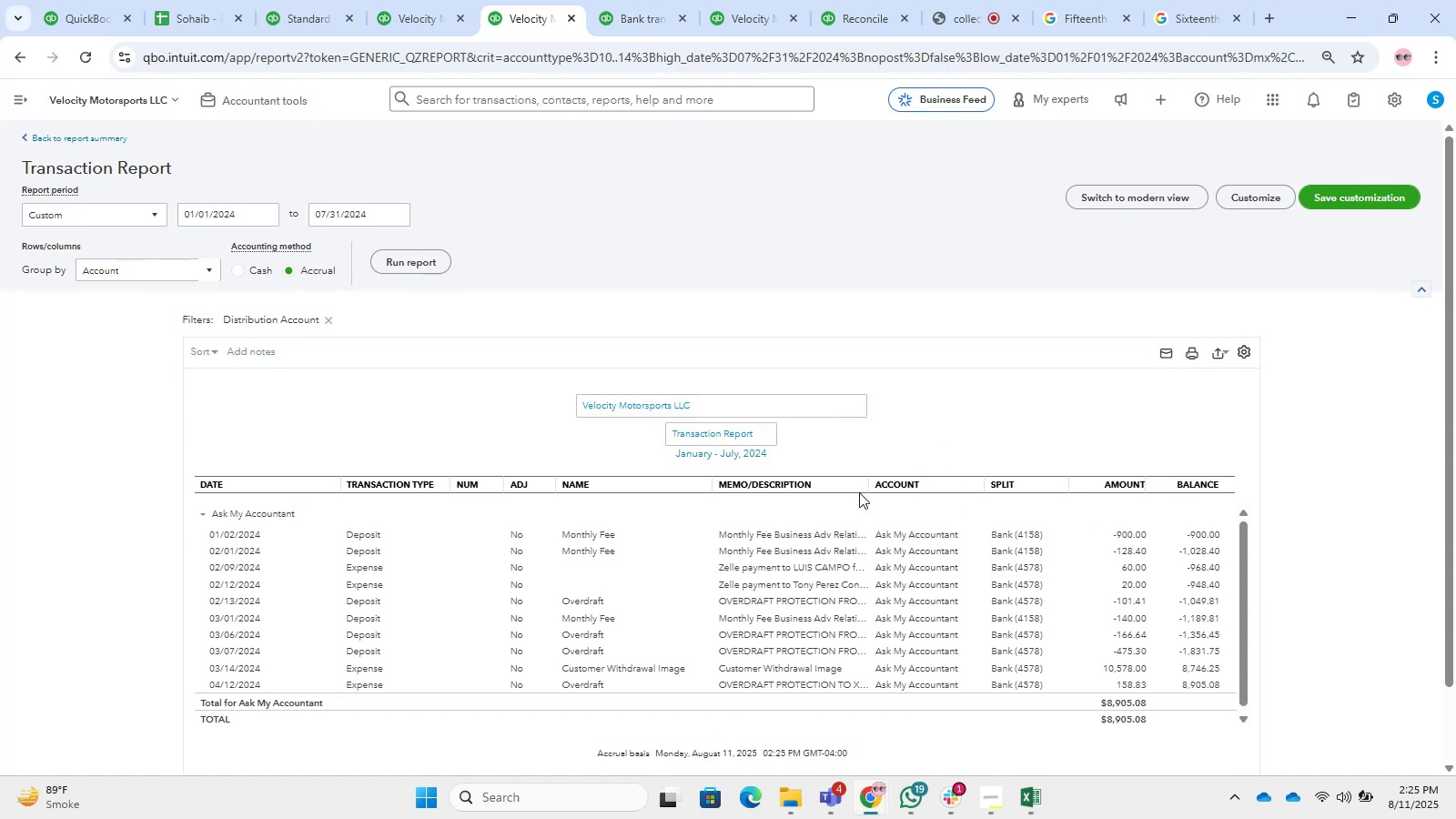 
left_click_drag(start_coordinate=[864, 487], to_coordinate=[1170, 518])
 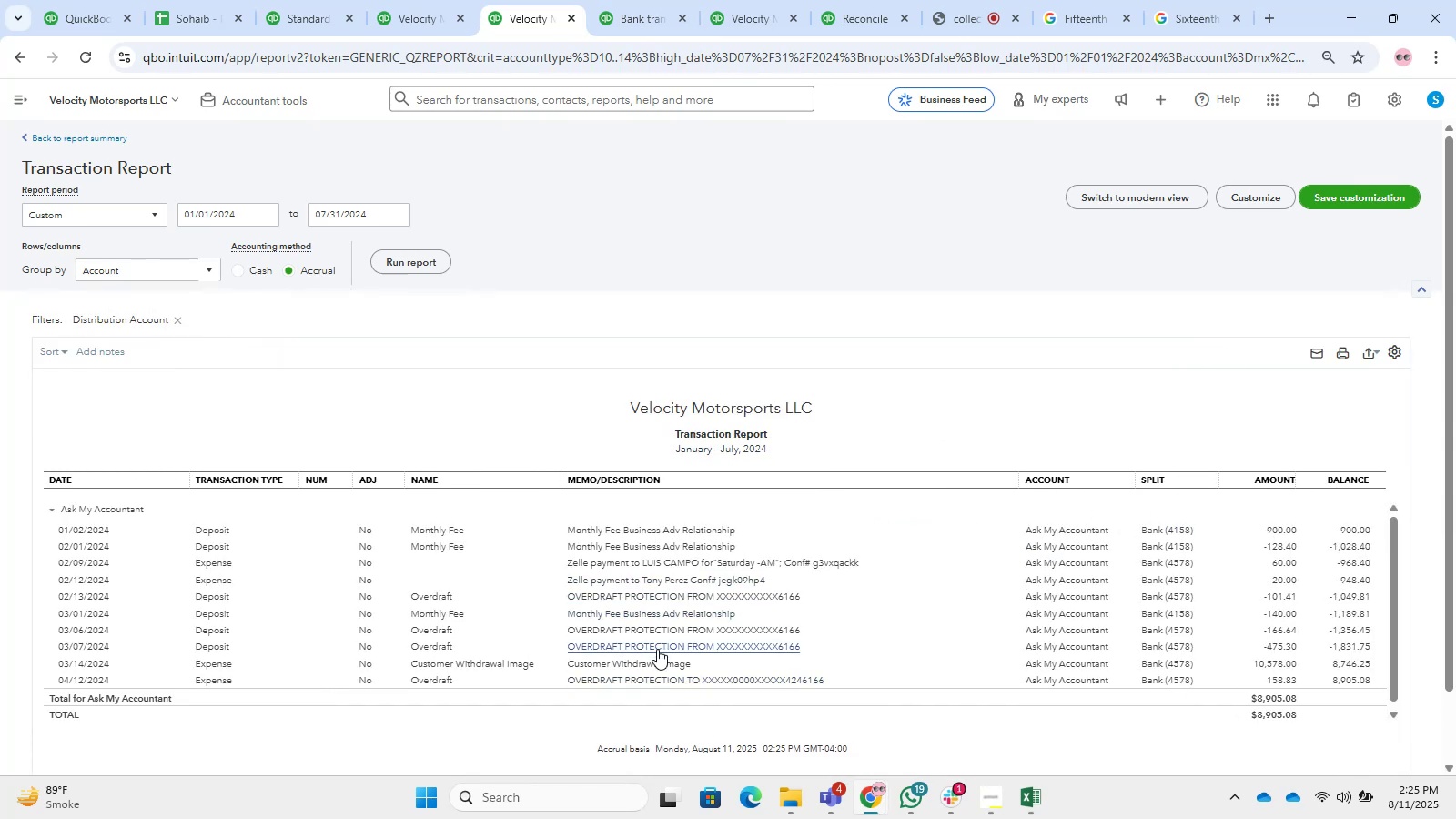 
left_click([663, 675])
 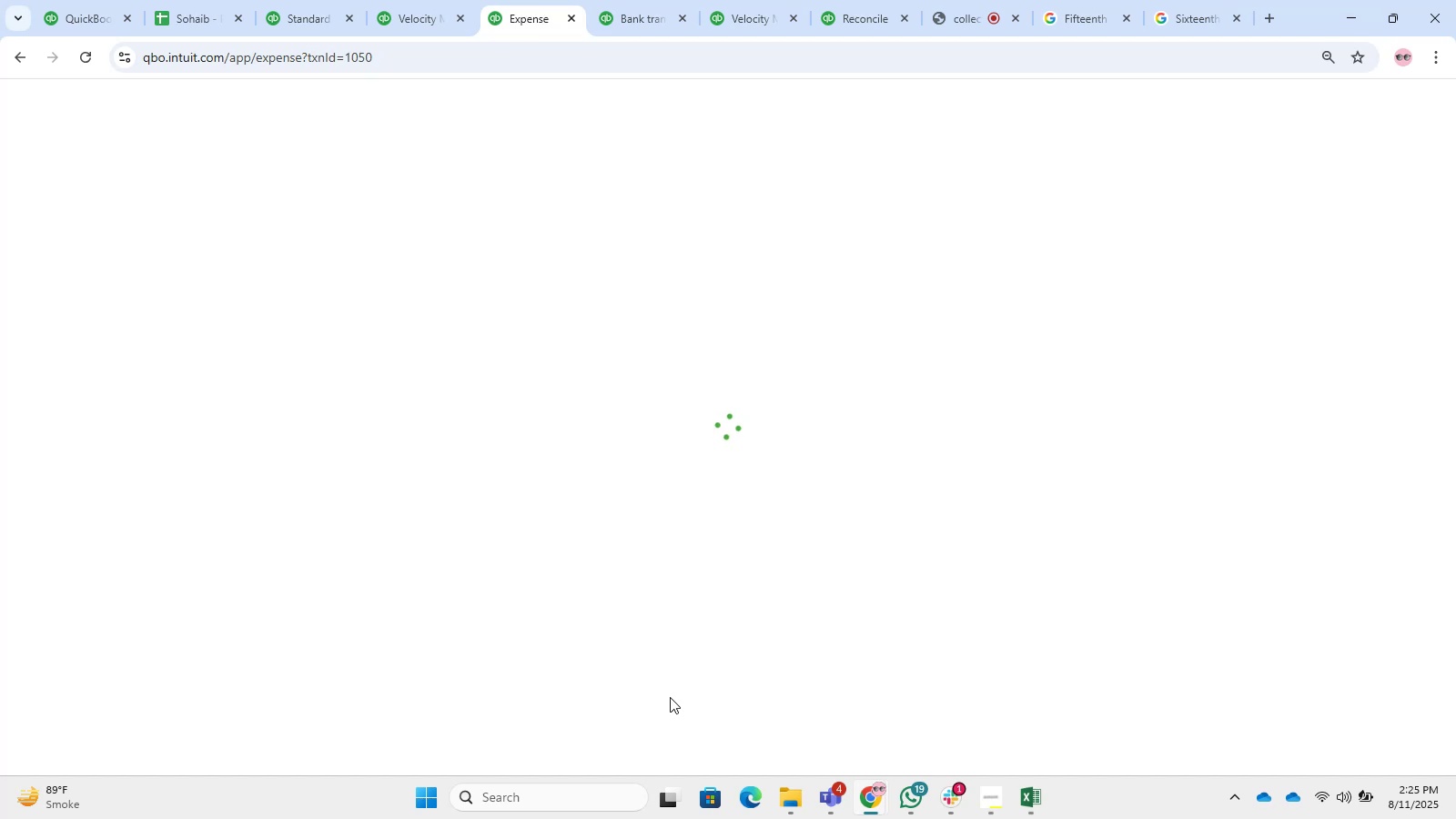 
mouse_move([670, 763])
 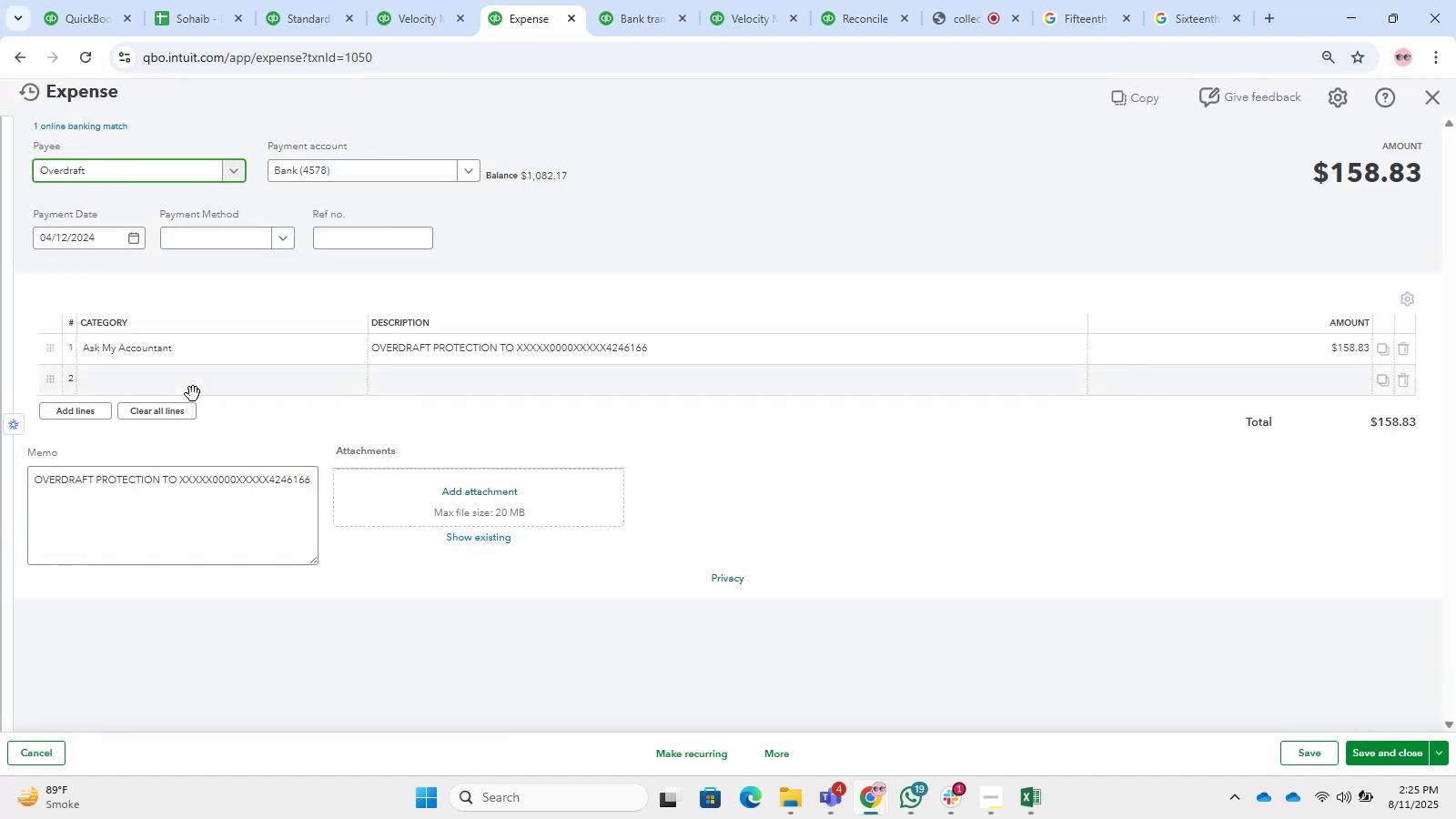 
left_click([187, 355])
 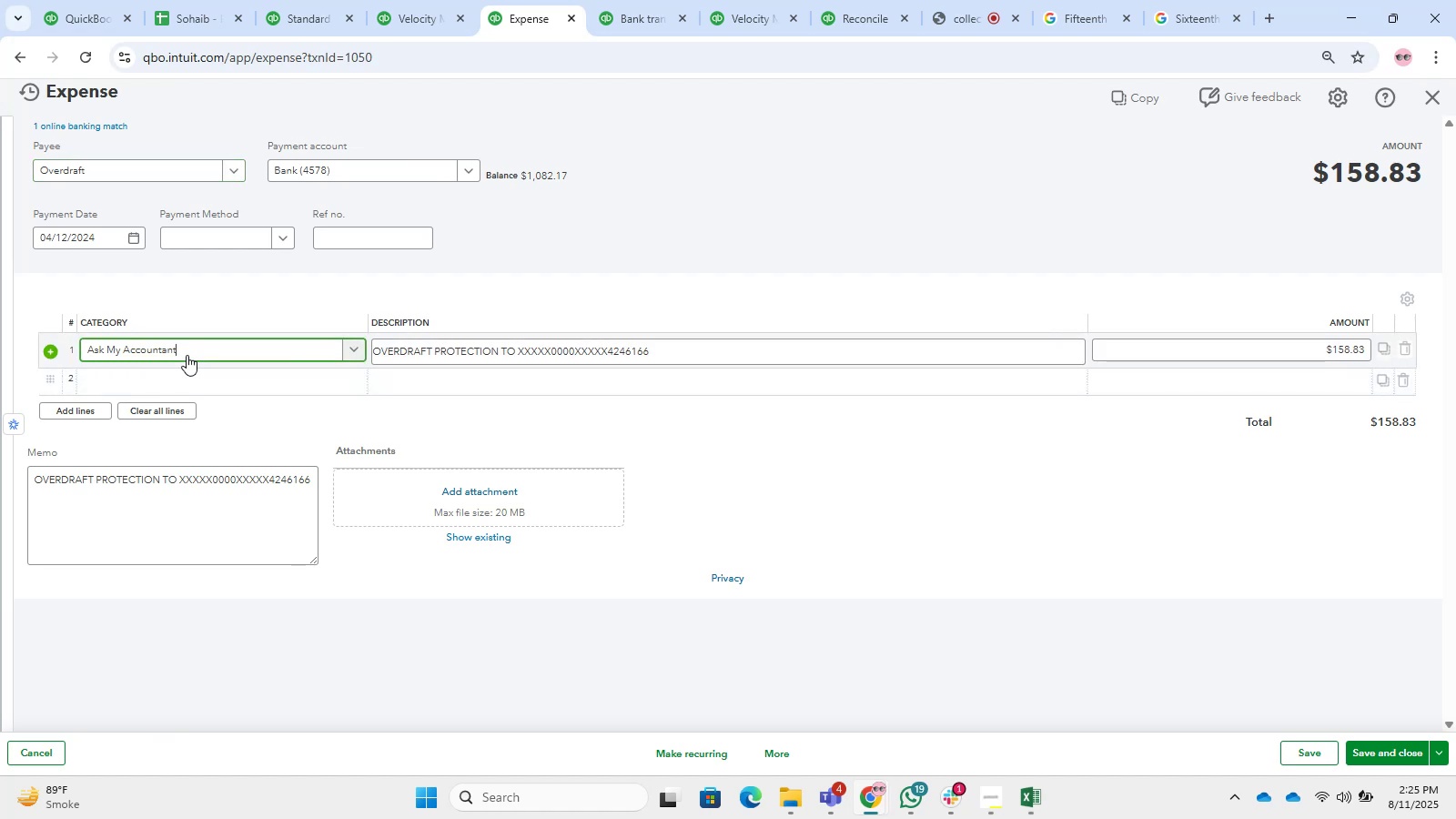 
left_click([187, 355])
 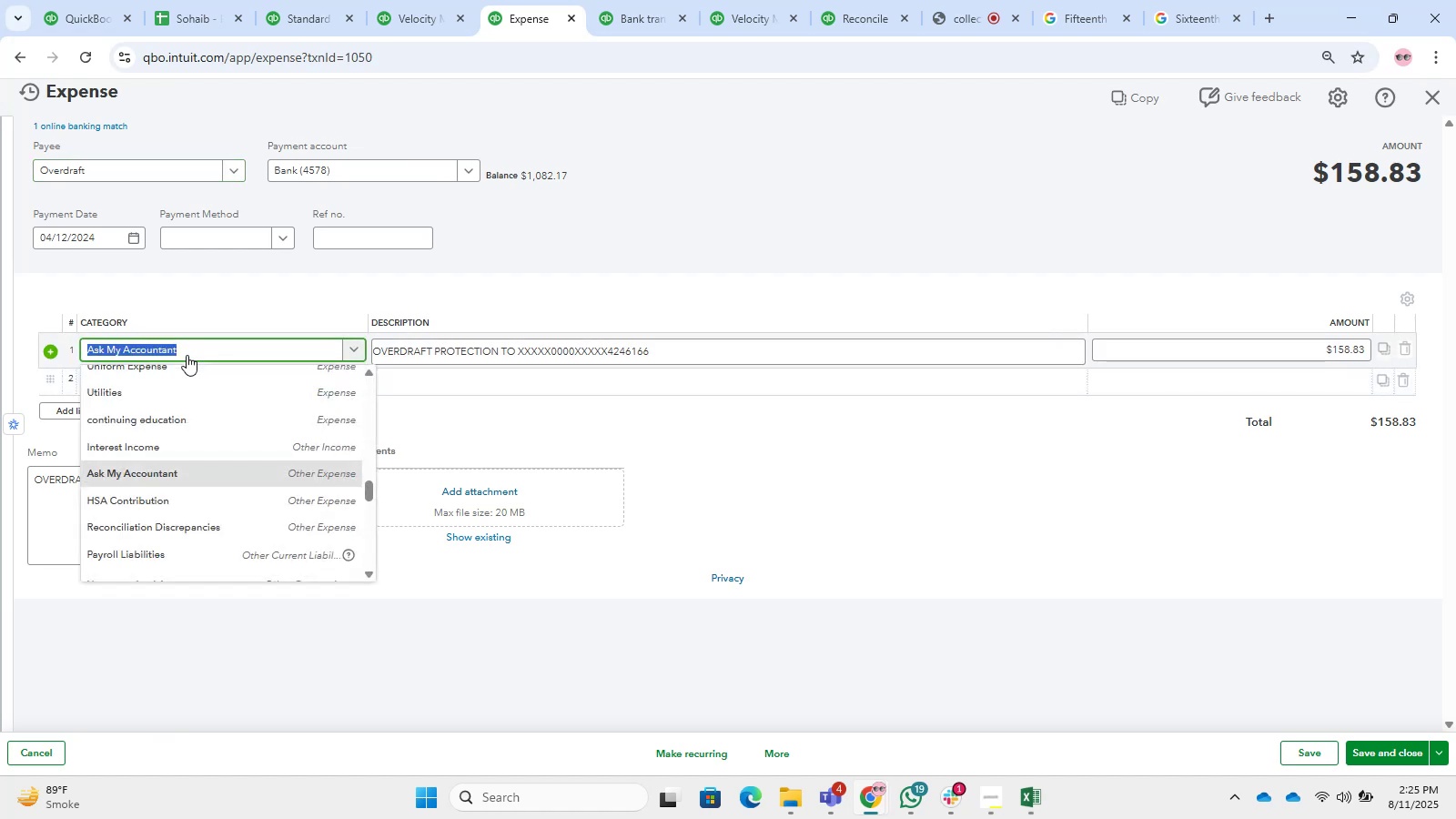 
type(transfer)
 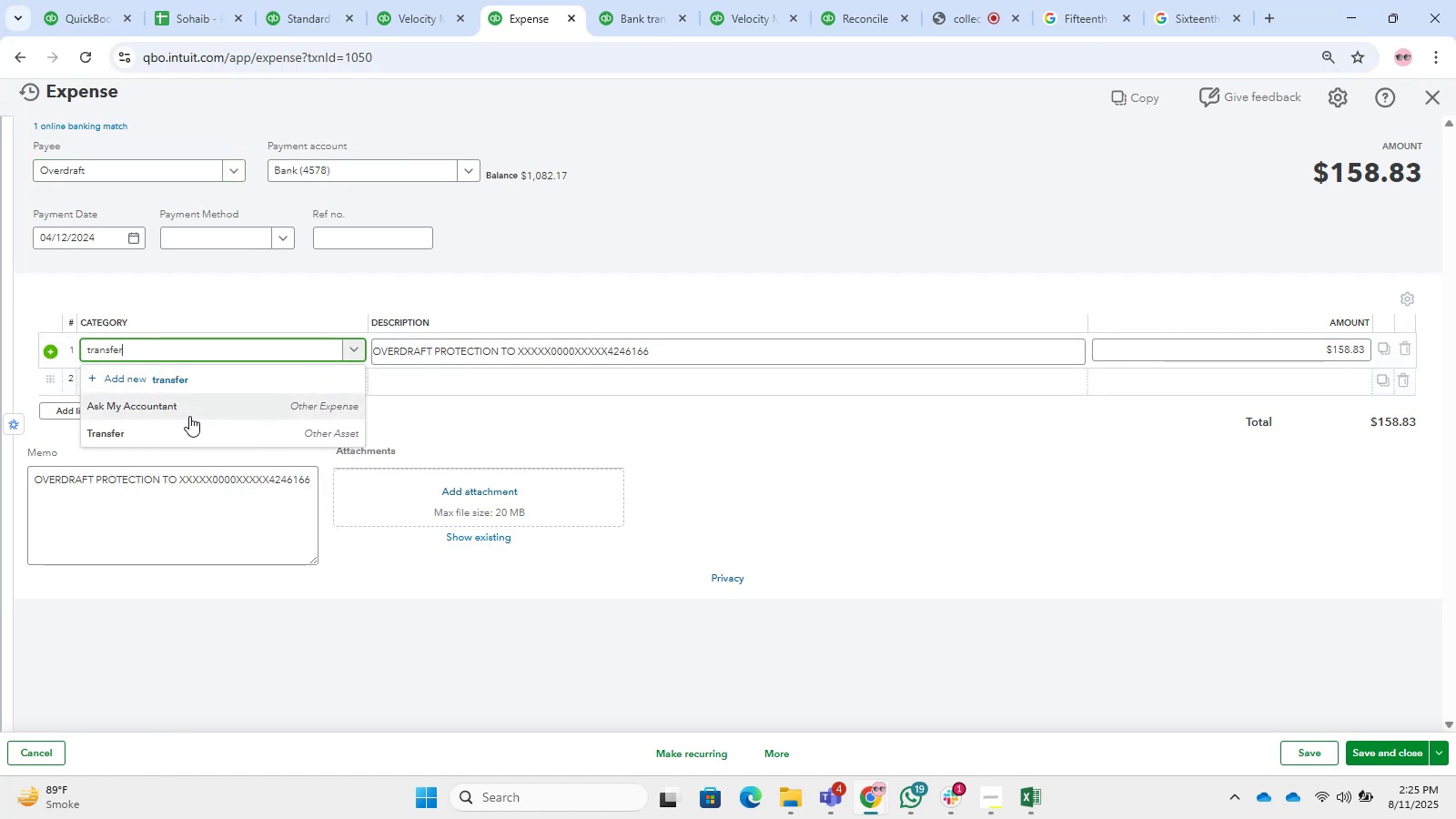 
left_click([203, 446])
 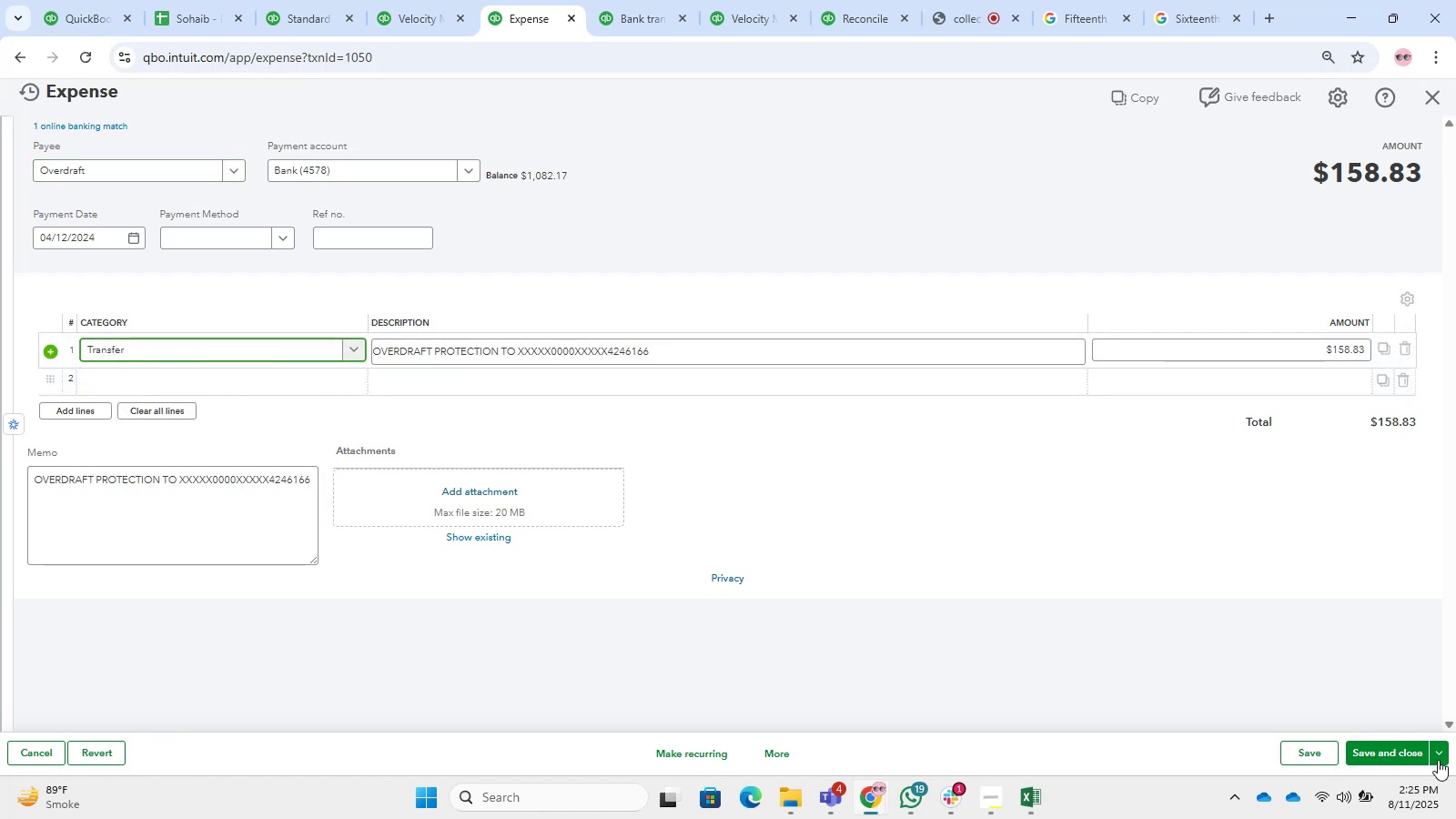 
left_click([1409, 759])
 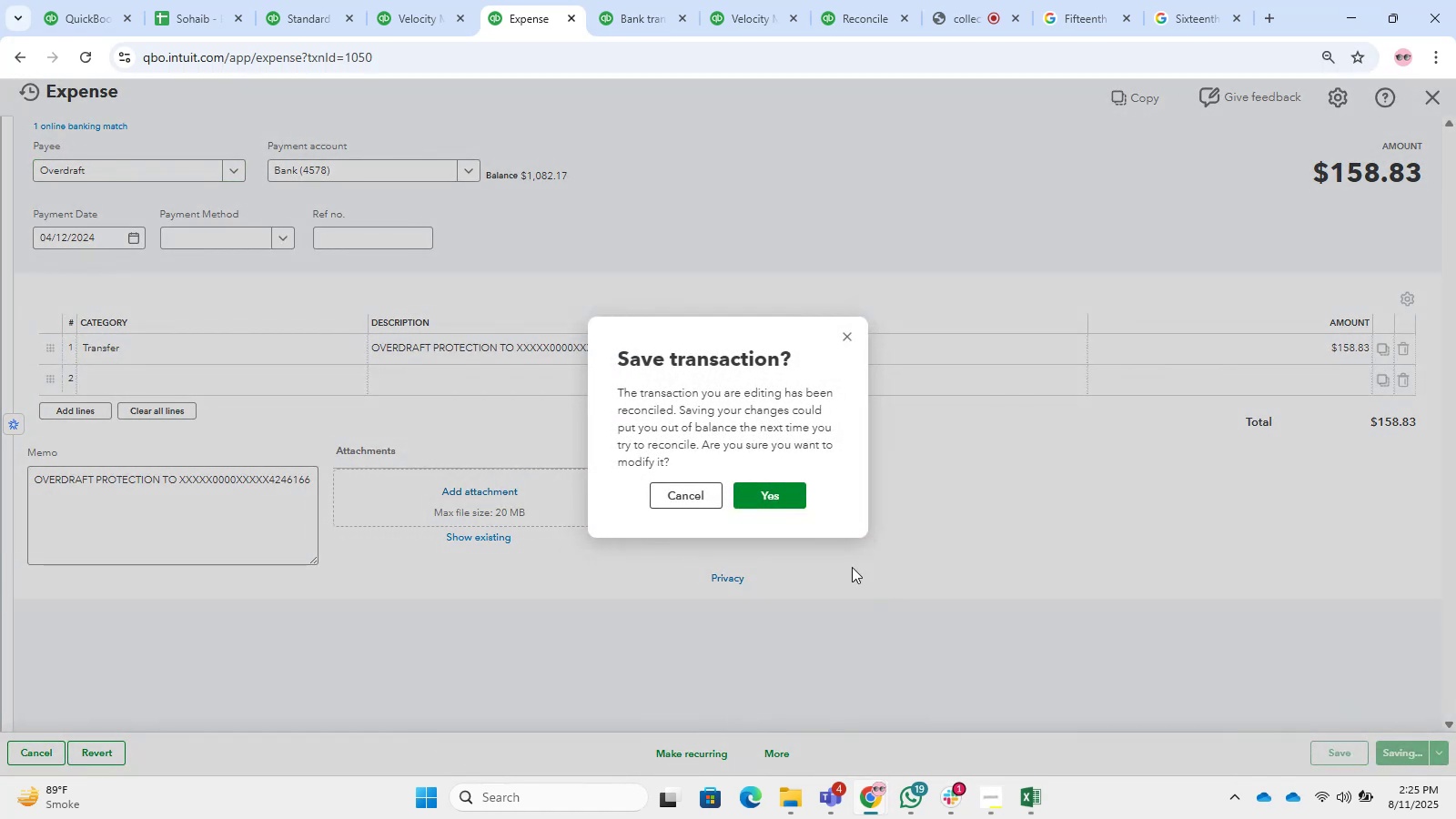 
left_click([769, 502])
 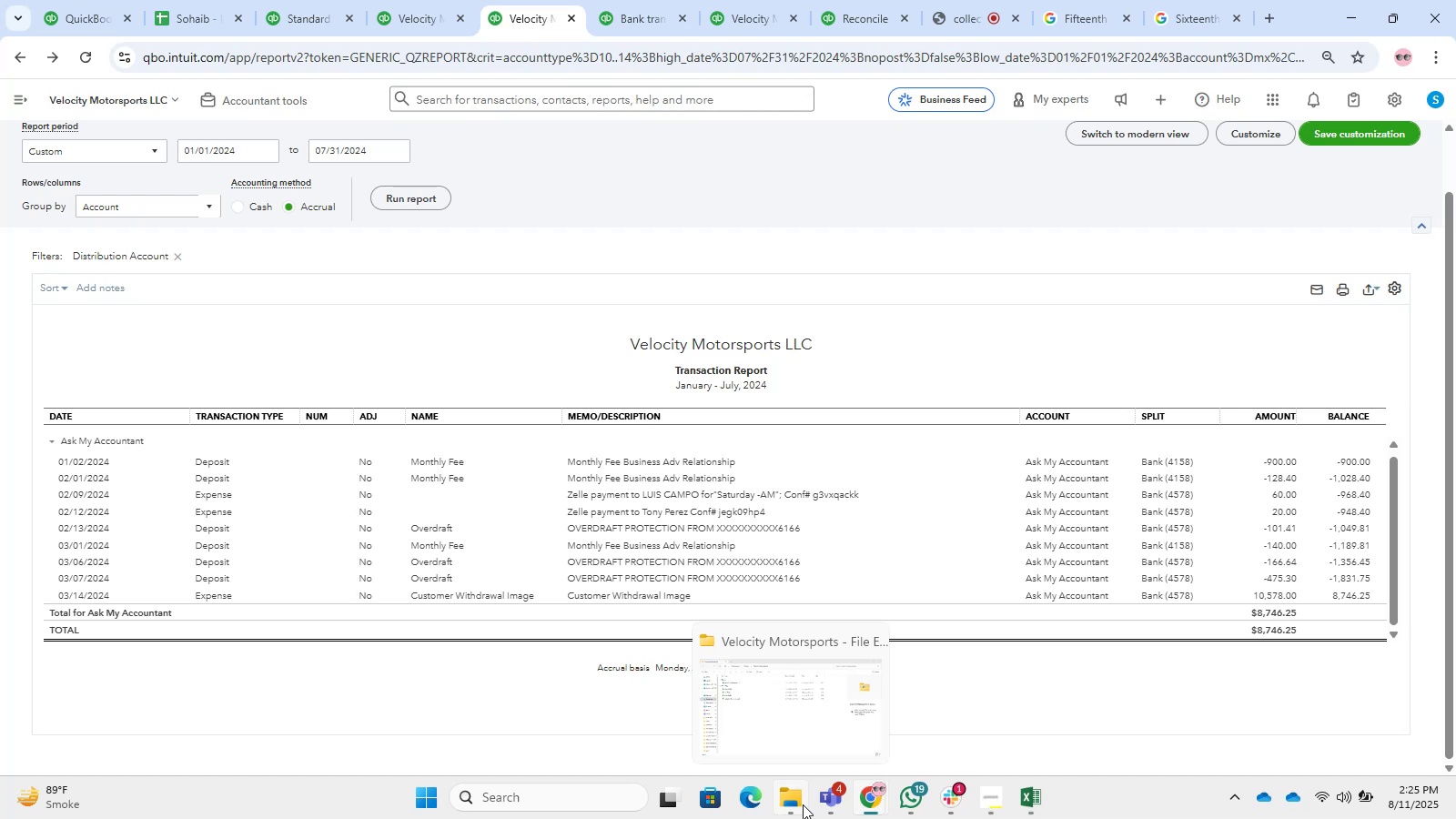 
wait(24.07)
 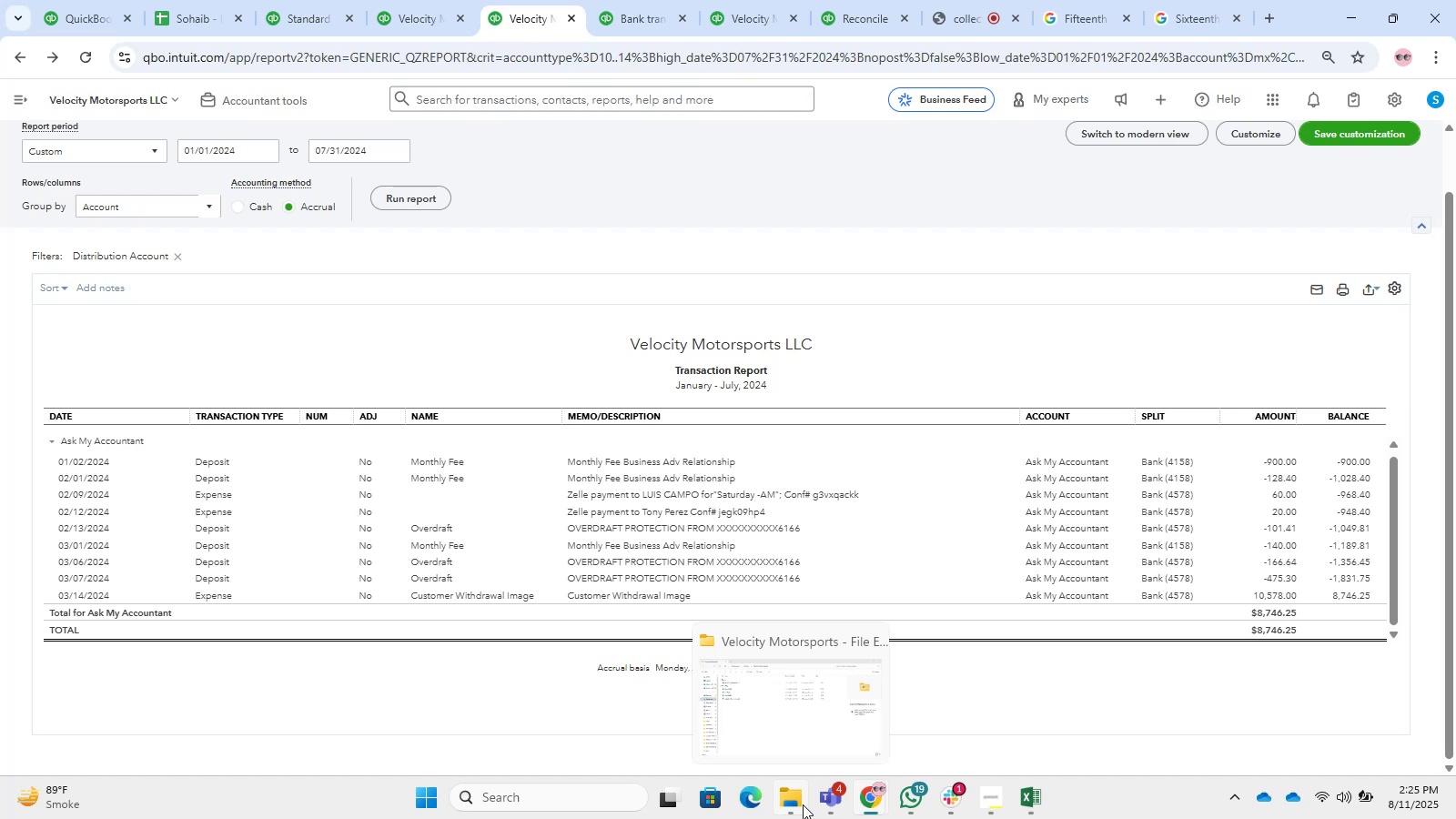 
left_click_drag(start_coordinate=[587, 0], to_coordinate=[592, 1])
 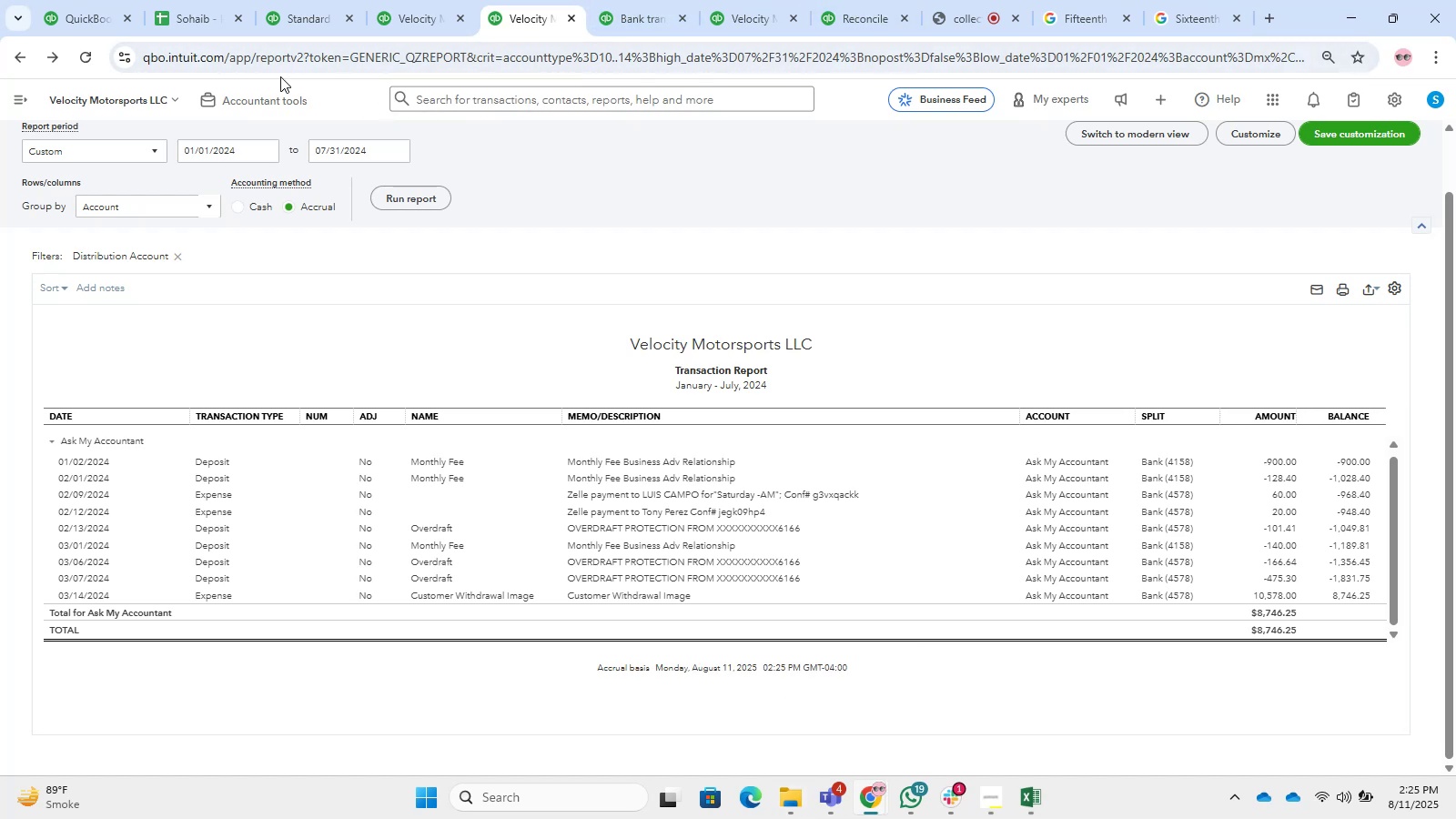 
double_click([293, 91])
 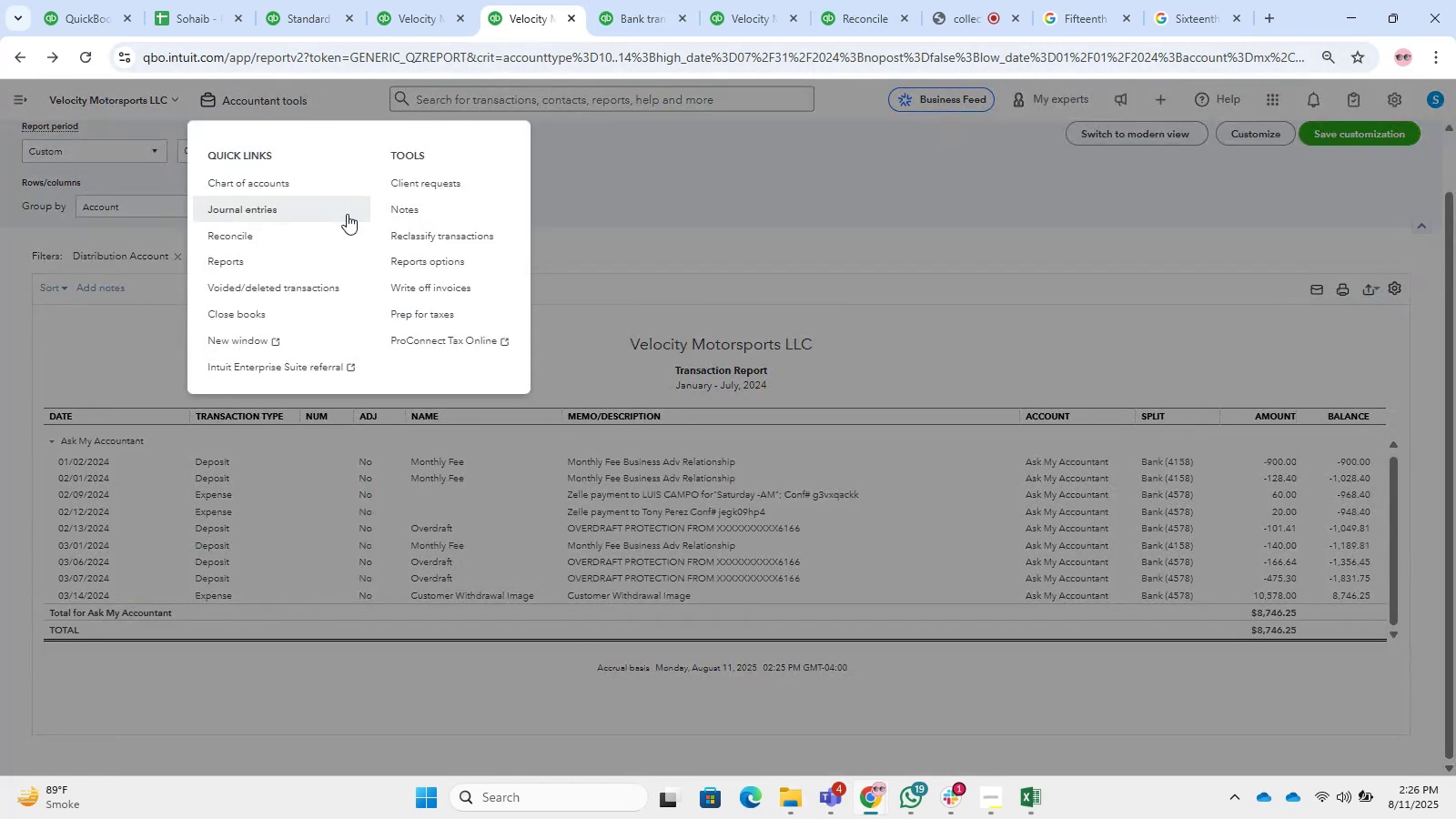 
left_click([442, 244])
 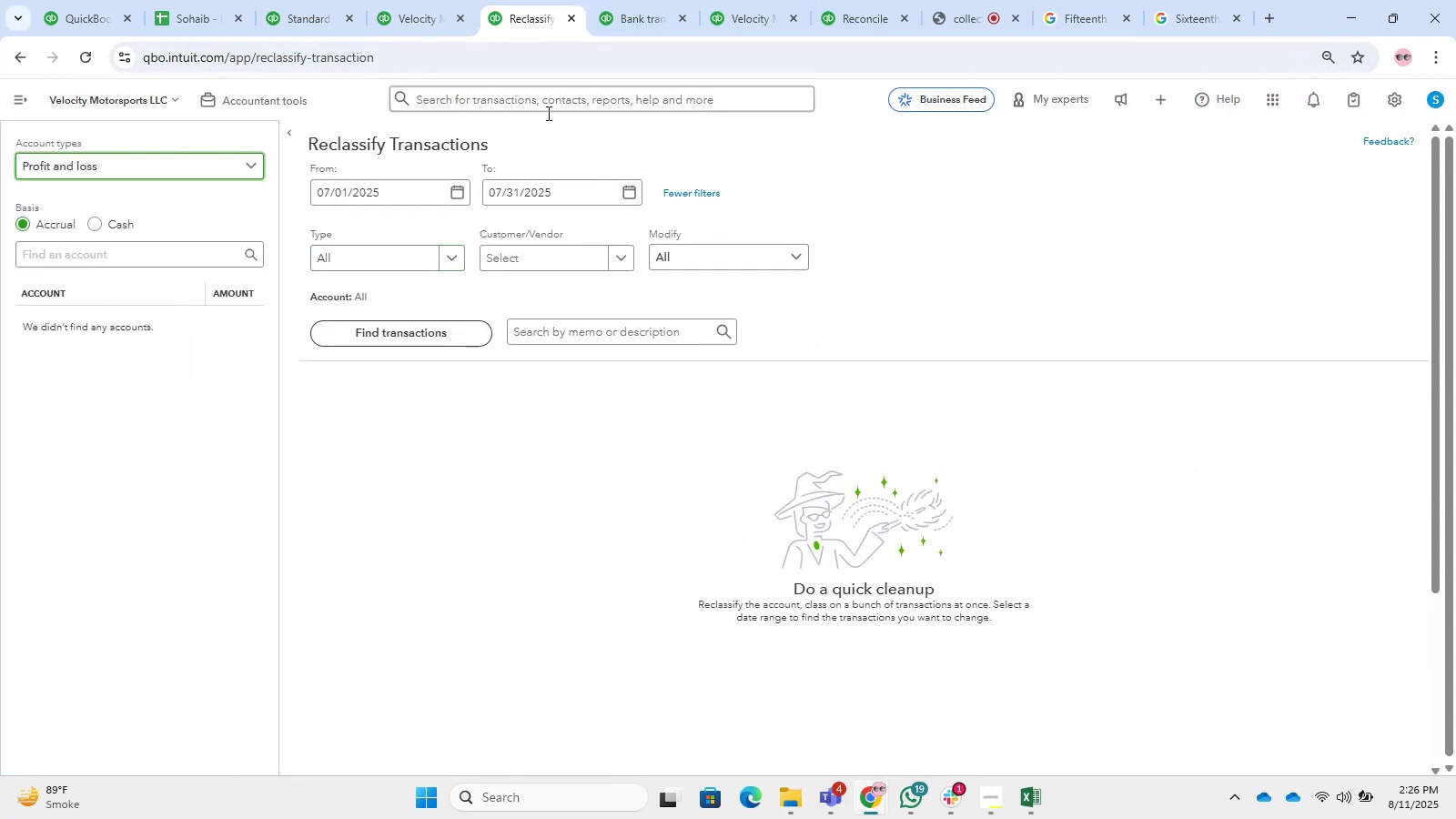 
left_click([408, 0])
 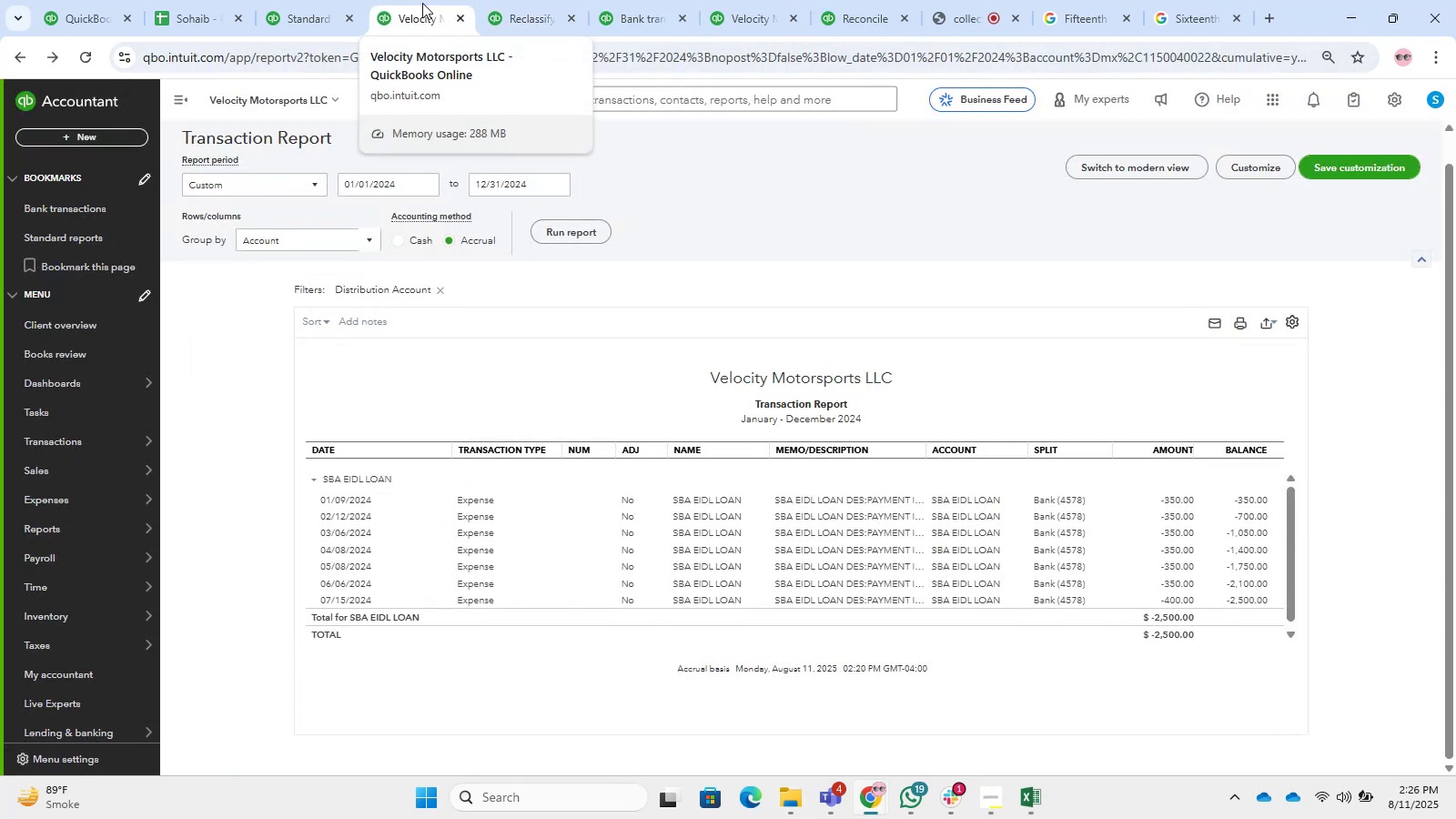 
wait(8.74)
 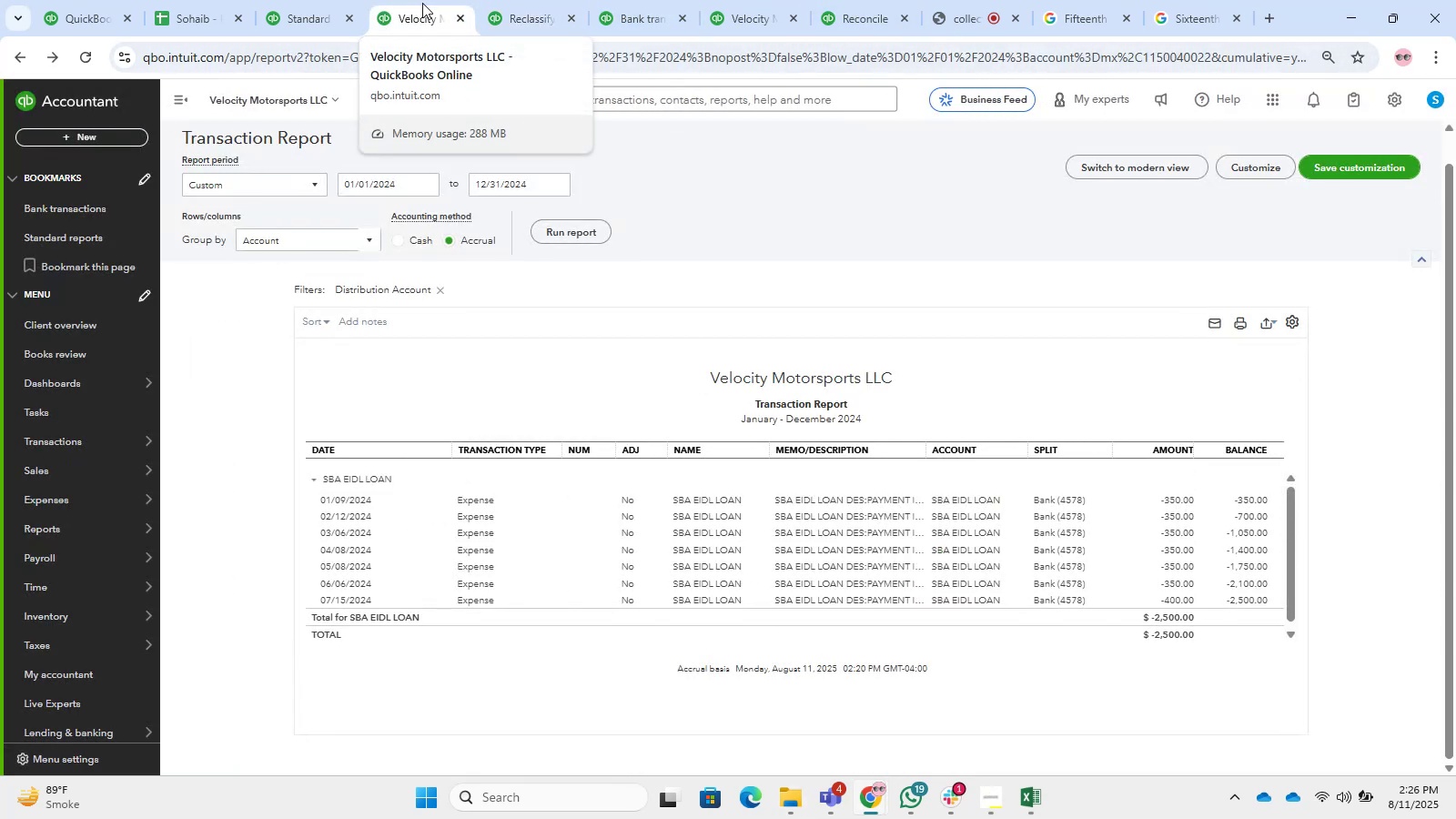 
left_click([248, 556])
 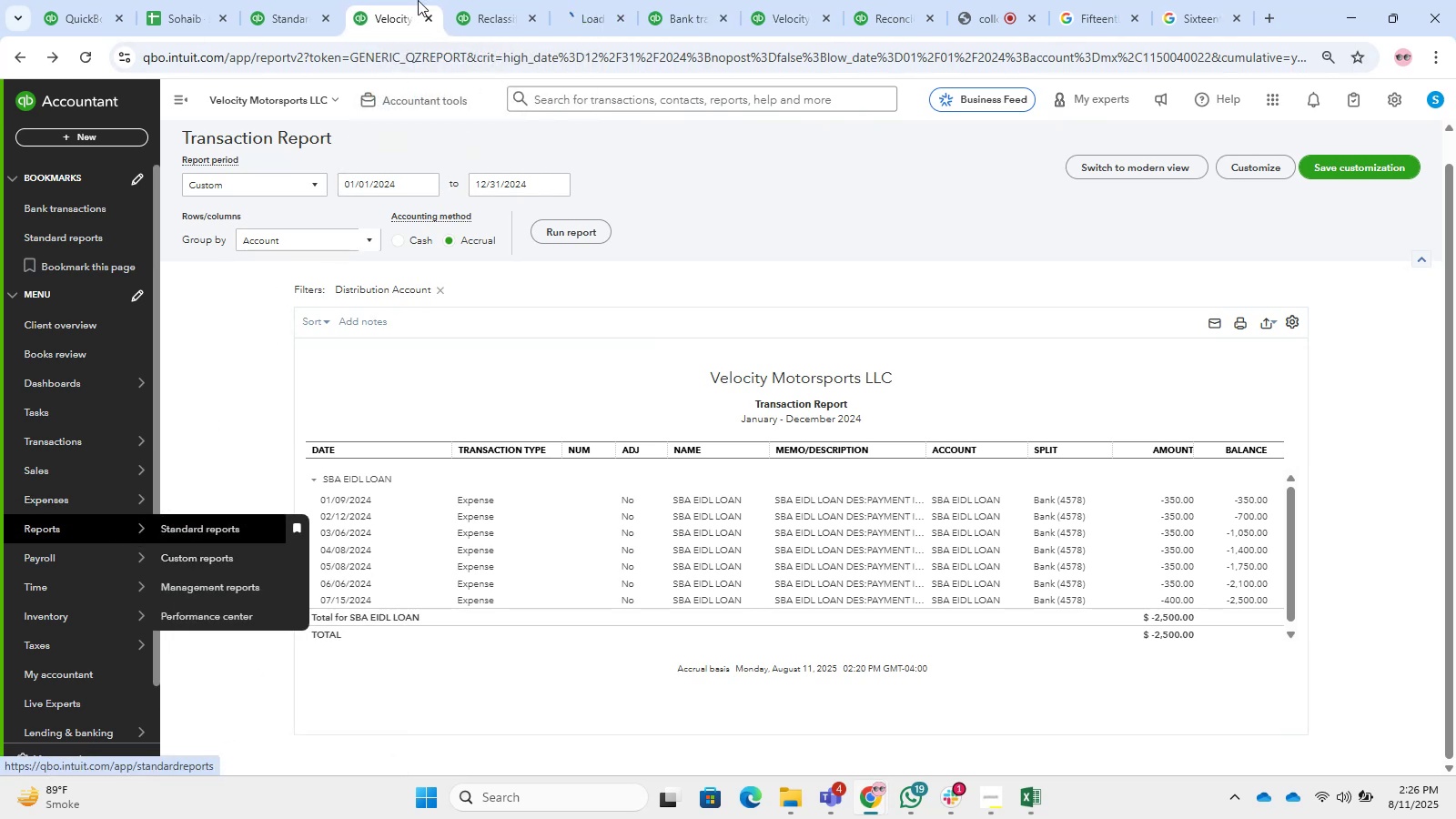 
left_click_drag(start_coordinate=[446, 0], to_coordinate=[475, 0])
 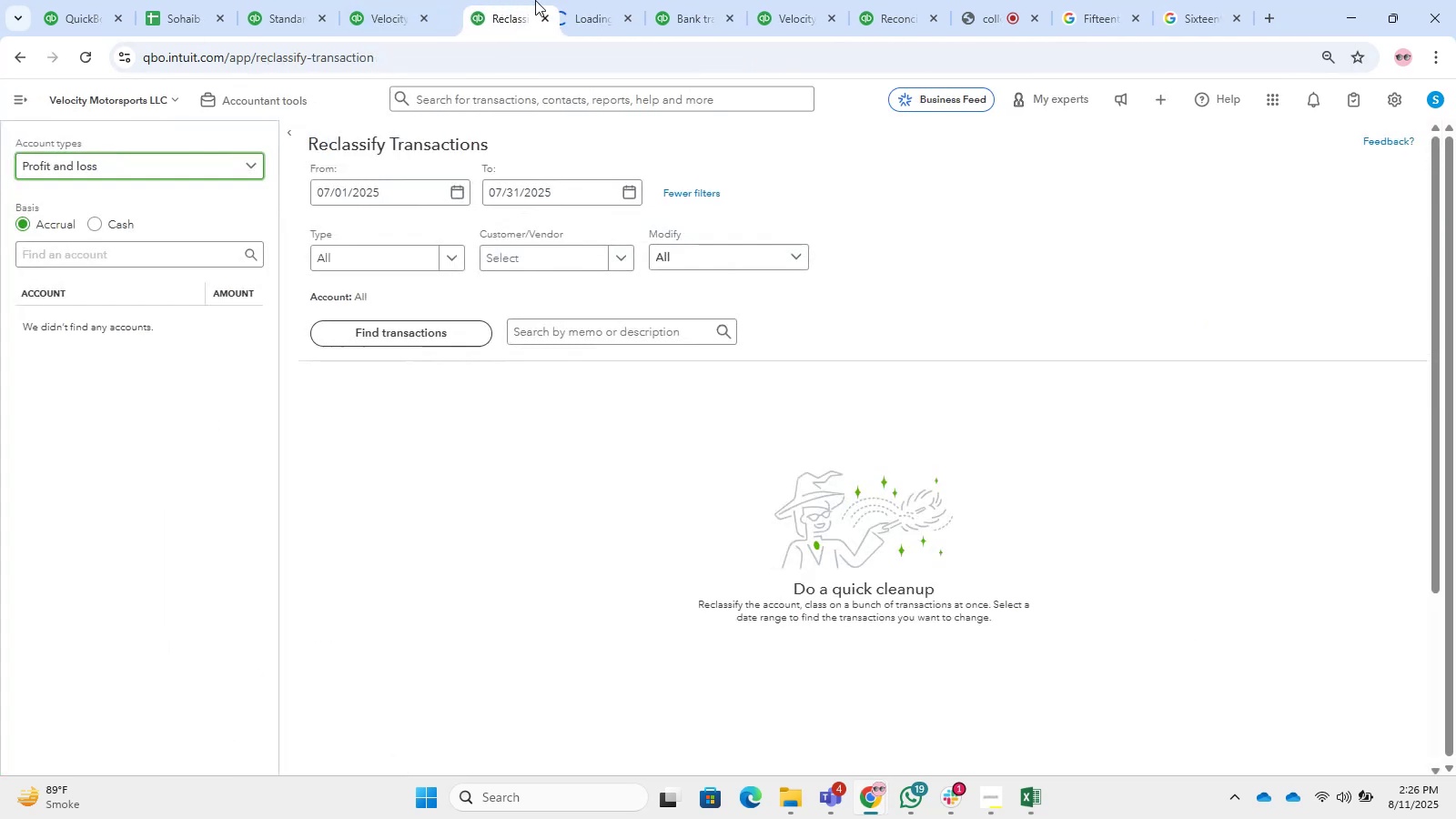 
double_click([547, 0])
 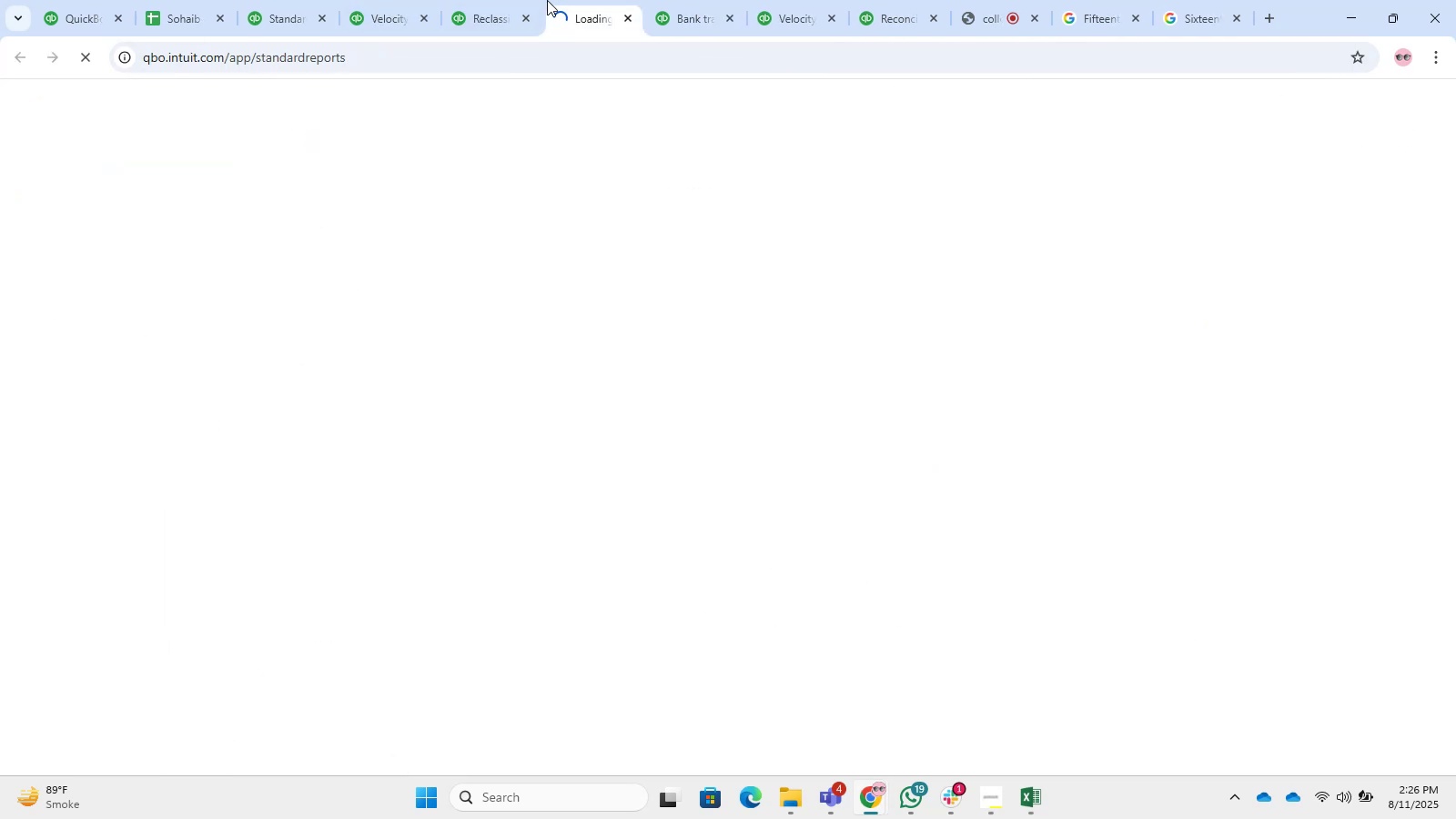 
left_click_drag(start_coordinate=[554, 0], to_coordinate=[449, 0])
 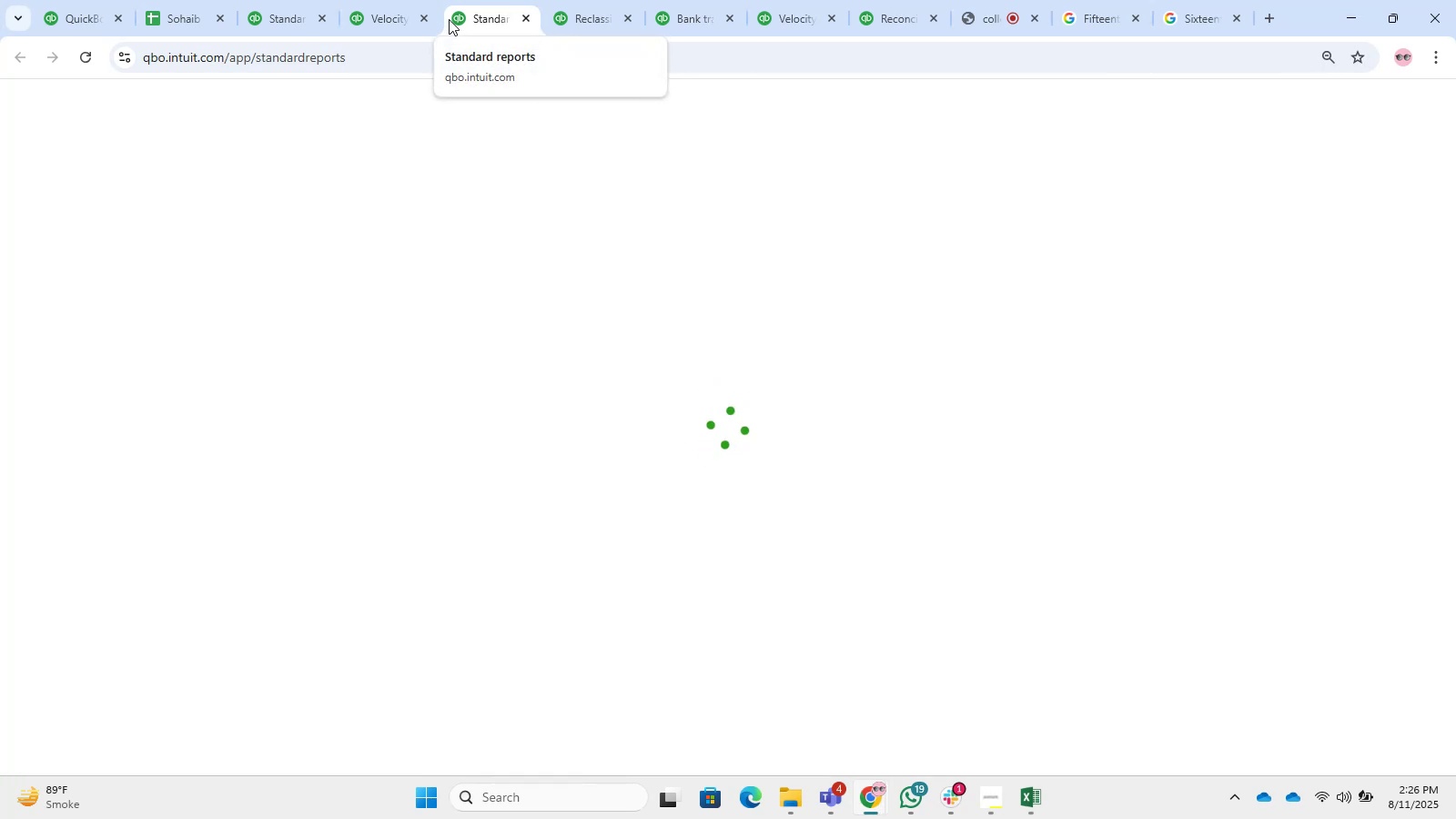 
wait(10.19)
 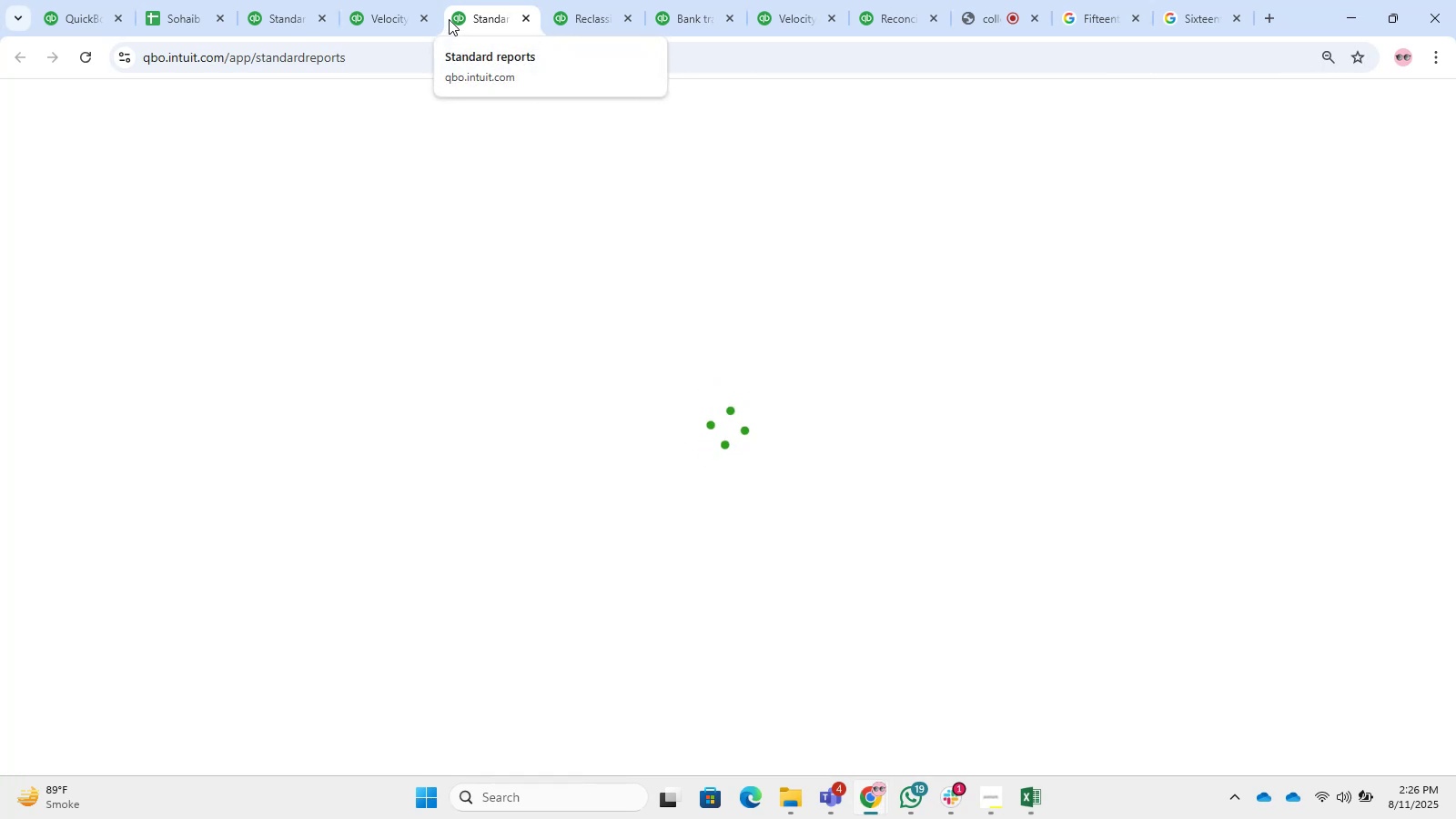 
mouse_move([235, 339])
 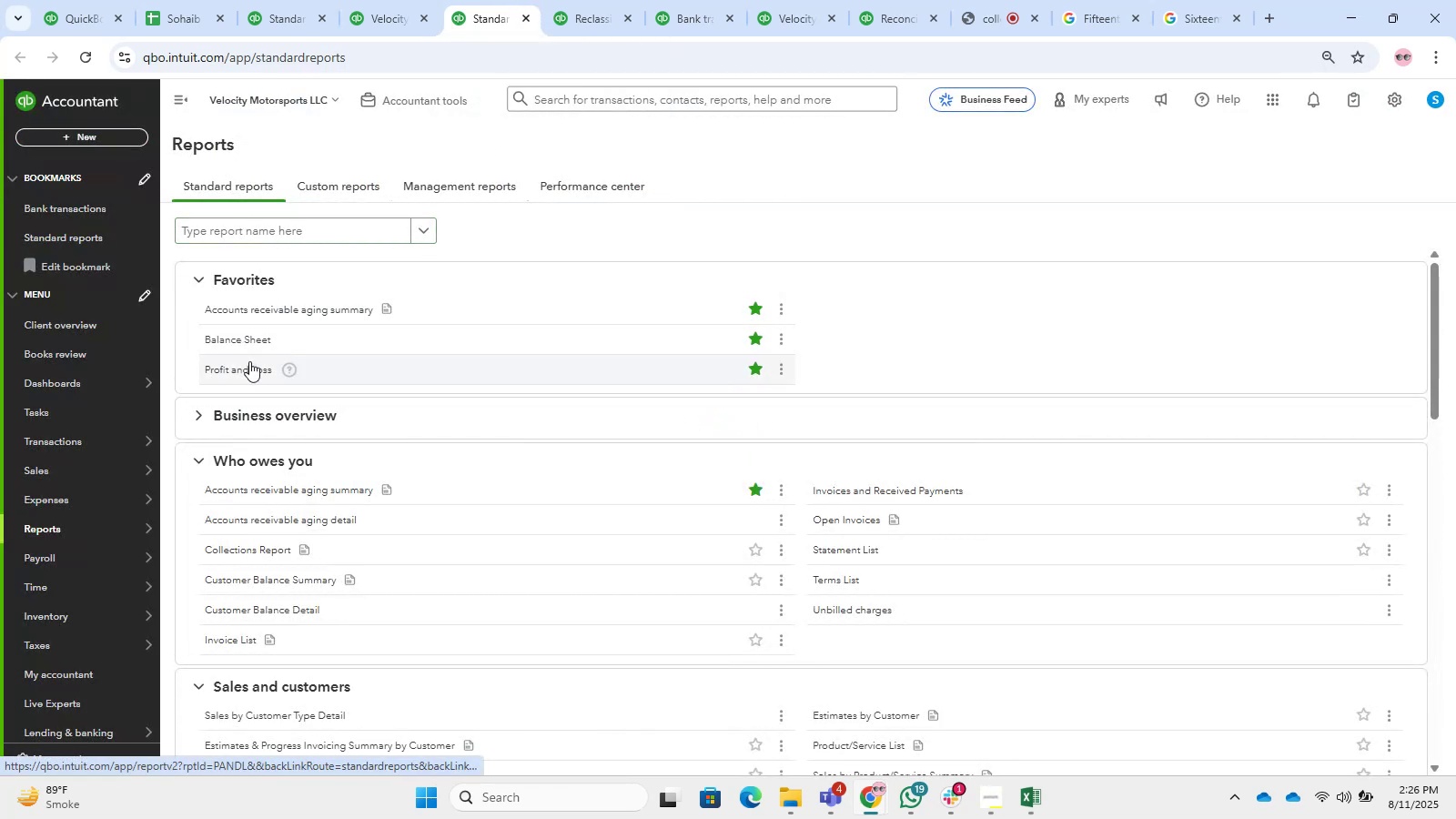 
left_click([251, 366])
 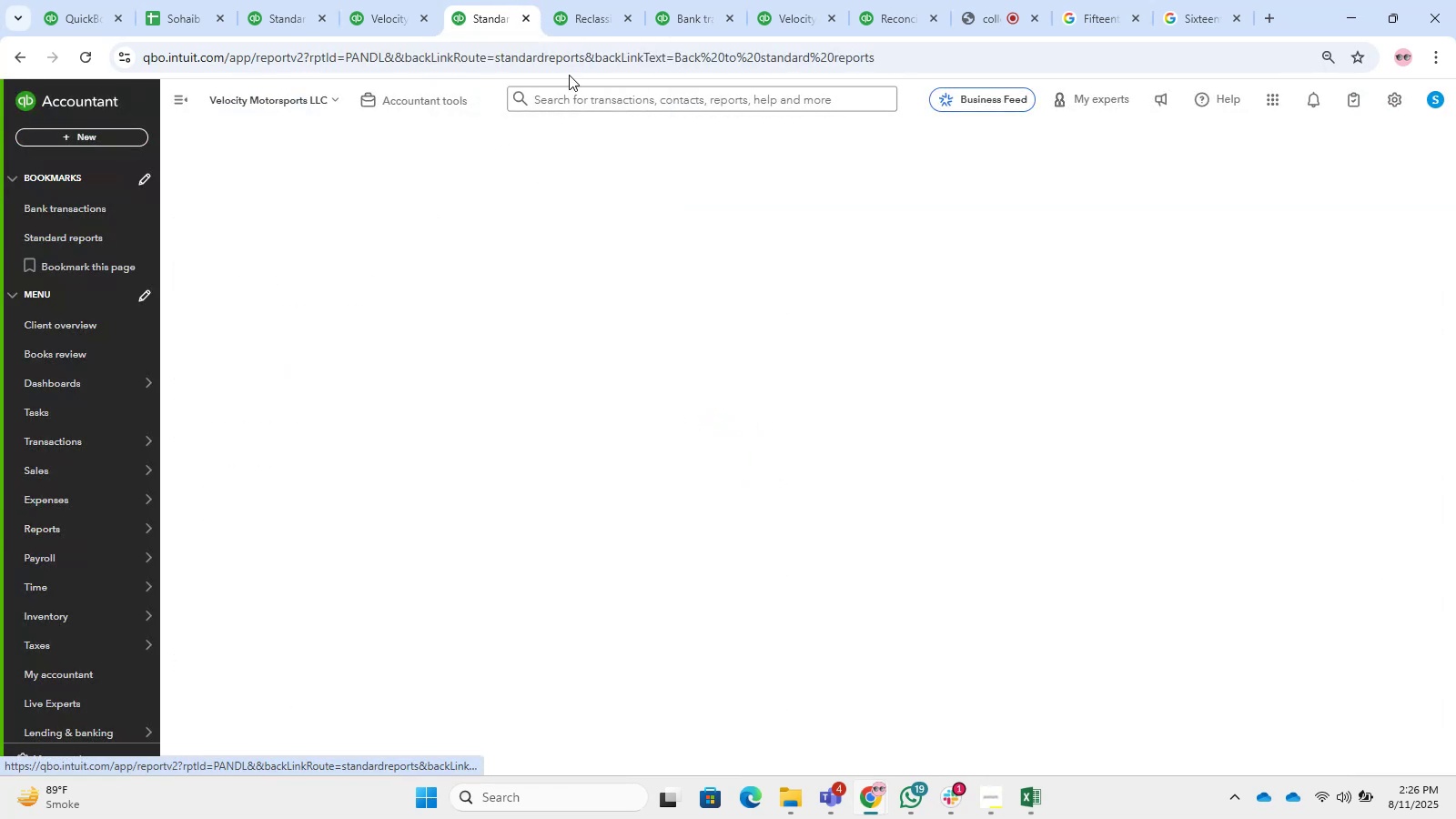 
left_click([588, 0])
 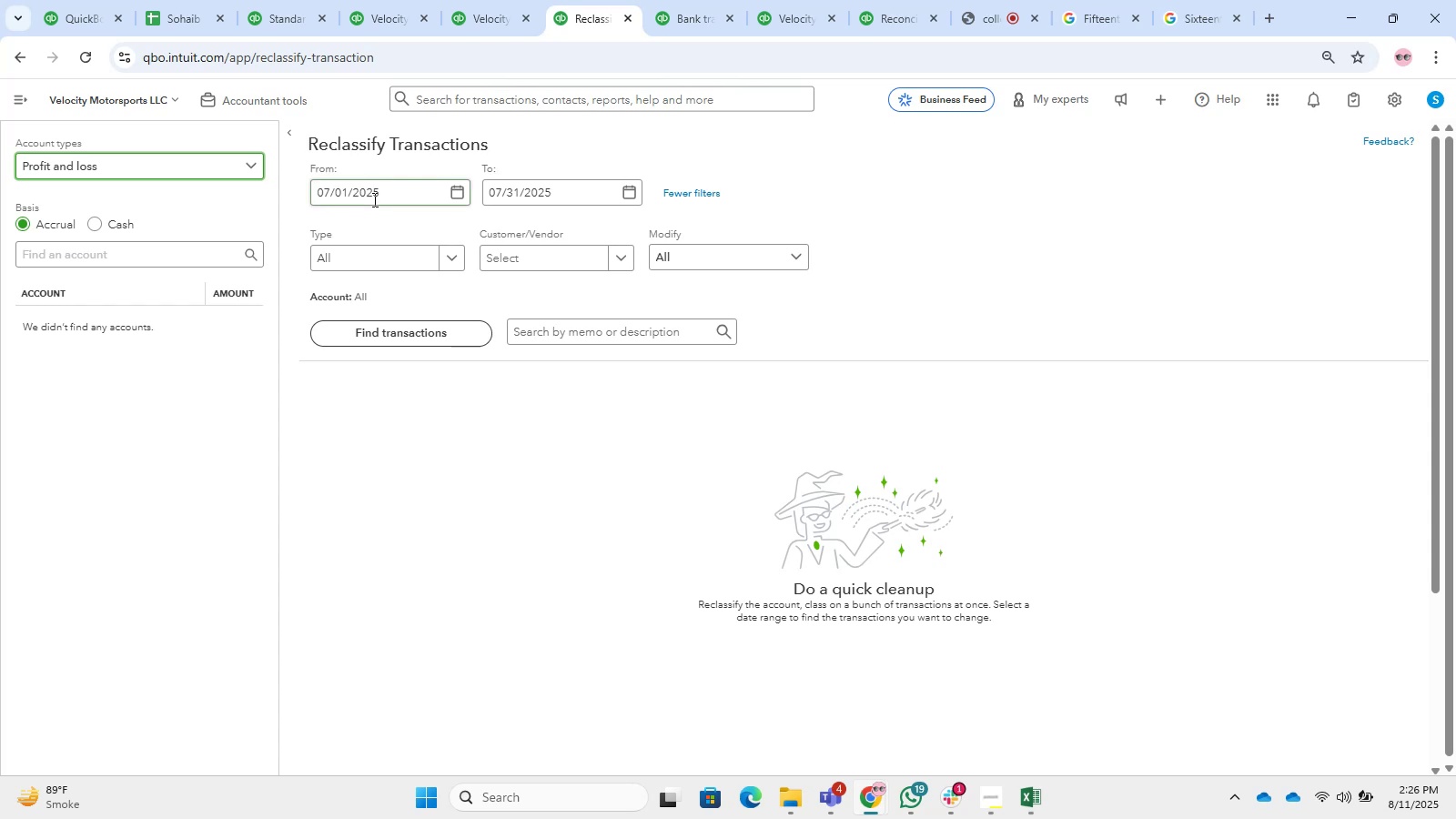 
double_click([386, 203])
 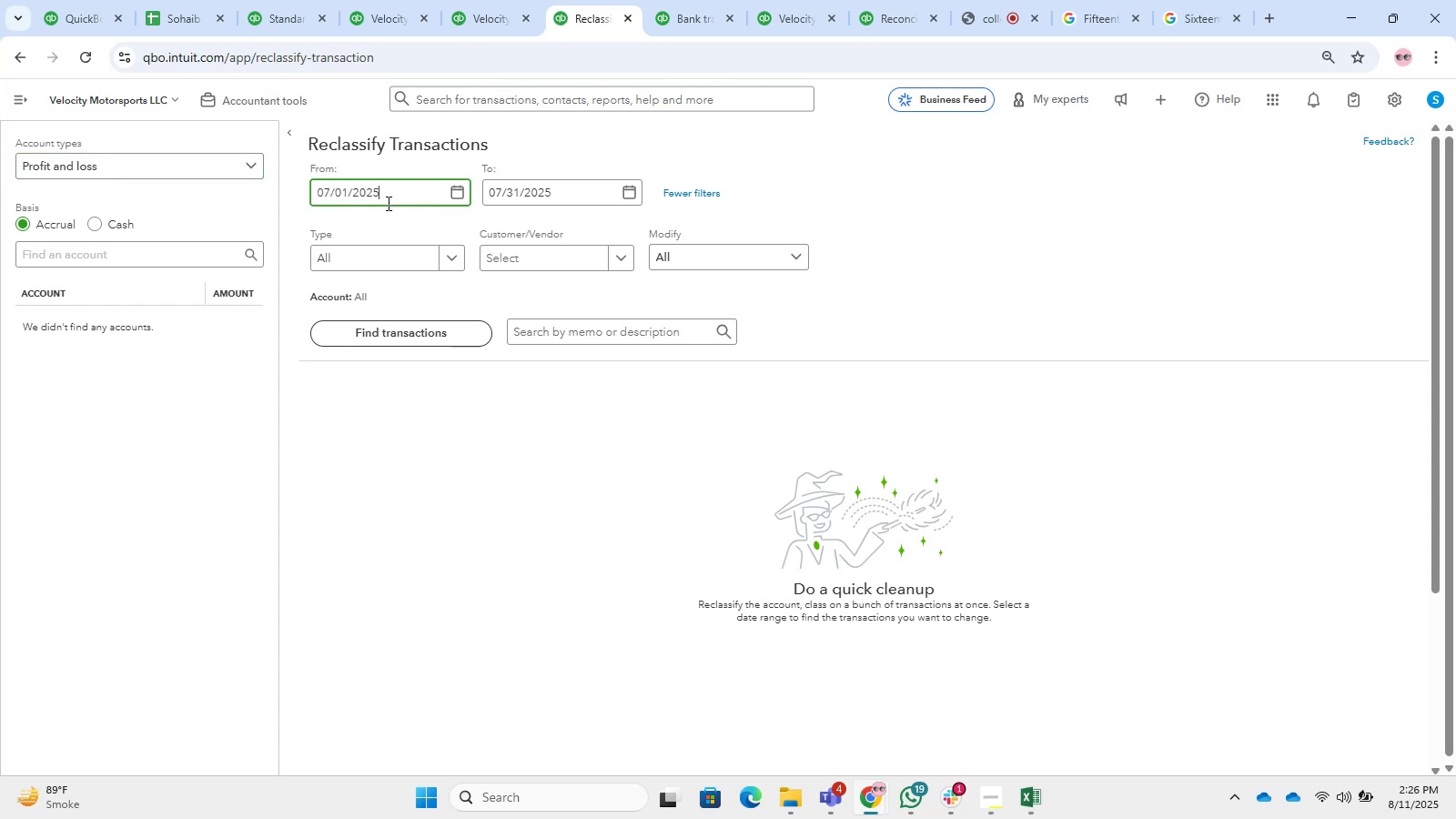 
triple_click([387, 203])
 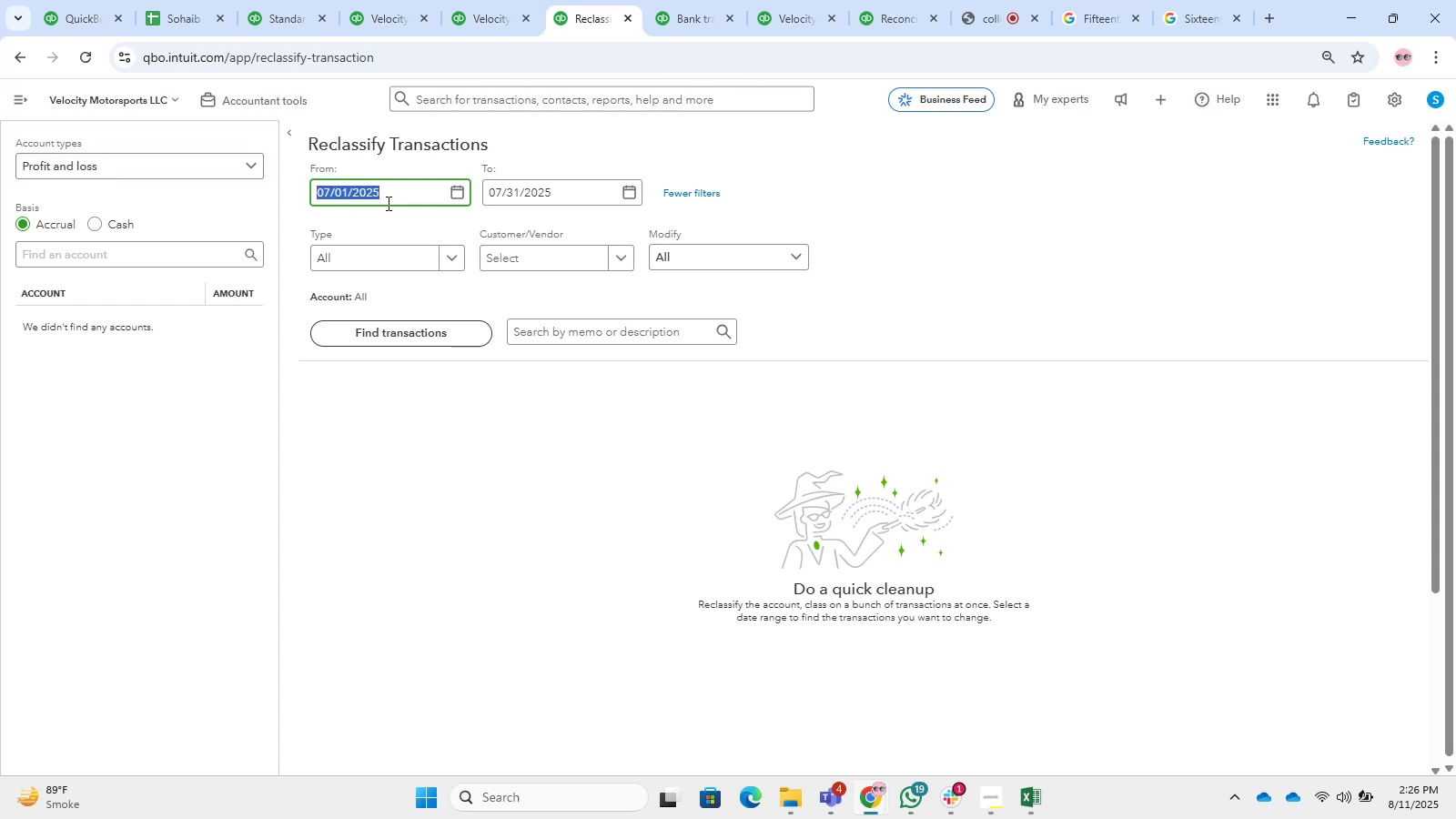 
key(Numpad1)
 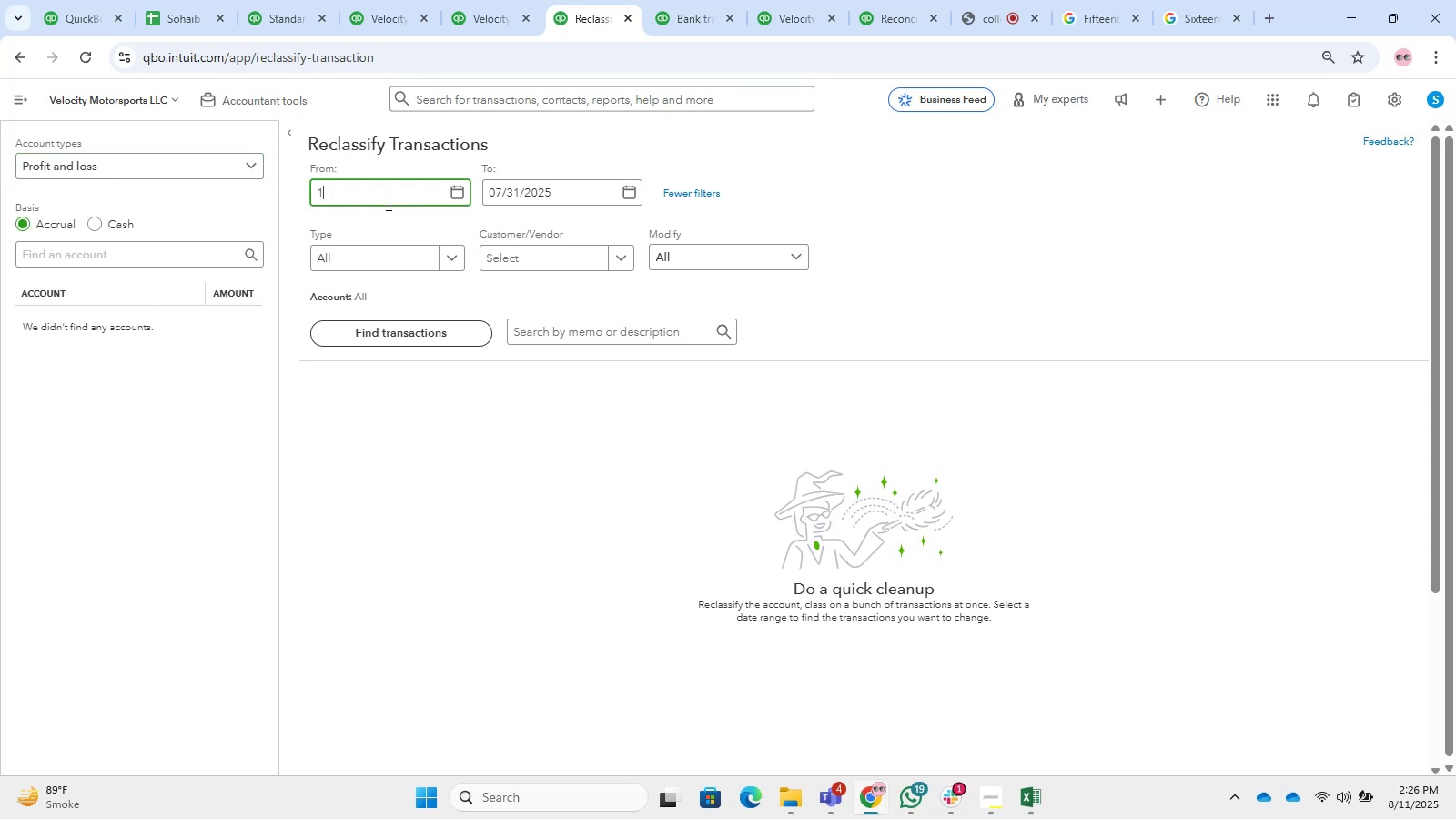 
key(NumpadDivide)
 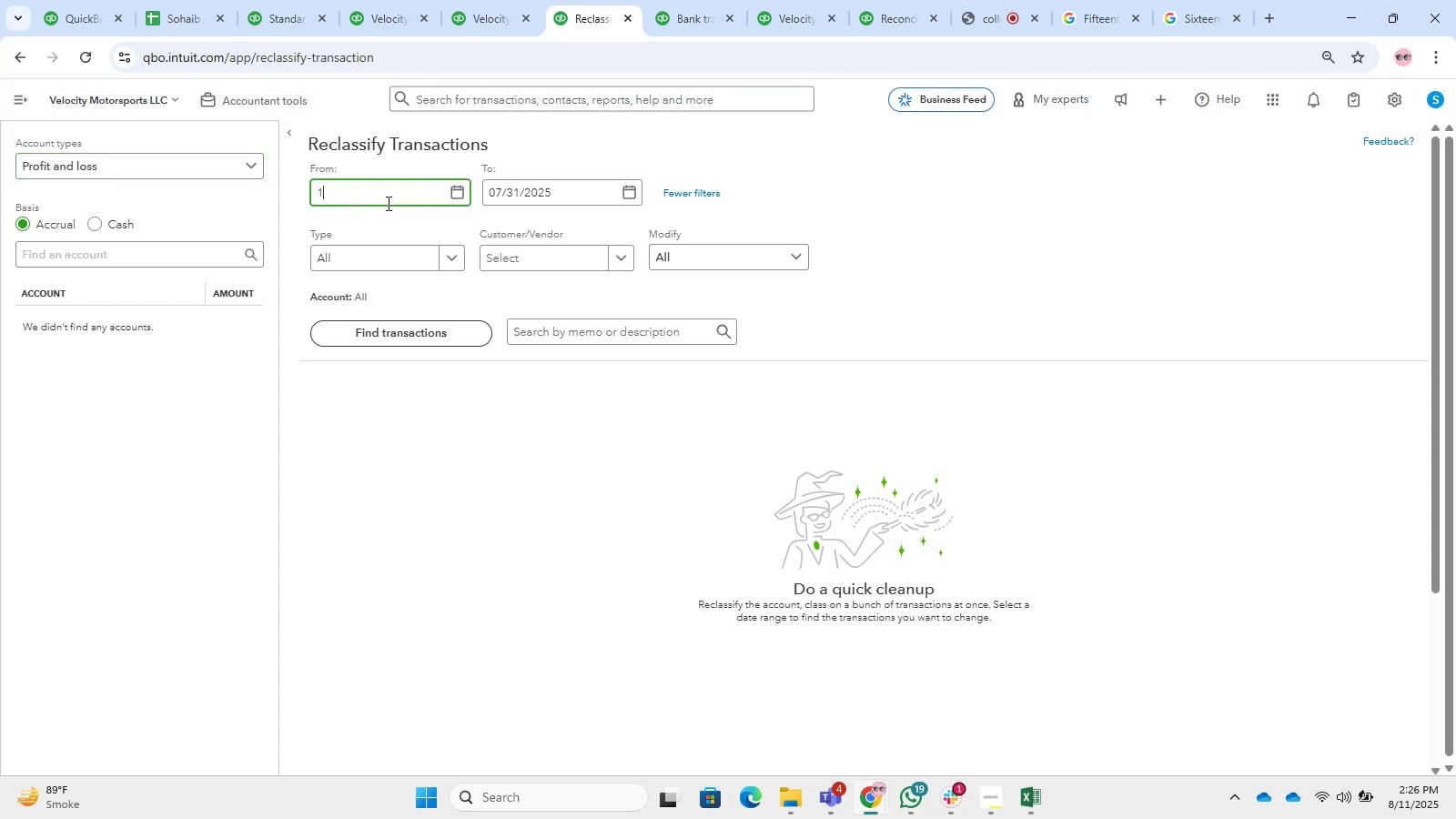 
key(Numpad1)
 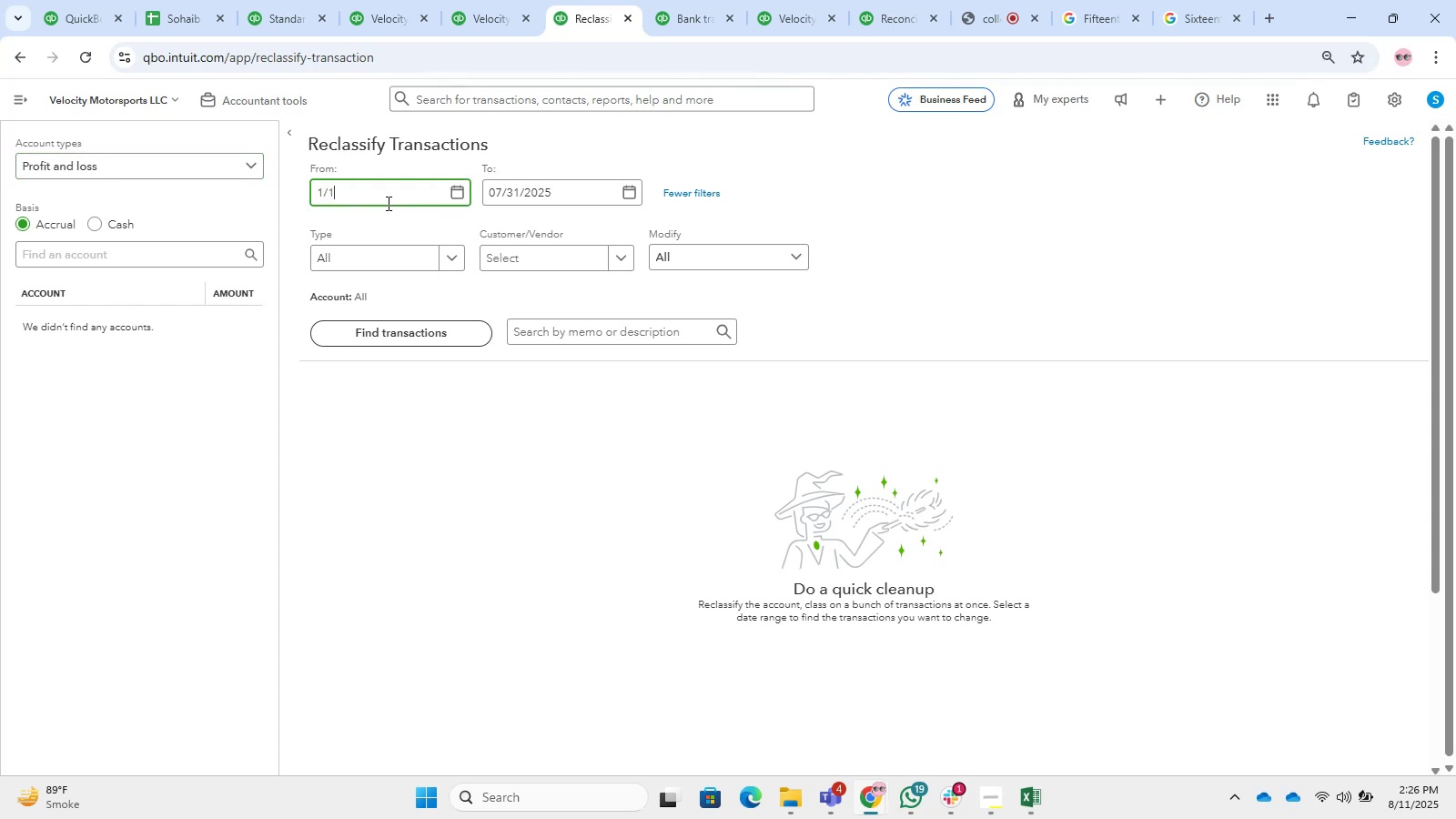 
key(NumpadDivide)
 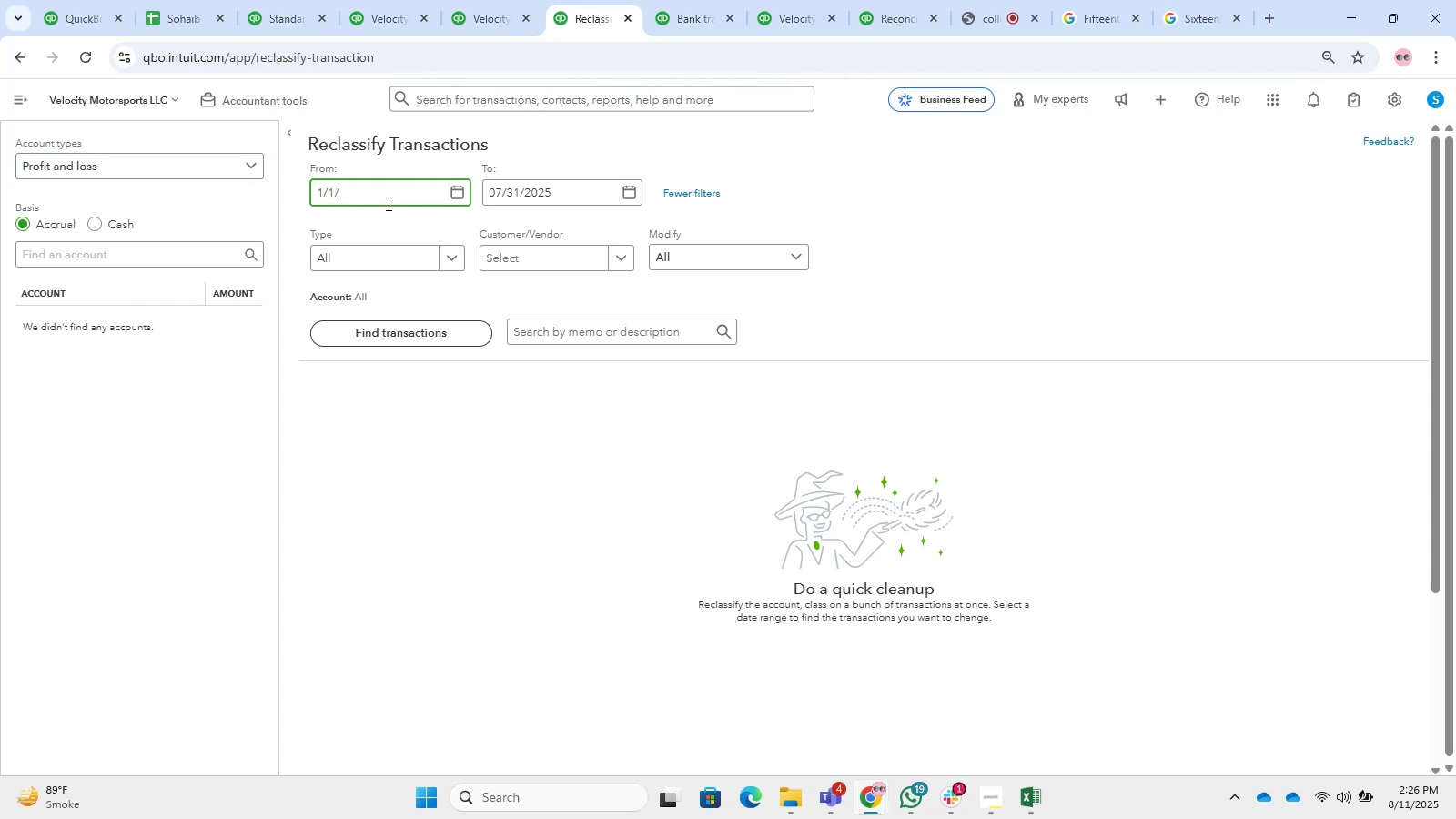 
key(Numpad2)
 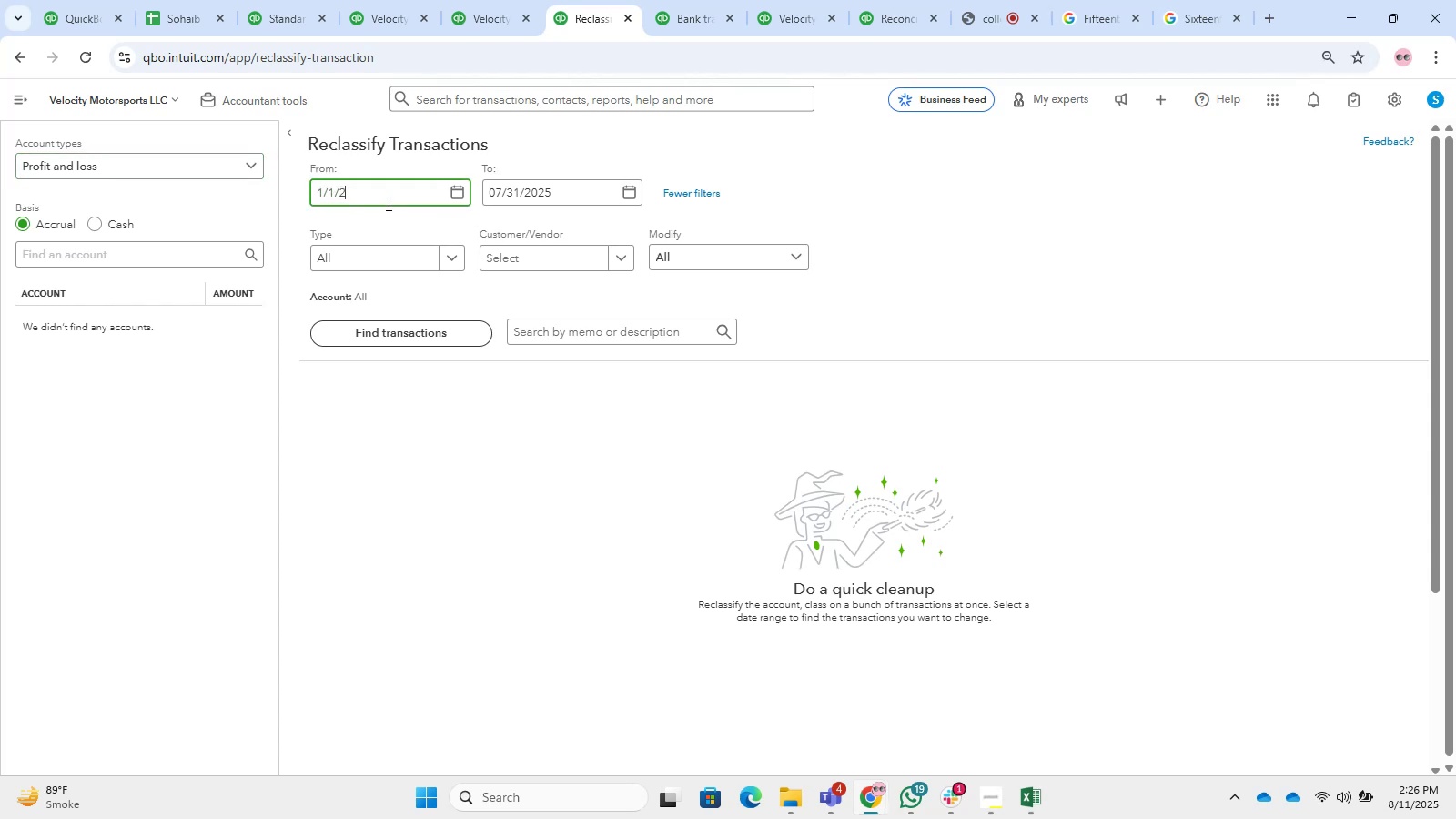 
key(Numpad0)
 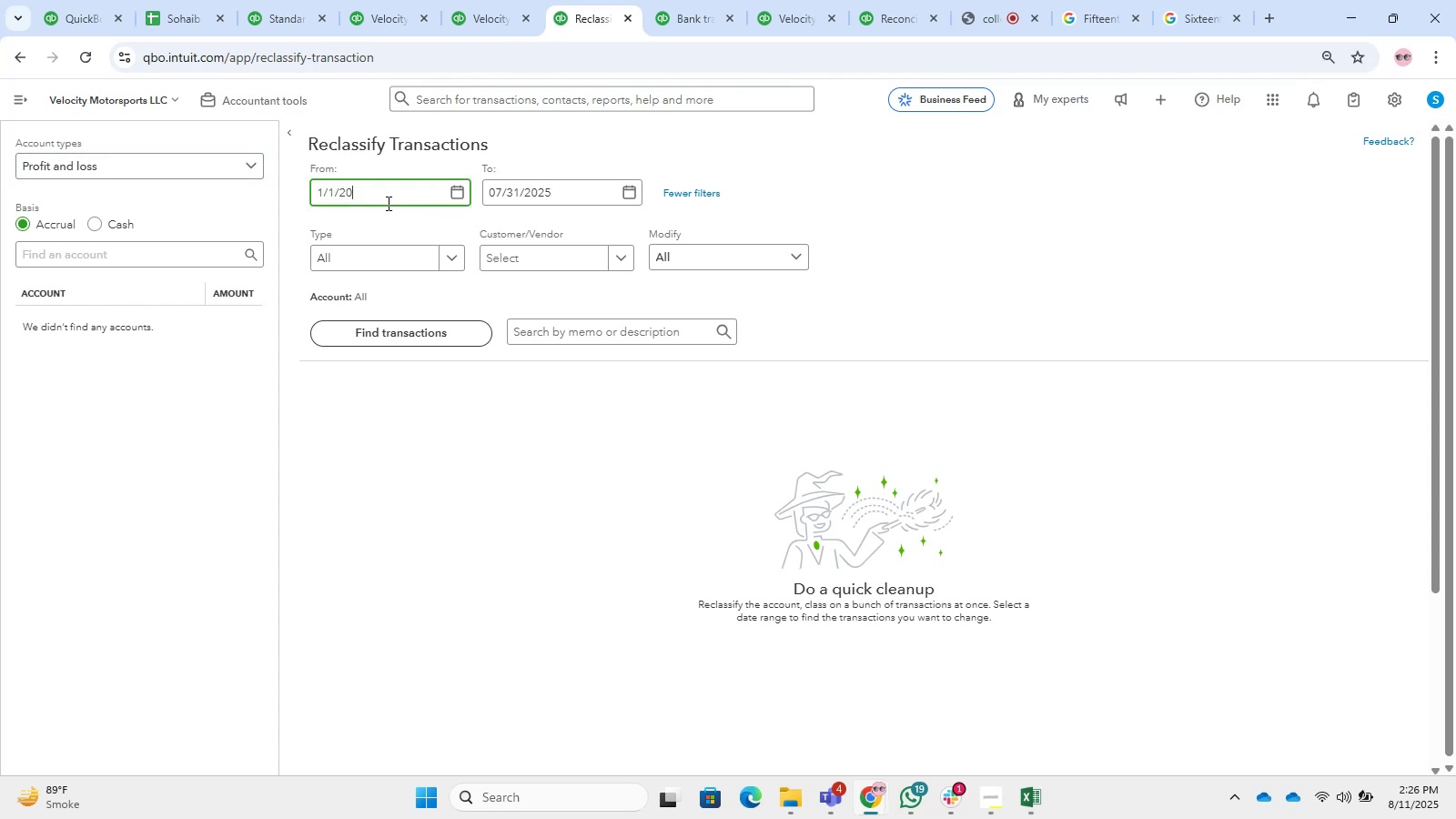 
key(Numpad2)
 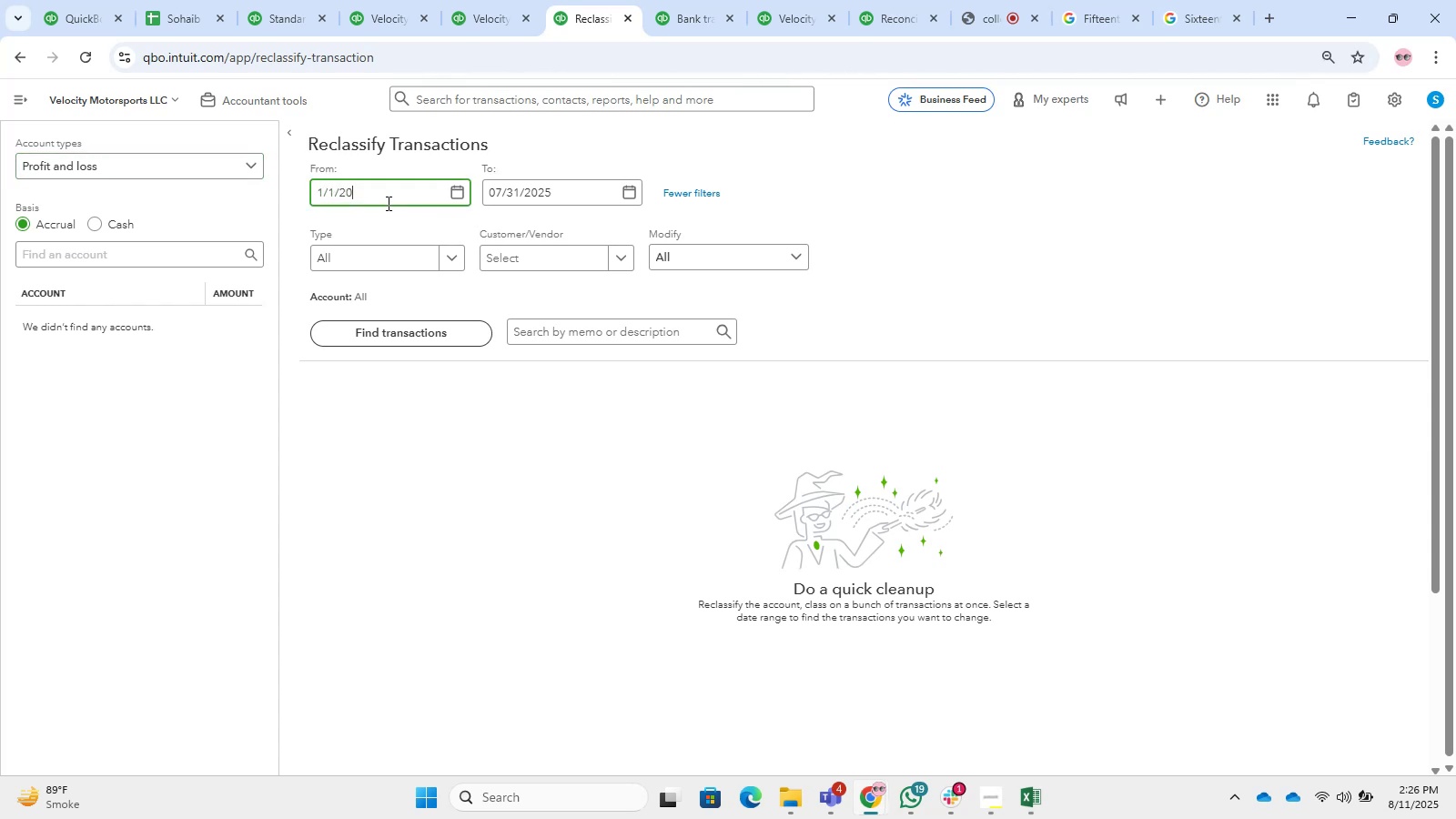 
key(Numpad4)
 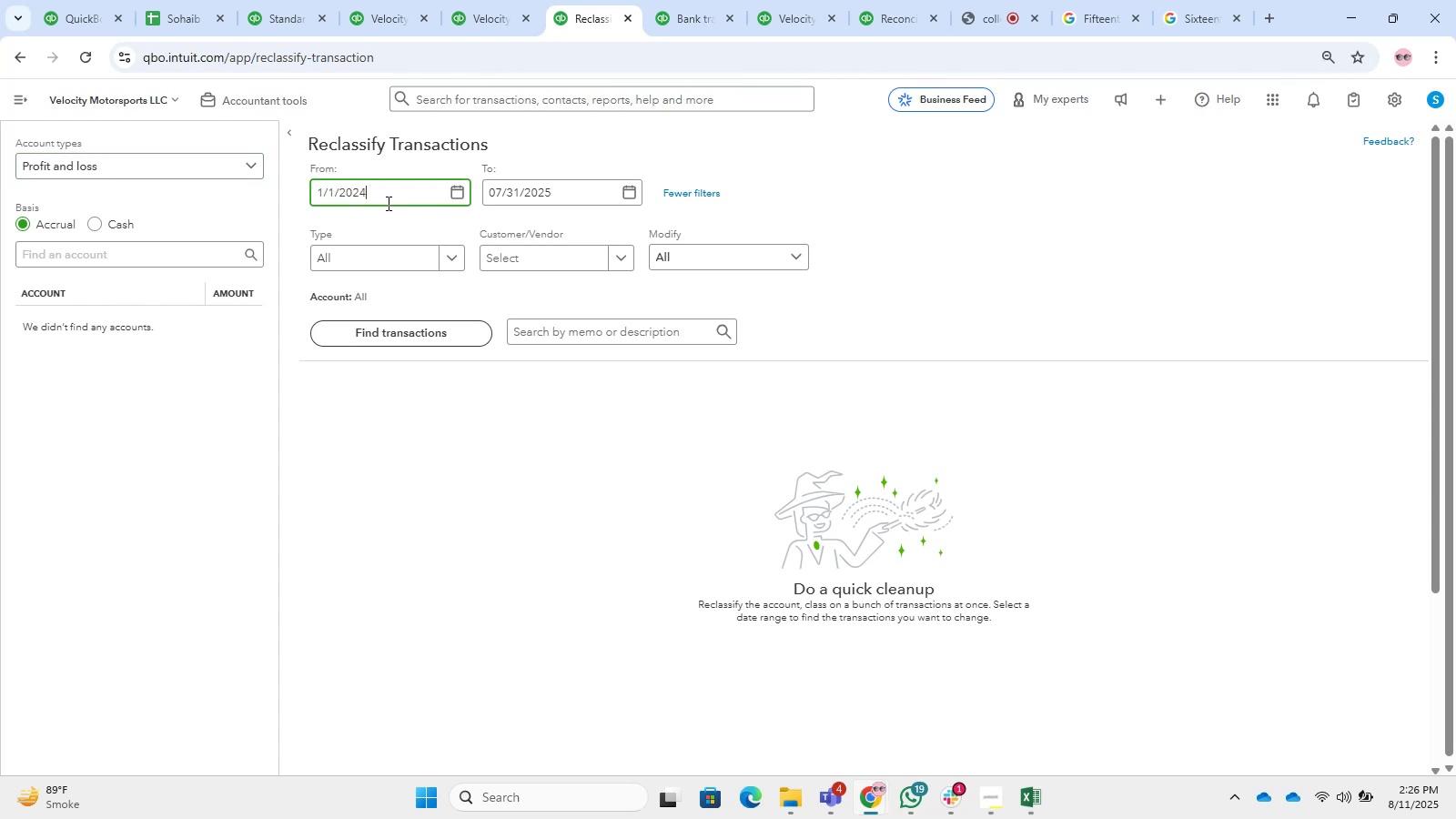 
key(Tab)
 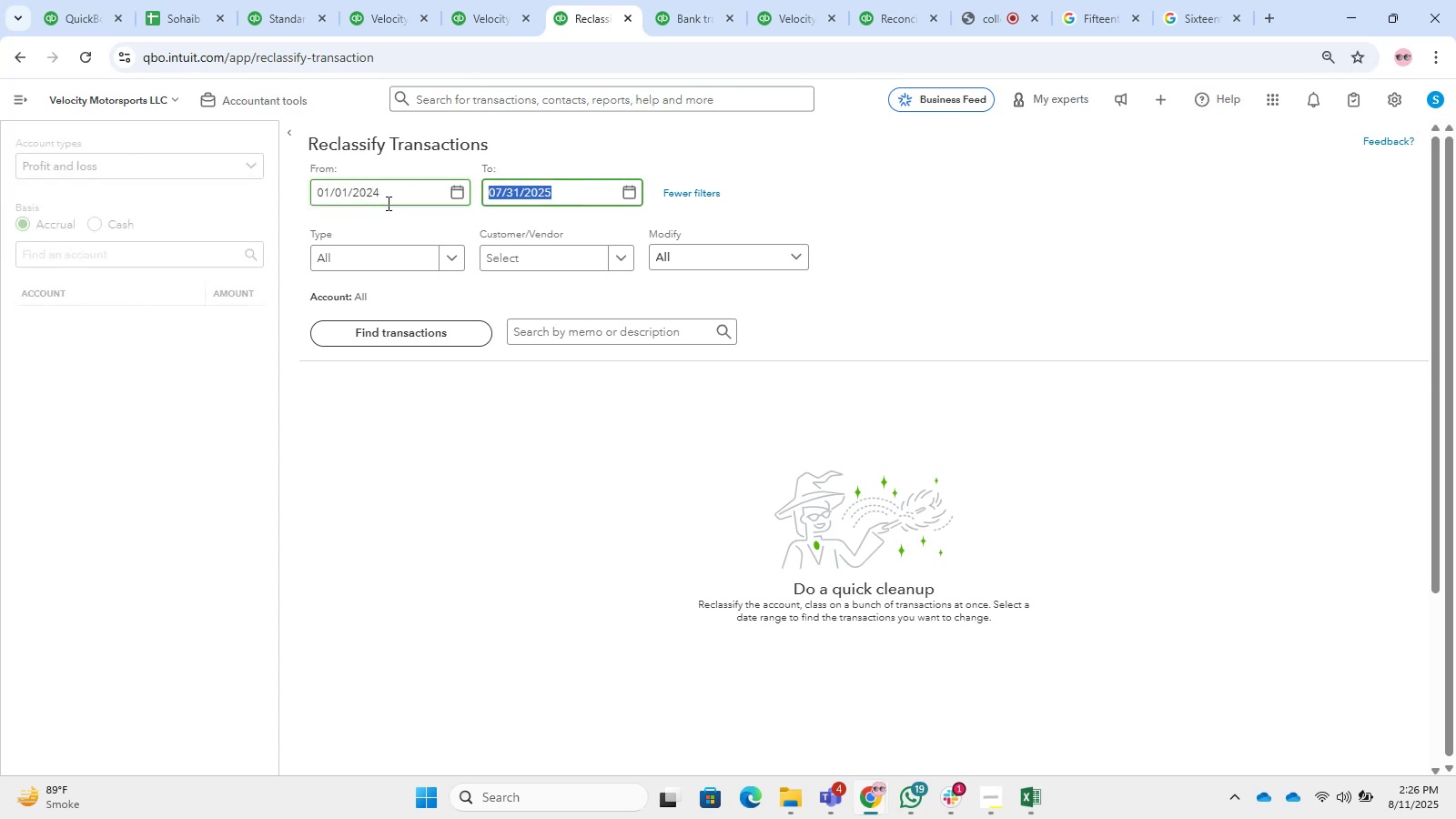 
key(Numpad1)
 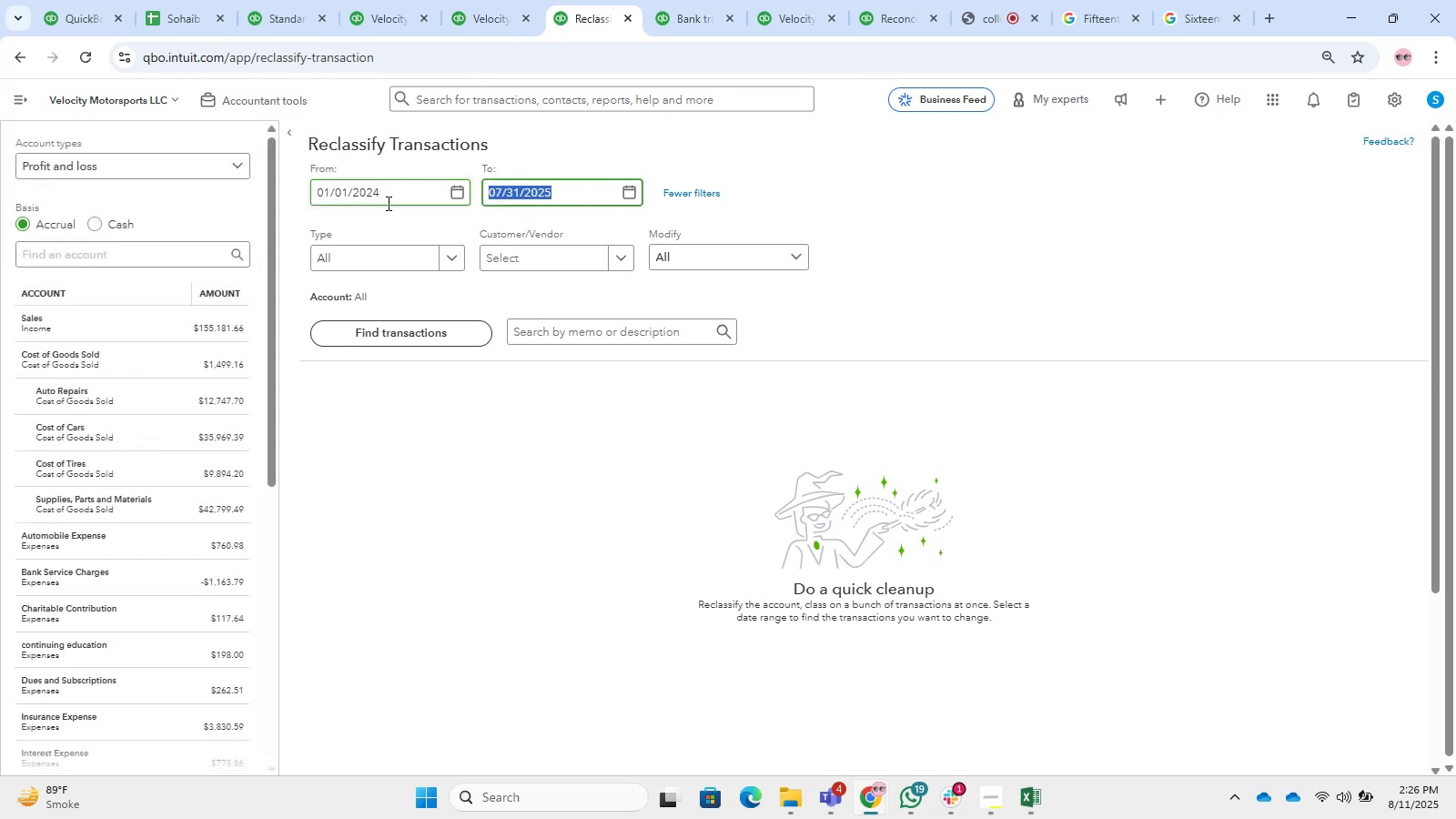 
key(Numpad2)
 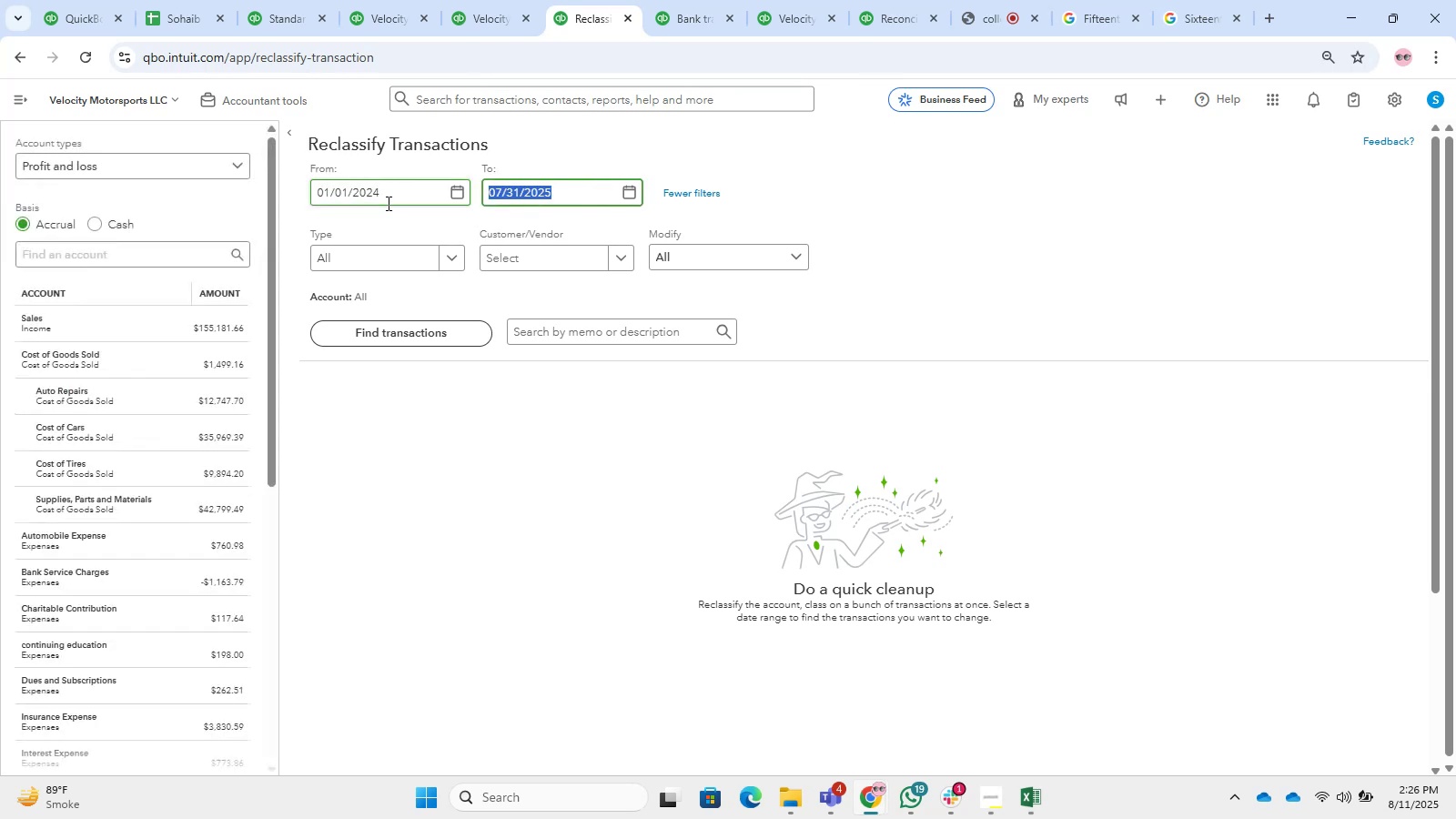 
key(NumpadDivide)
 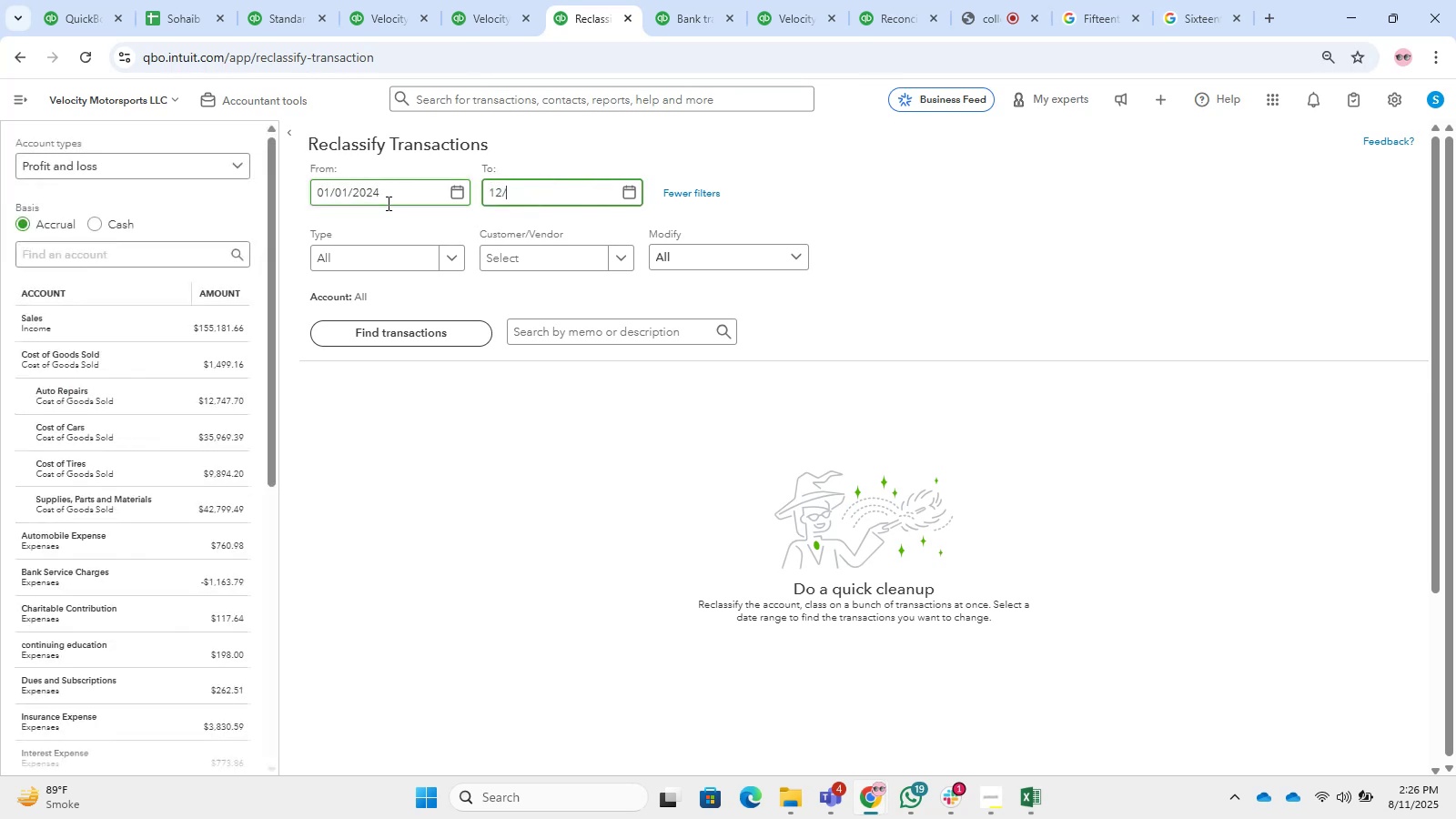 
key(Numpad3)
 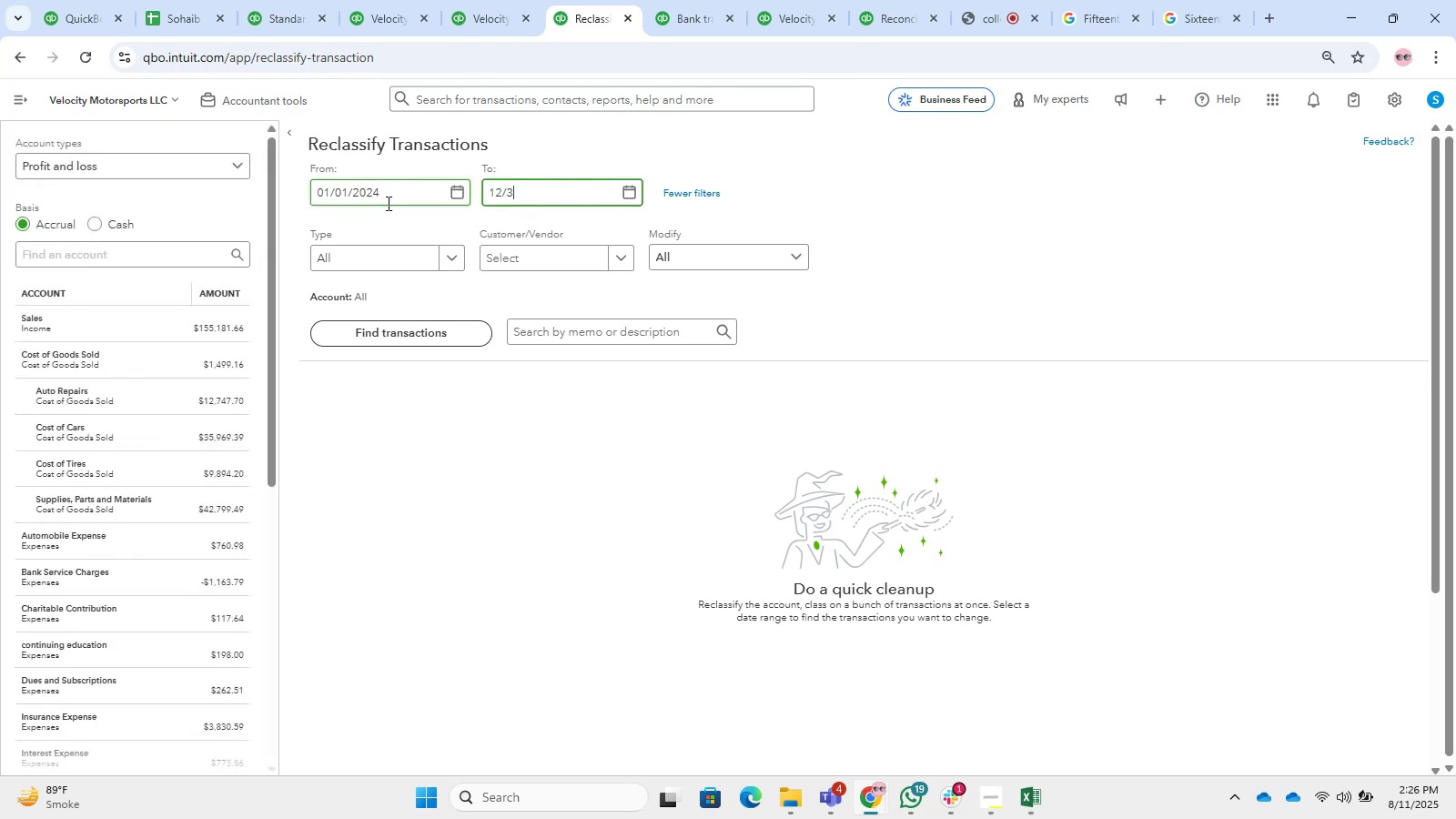 
hold_key(key=Backspace, duration=0.67)
 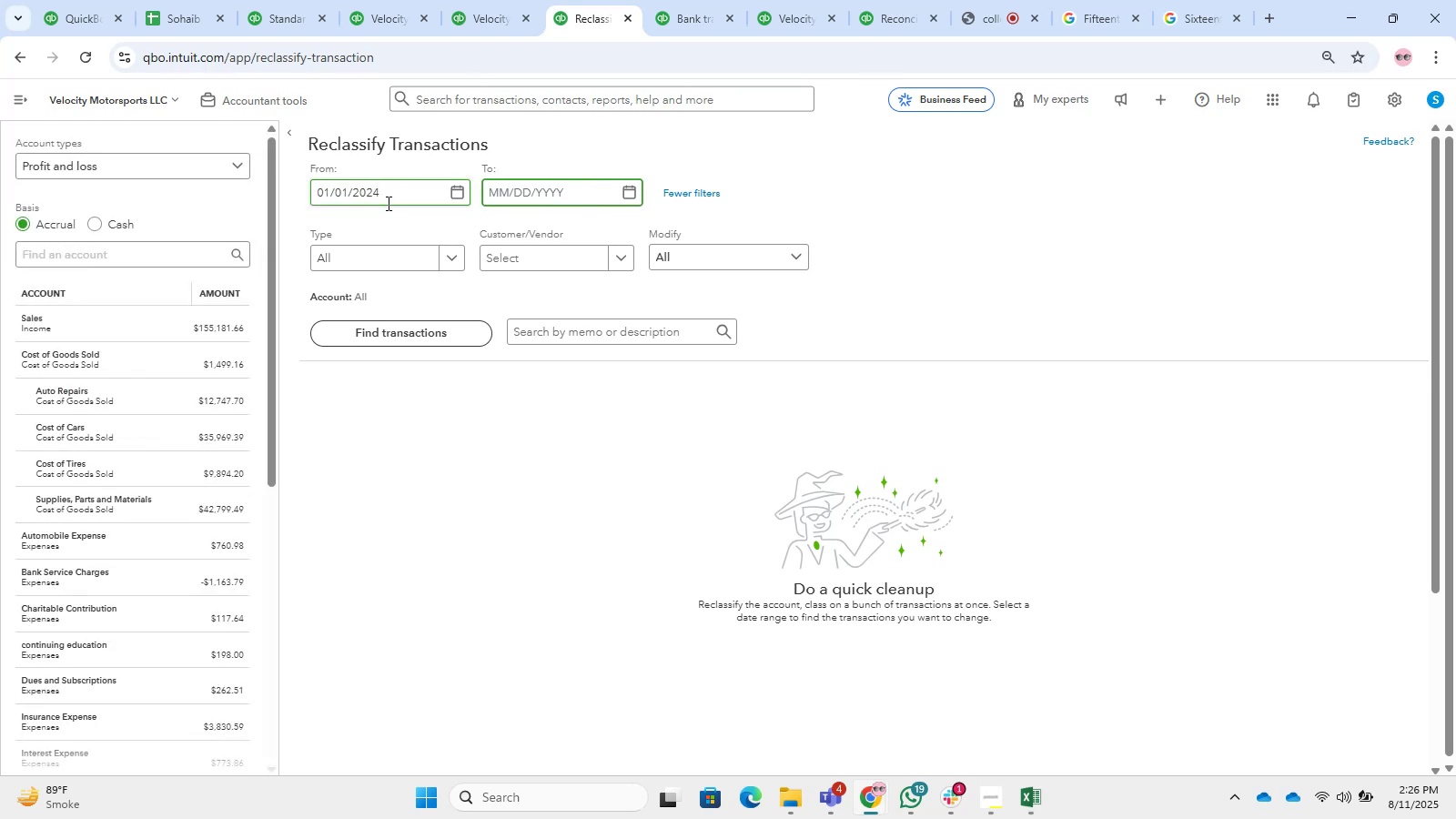 
key(Numpad0)
 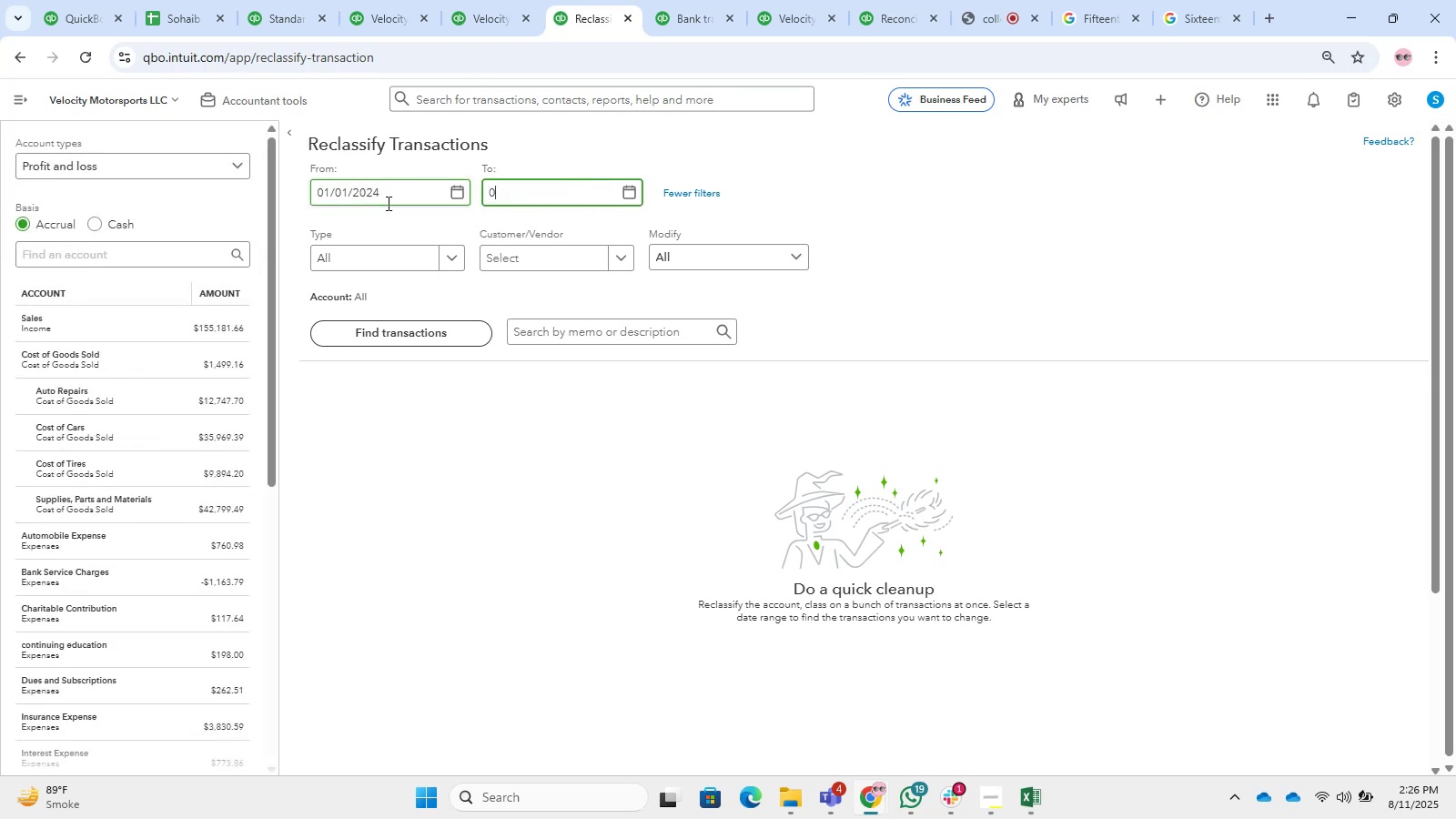 
key(Numpad4)
 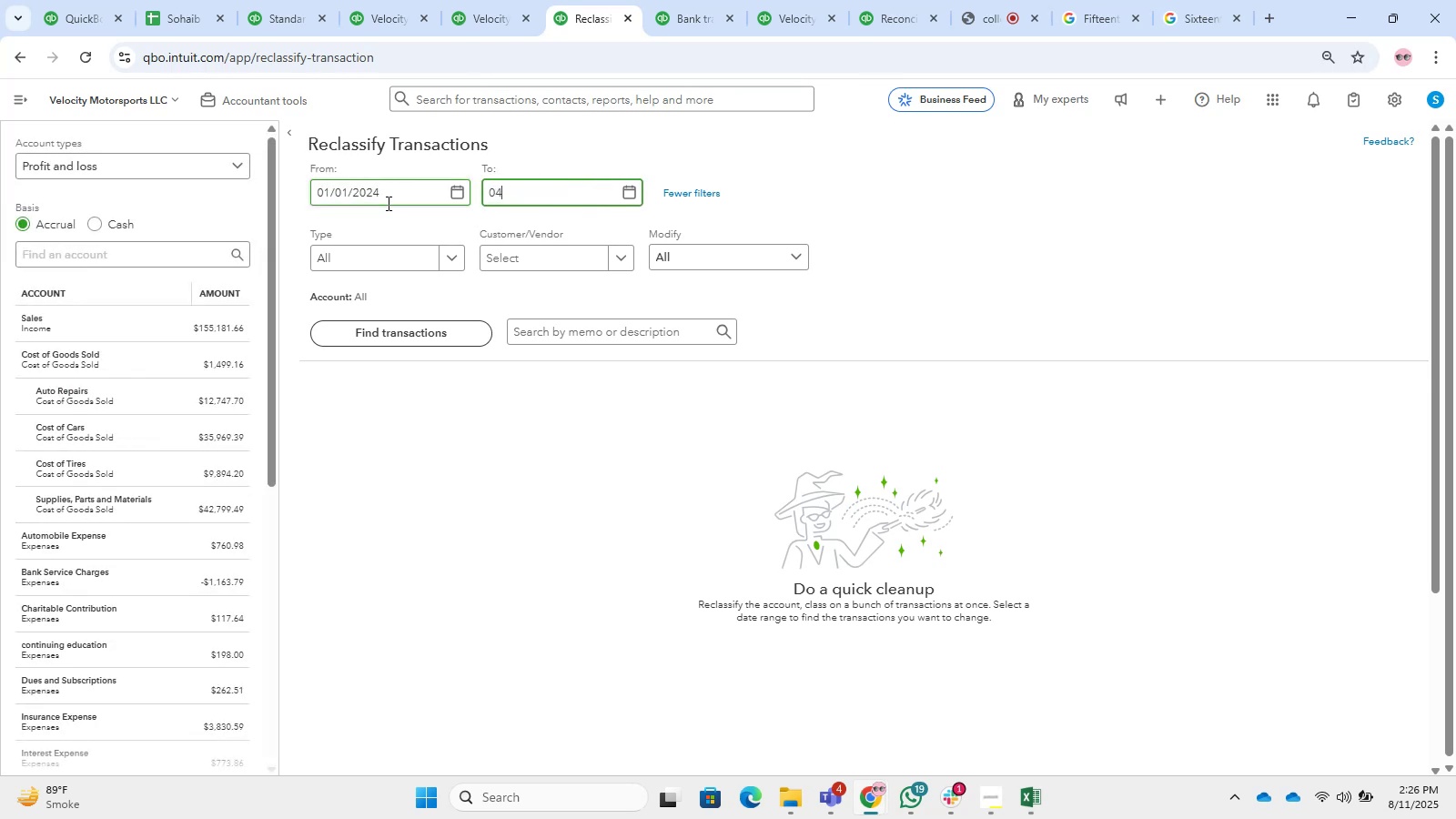 
key(NumpadDivide)
 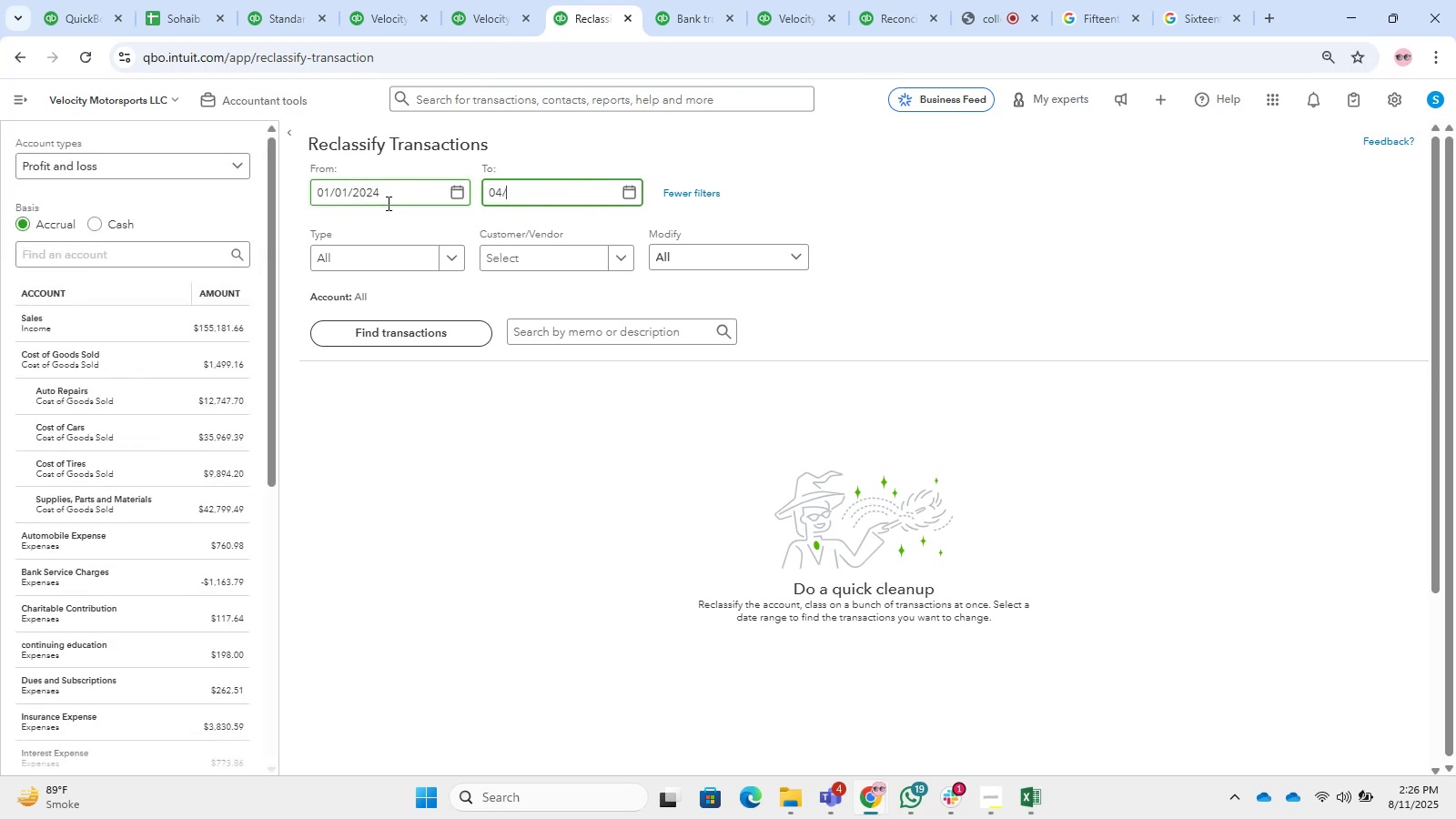 
key(Numpad3)
 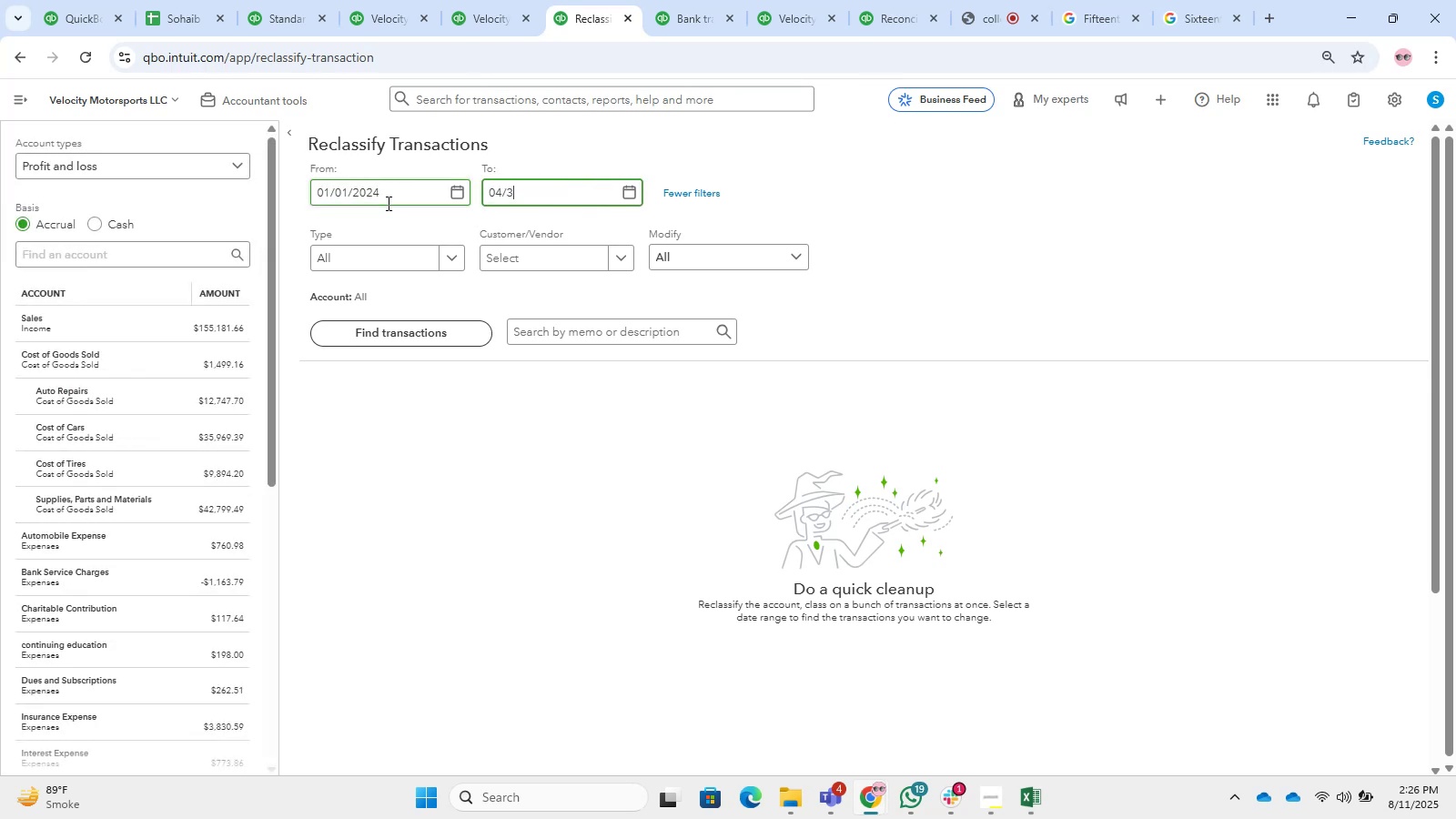 
key(Numpad1)
 